 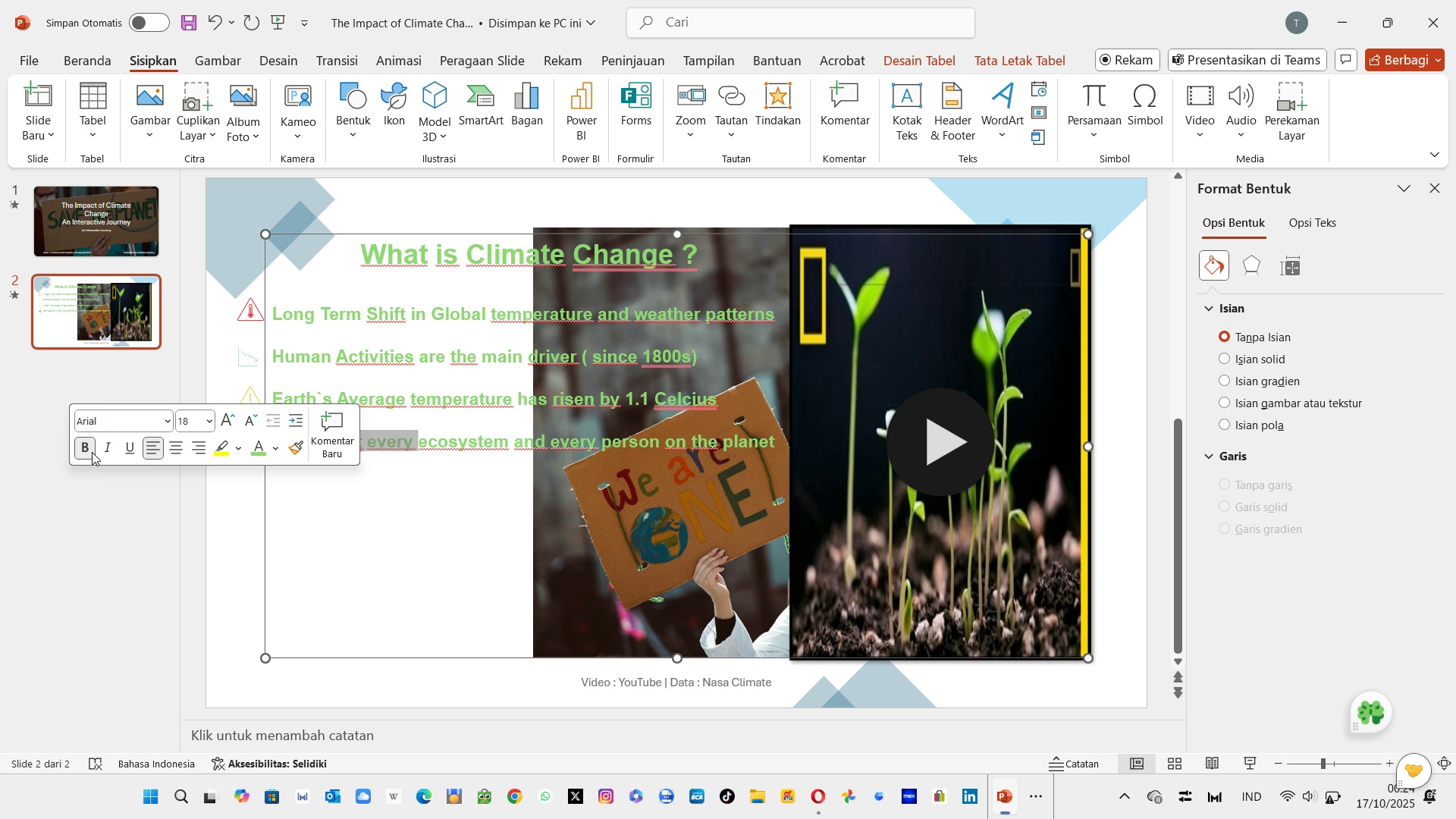 
left_click([31, 385])
 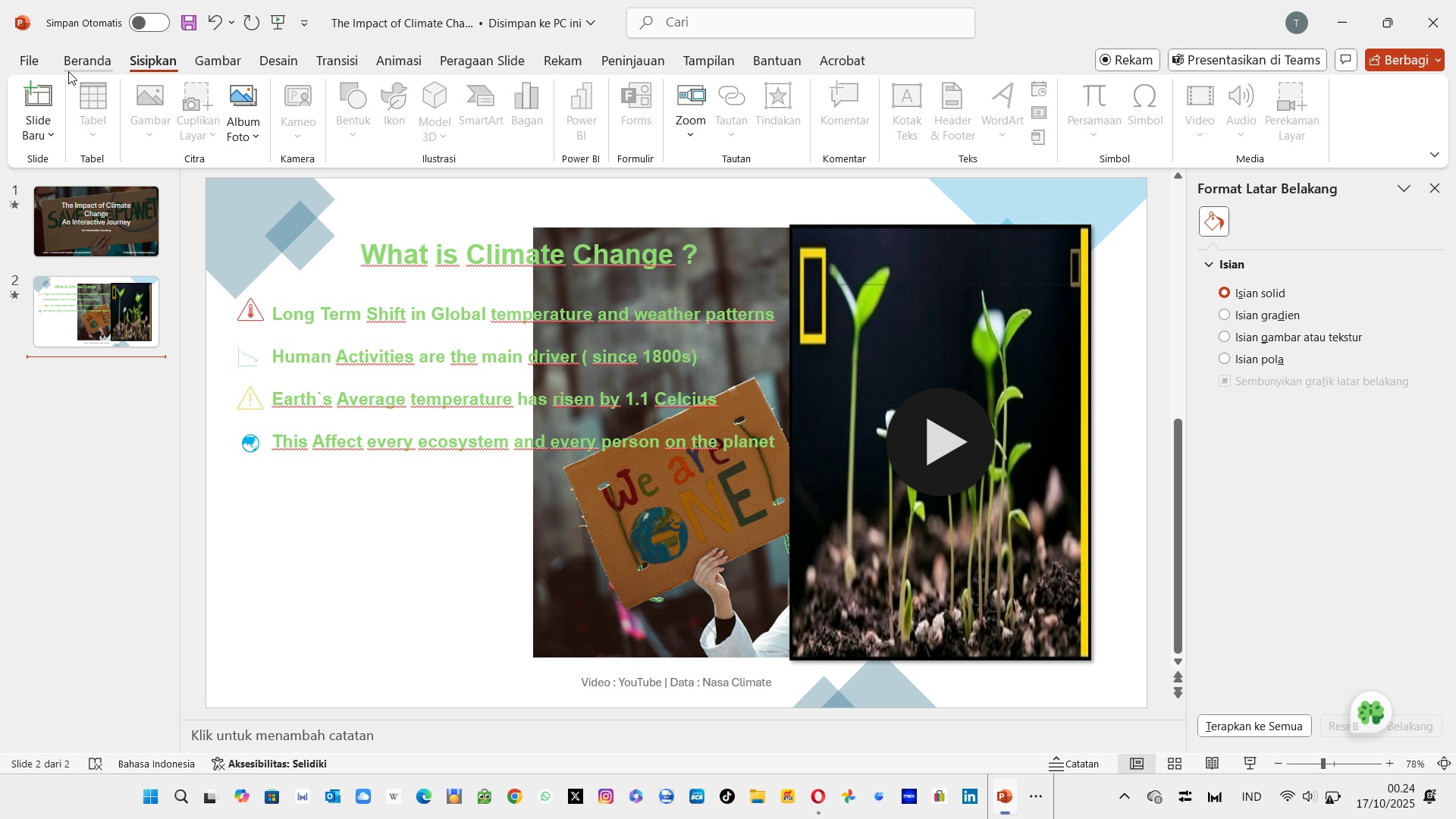 
left_click([73, 70])
 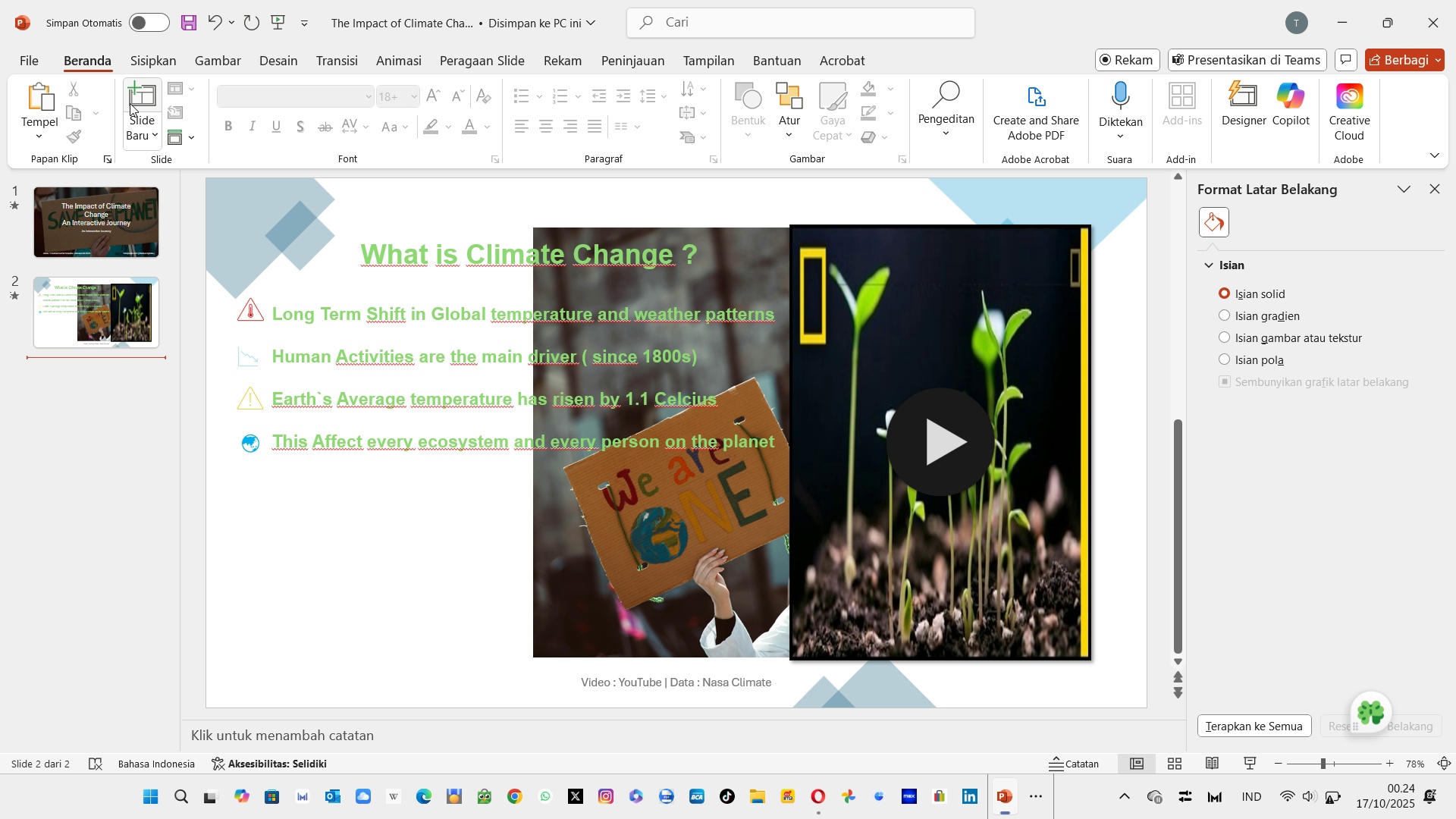 
left_click([130, 103])
 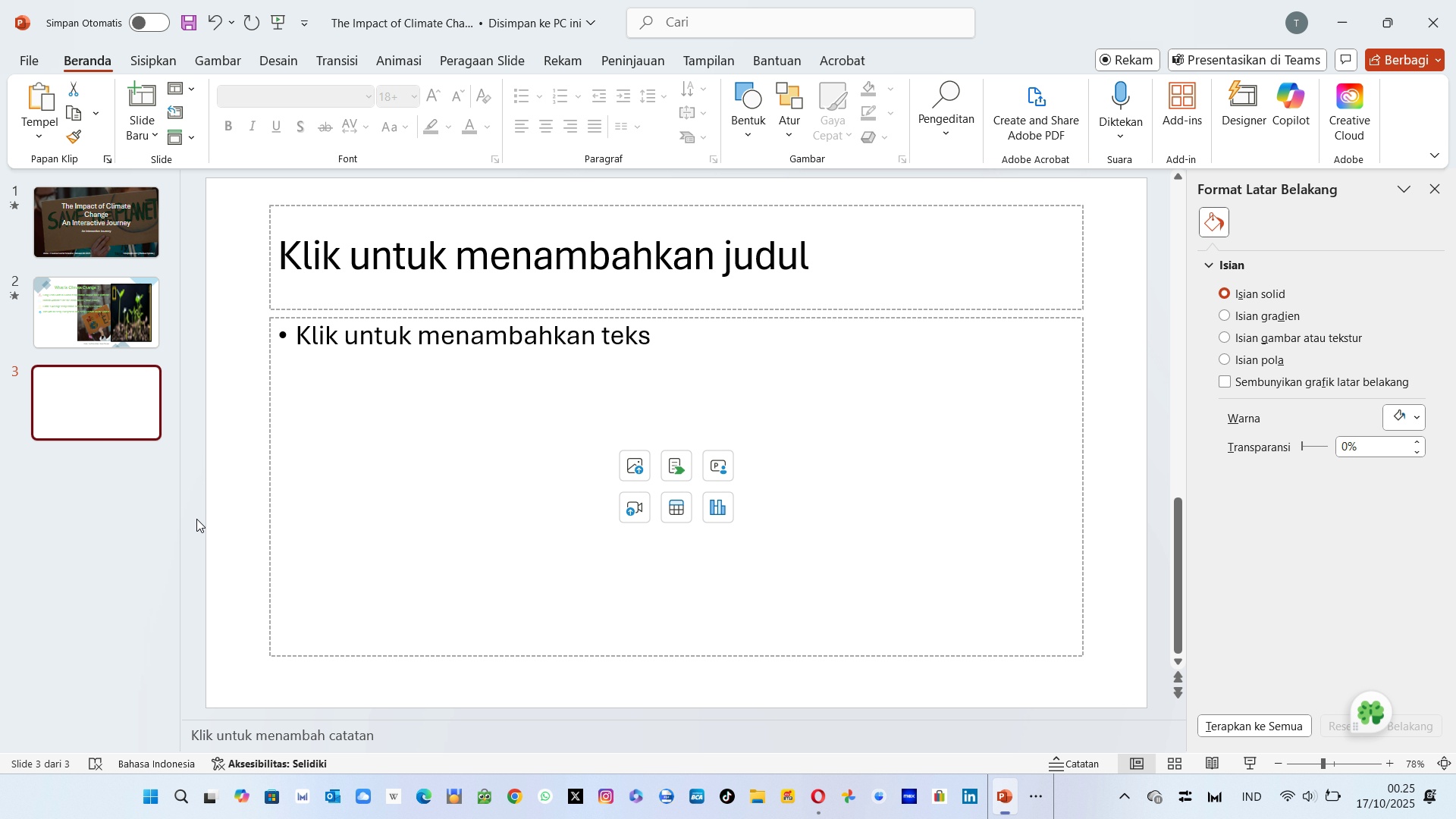 
wait(52.2)
 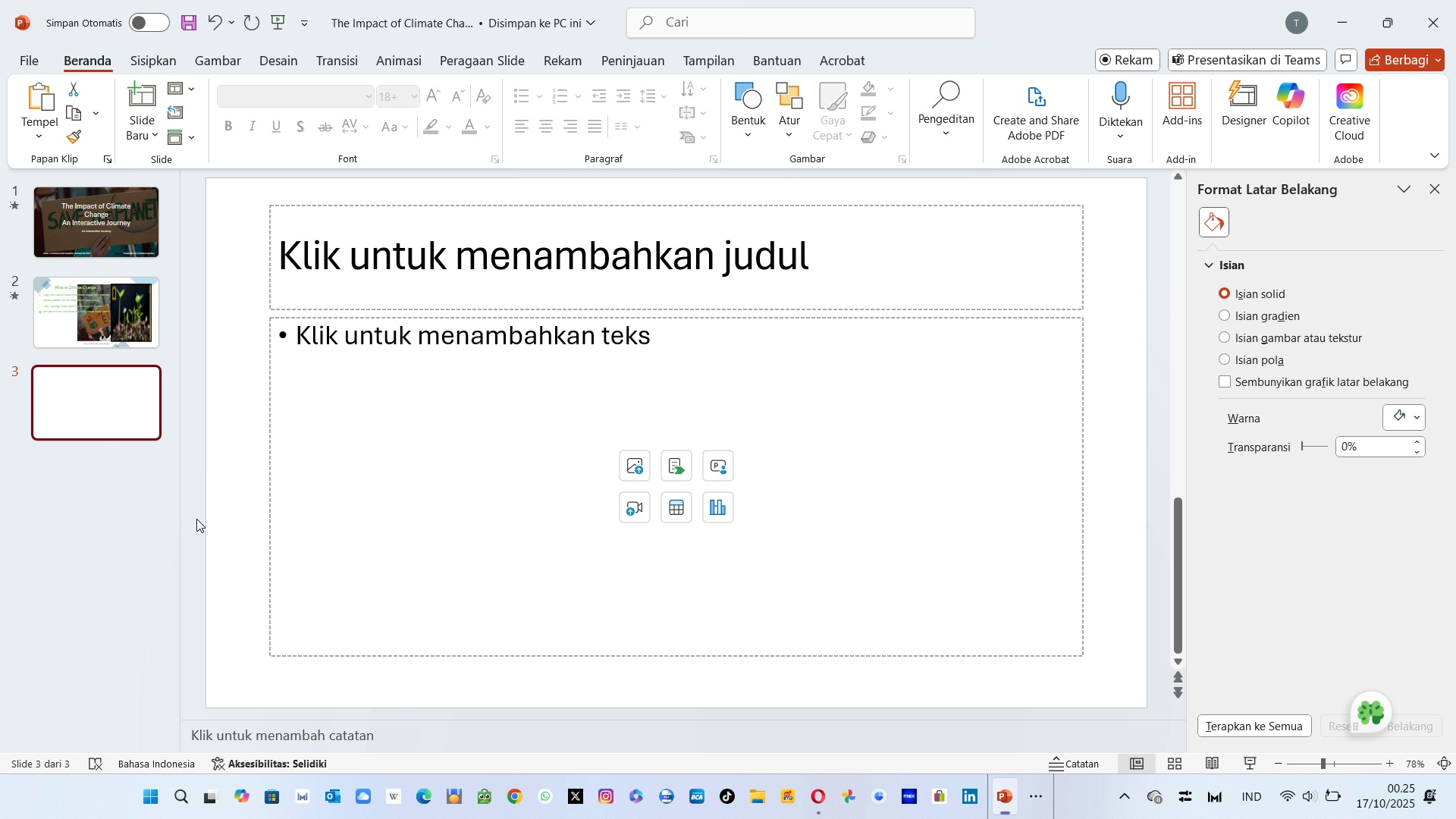 
mouse_move([126, 347])
 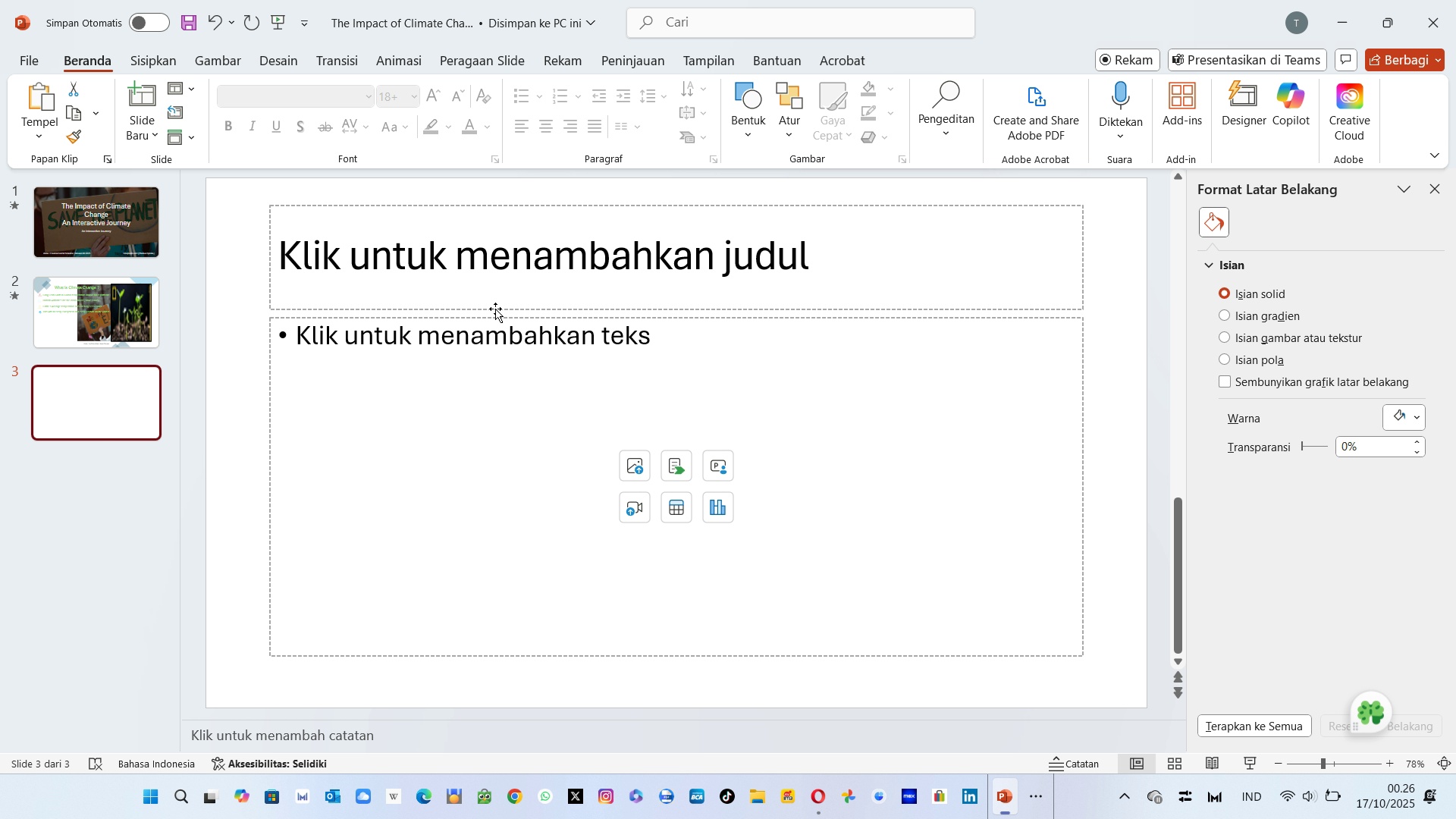 
wait(56.15)
 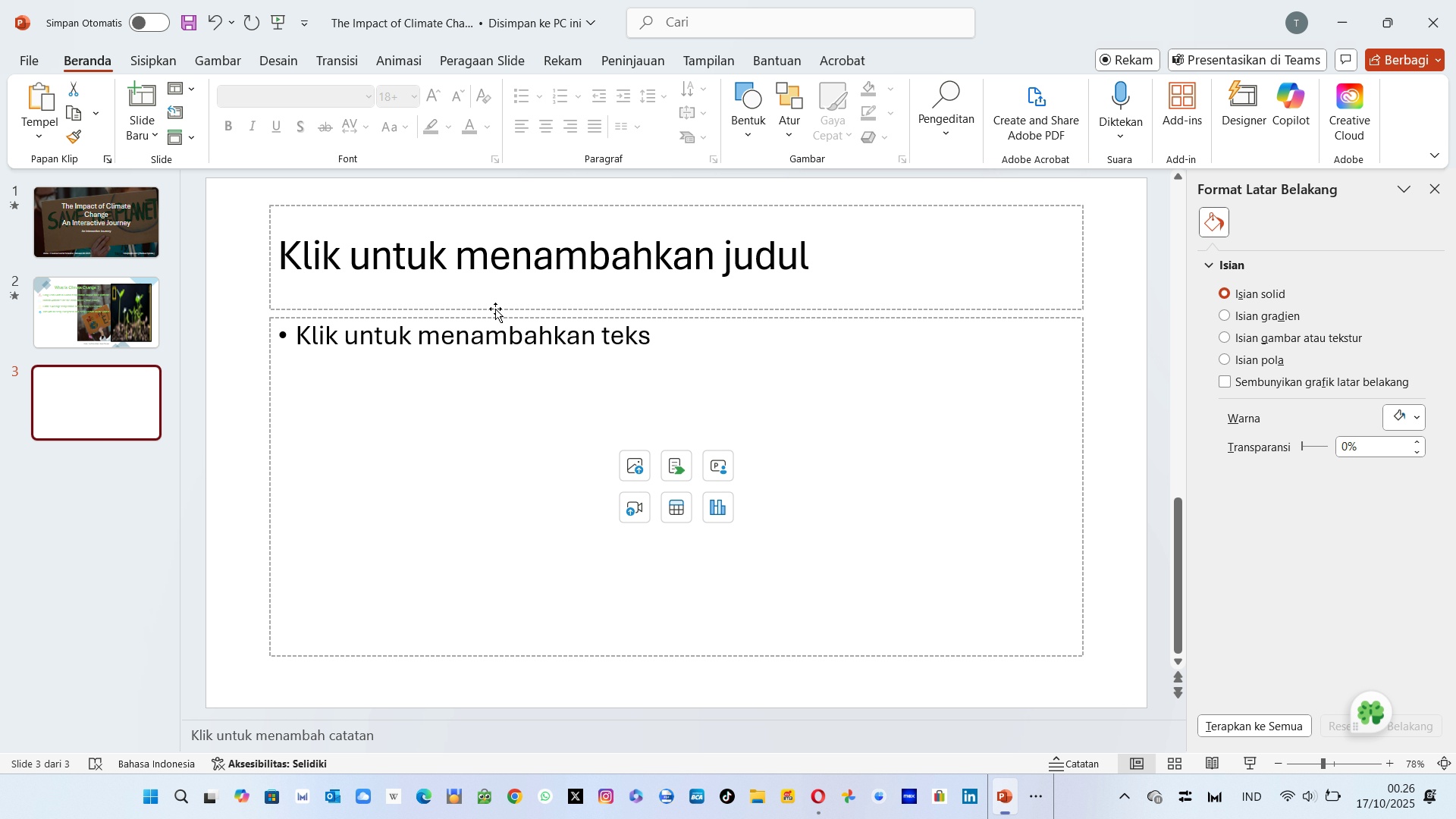 
left_click([613, 284])
 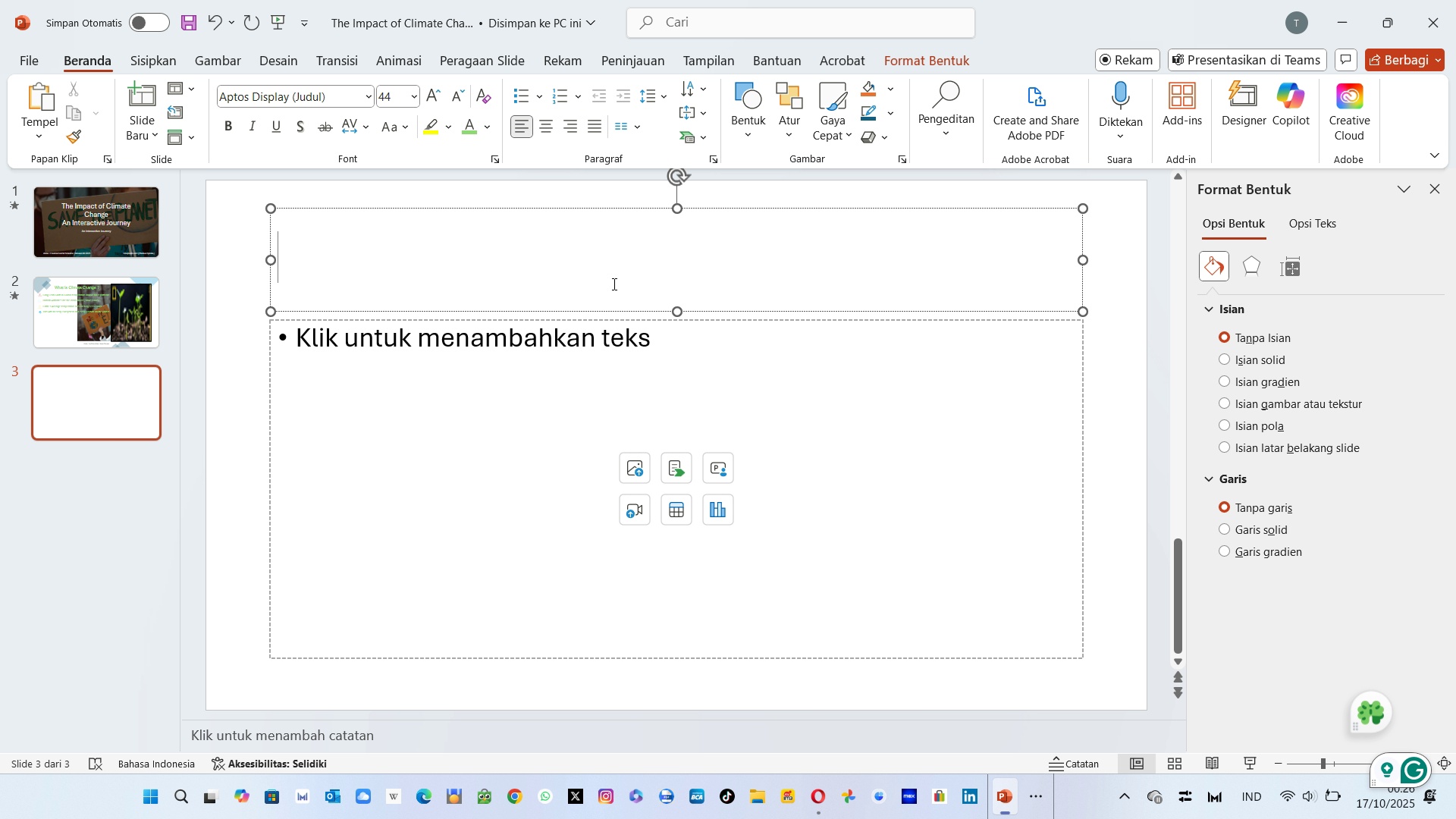 
wait(11.94)
 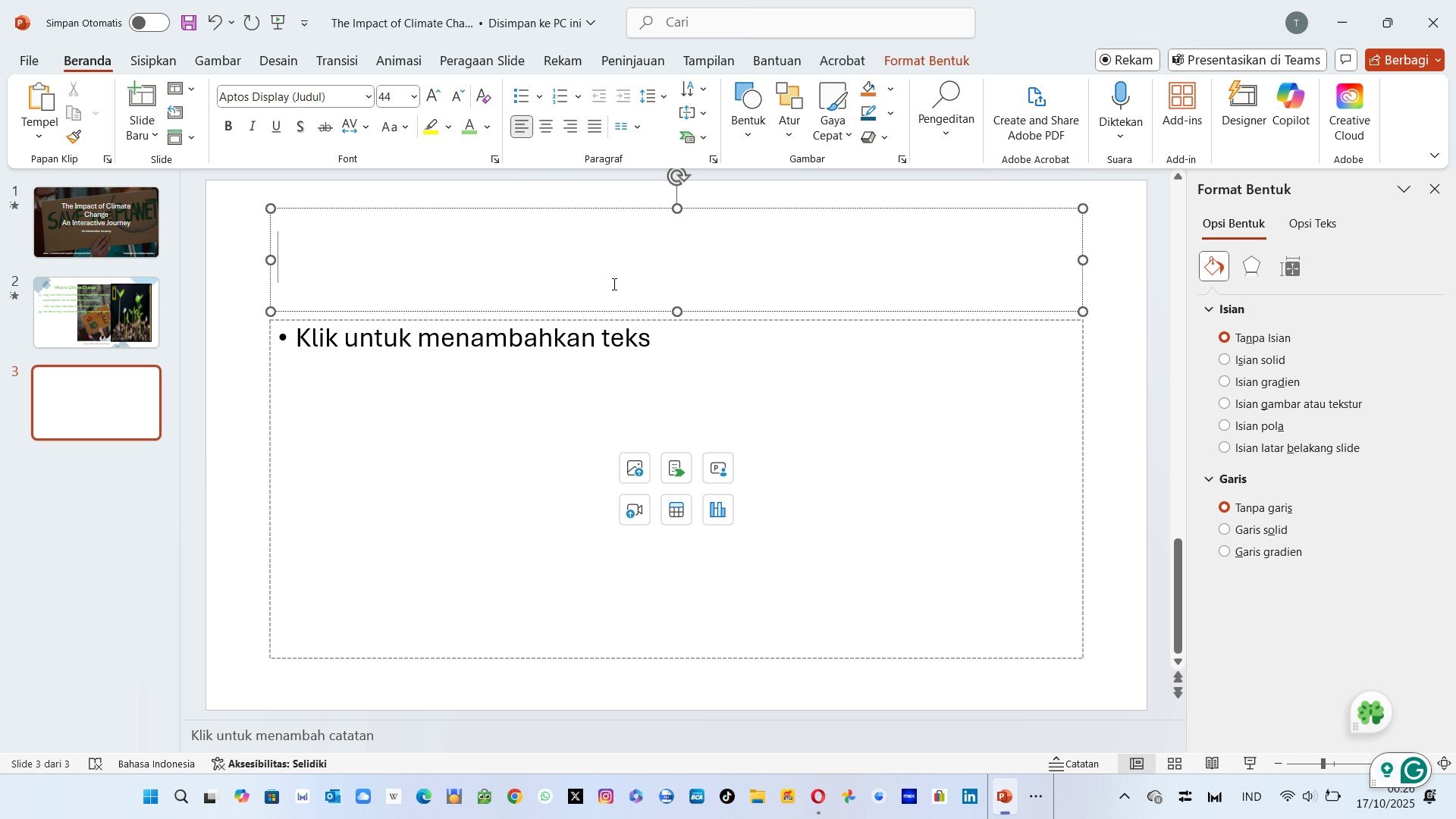 
left_click([539, 118])
 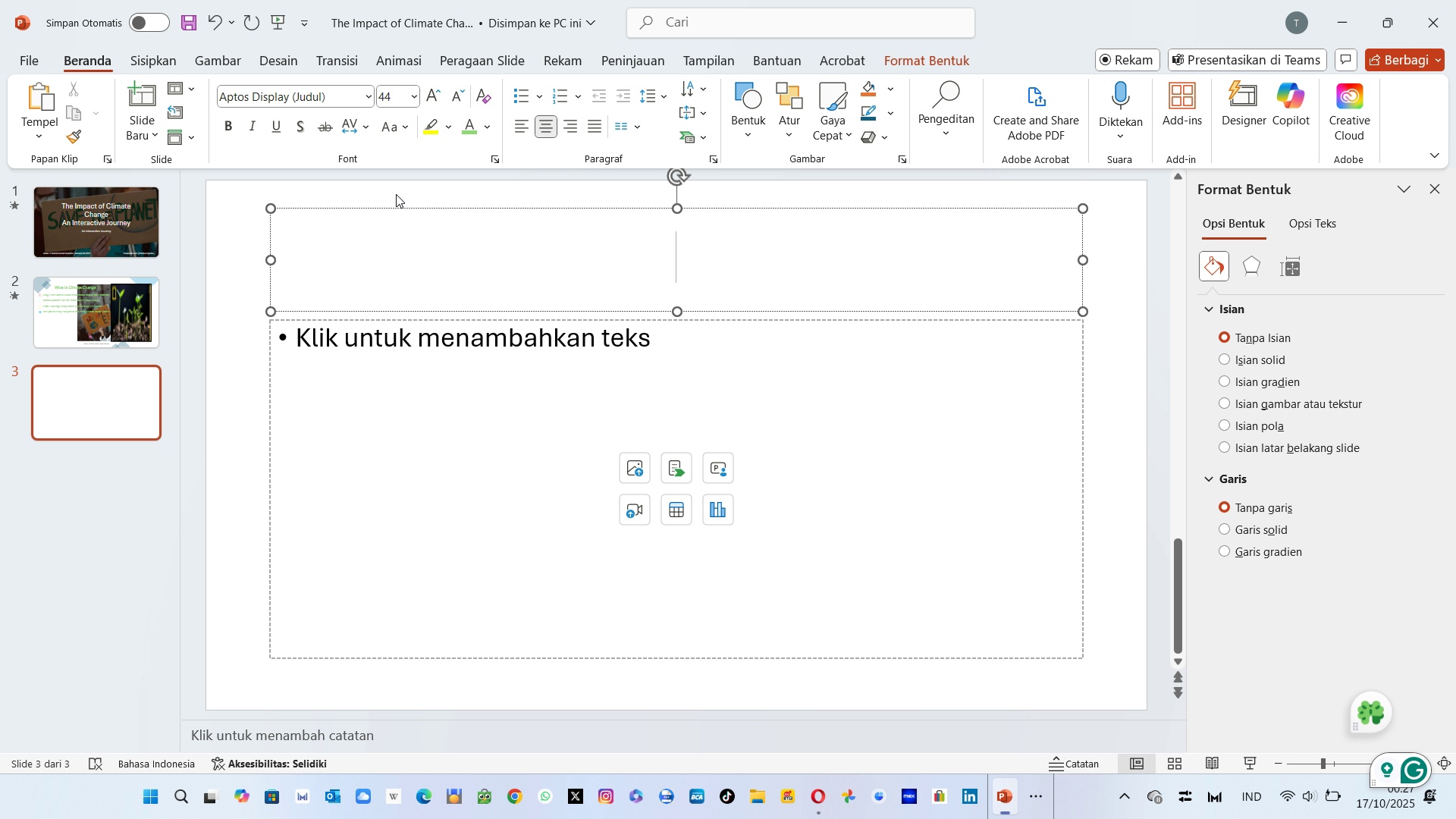 
type(Th)
 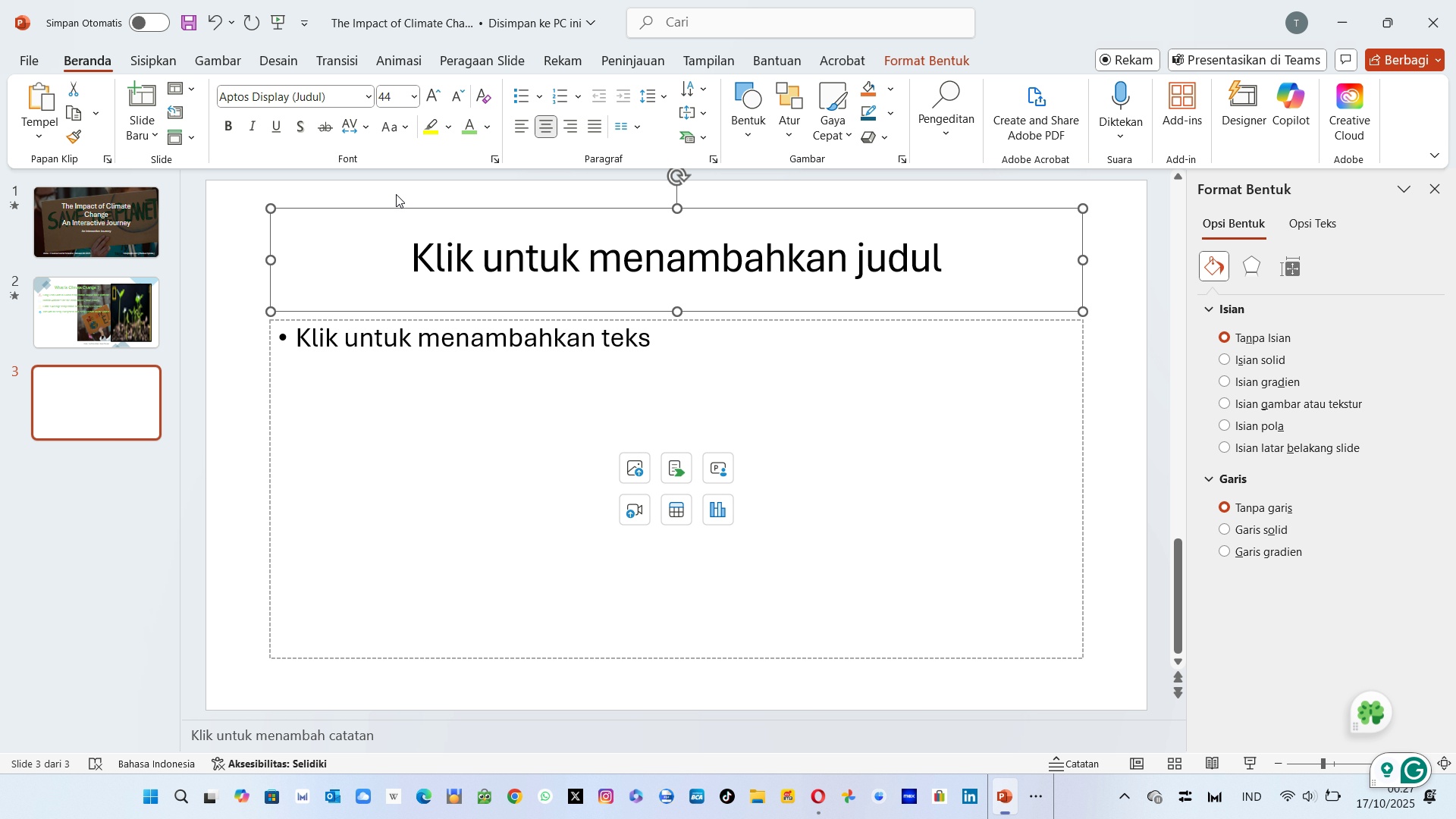 
left_click([396, 194])
 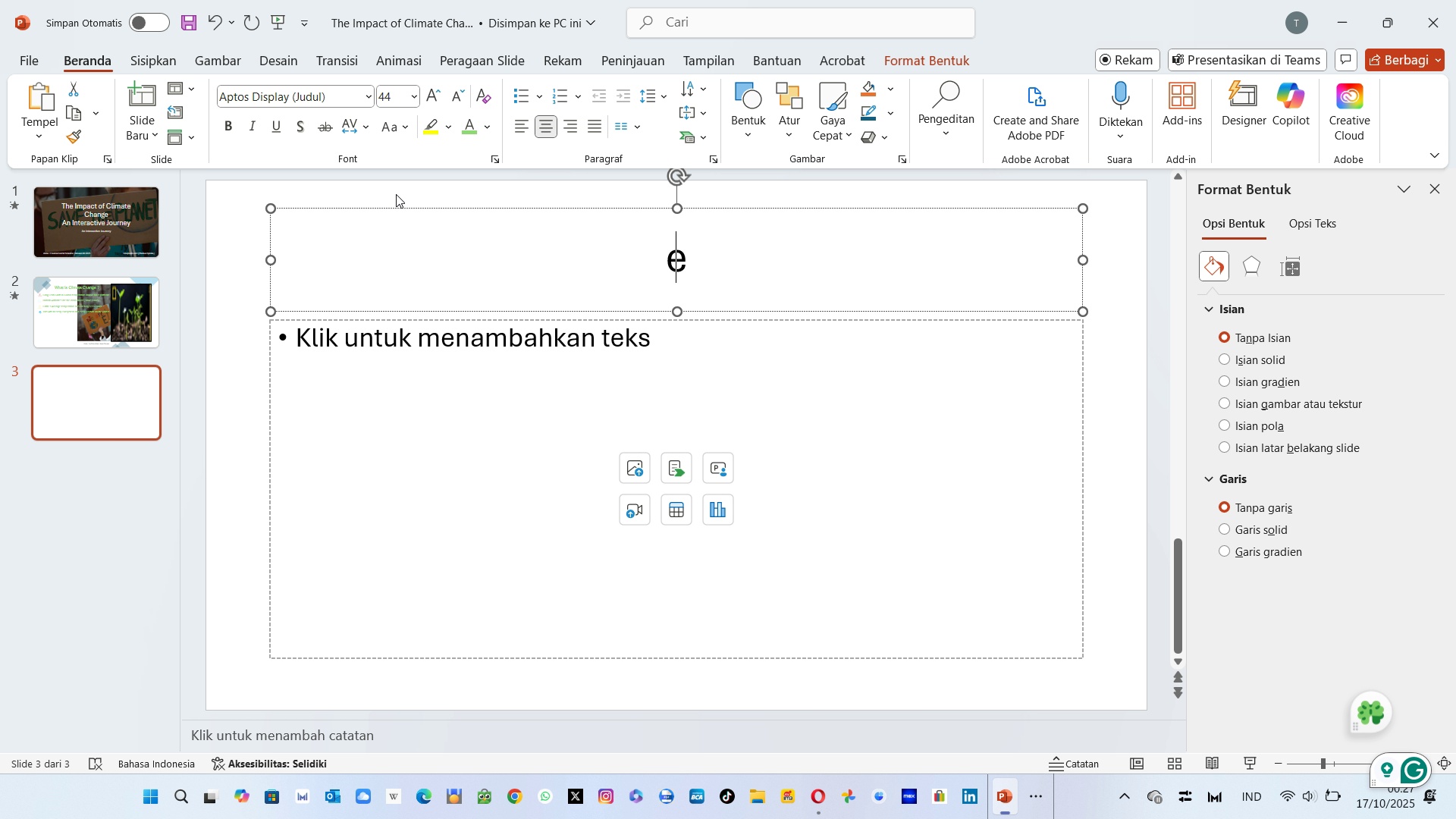 
type(e )
key(Backspace)
key(Backspace)
type(Tge)
key(Backspace)
key(Backspace)
type(he Climatre)
key(Backspace)
key(Backspace)
type(e Change)
 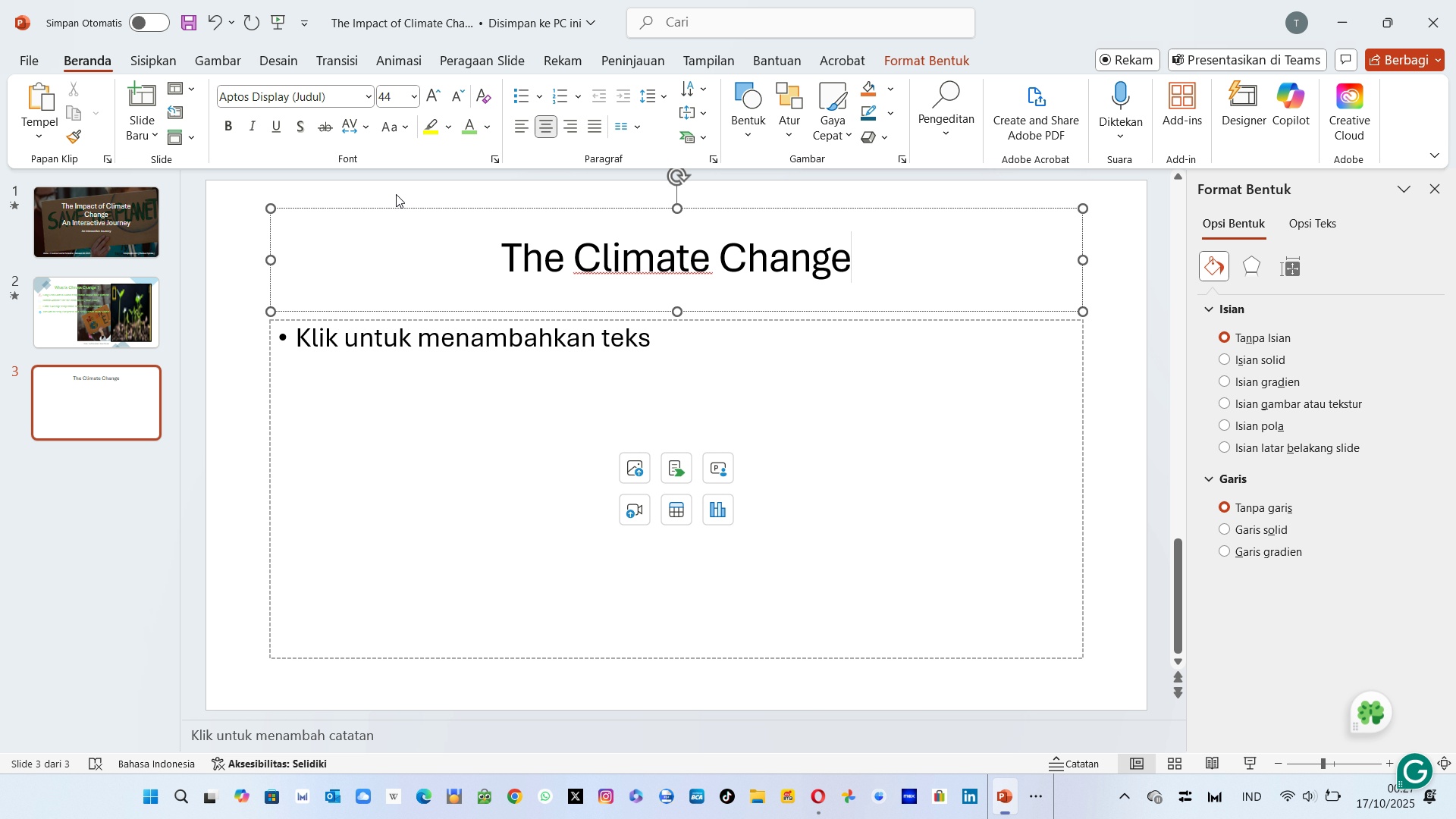 
key(Backspace)
key(Backspace)
key(Backspace)
key(Backspace)
type(a)
key(Backspace)
type(ain)
 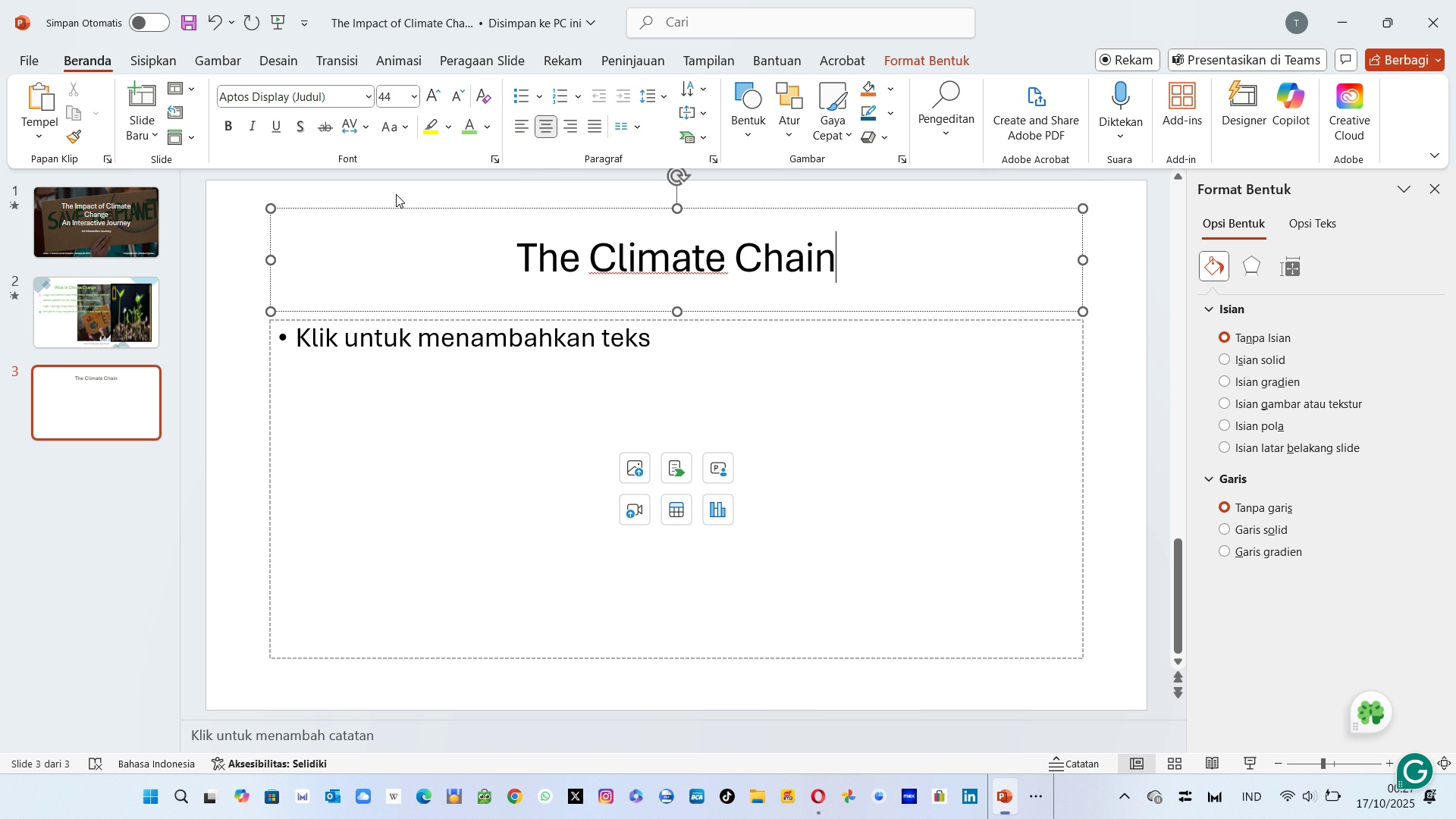 
wait(5.91)
 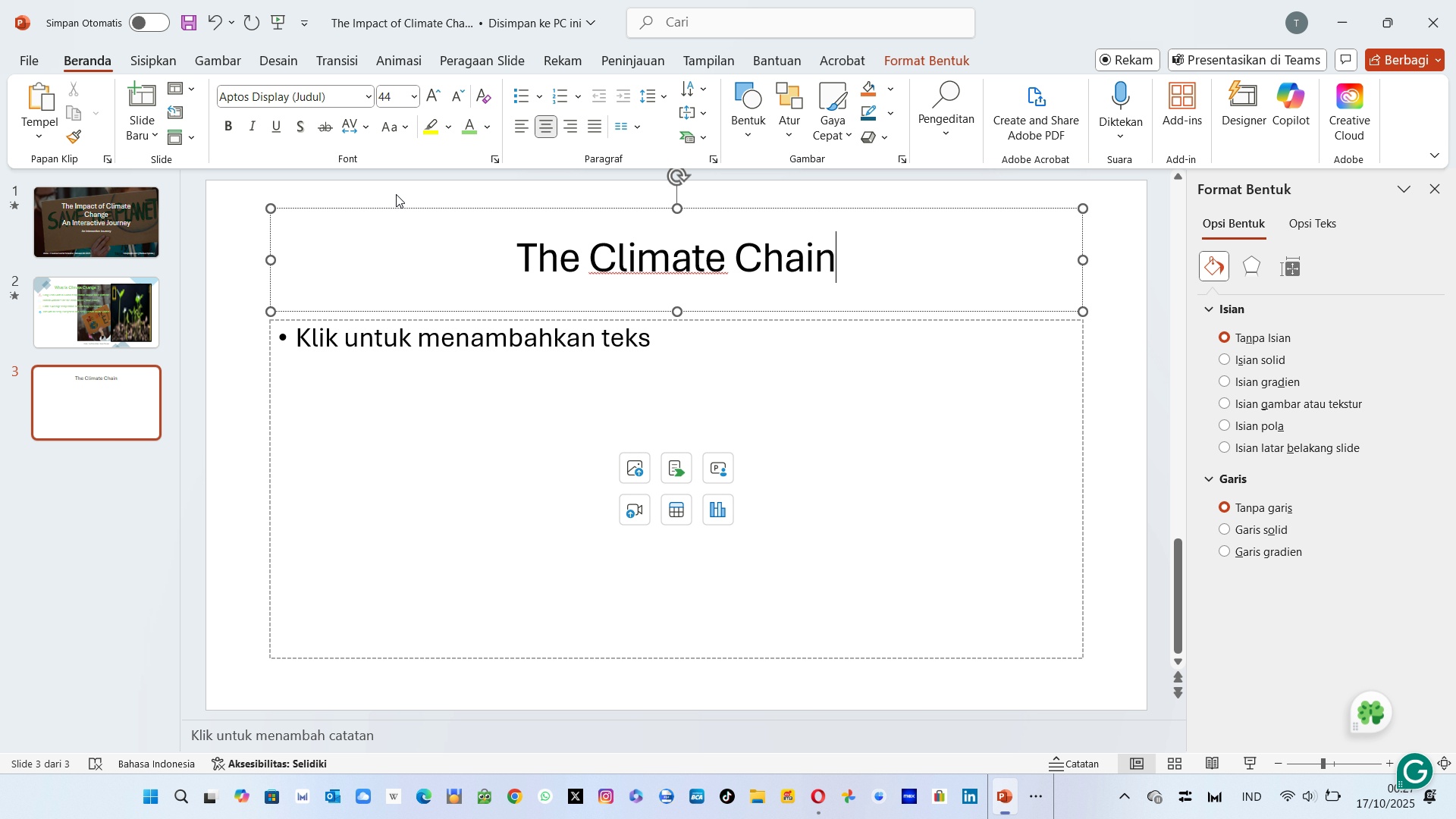 
type( : Causes )
 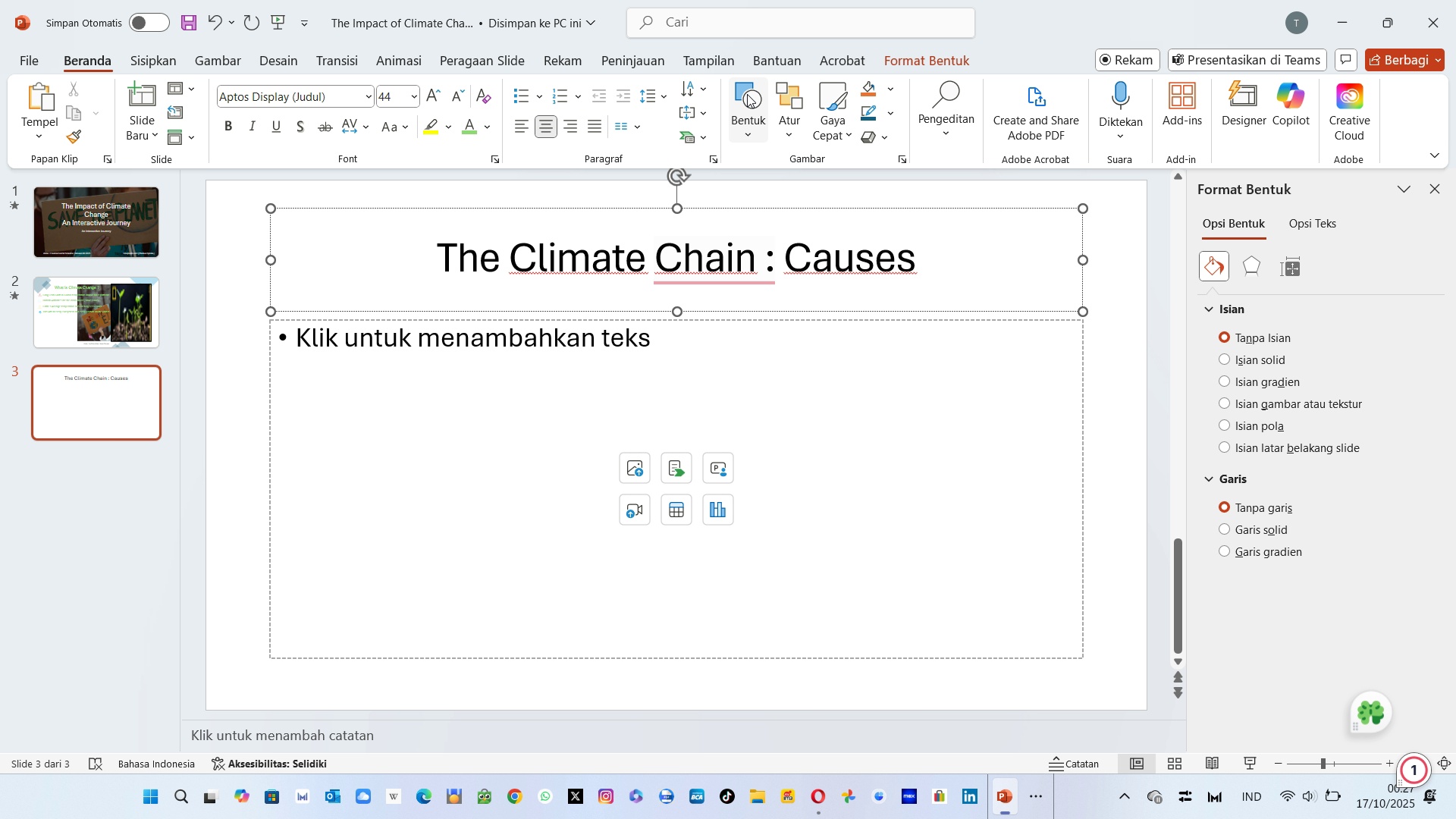 
left_click([756, 118])
 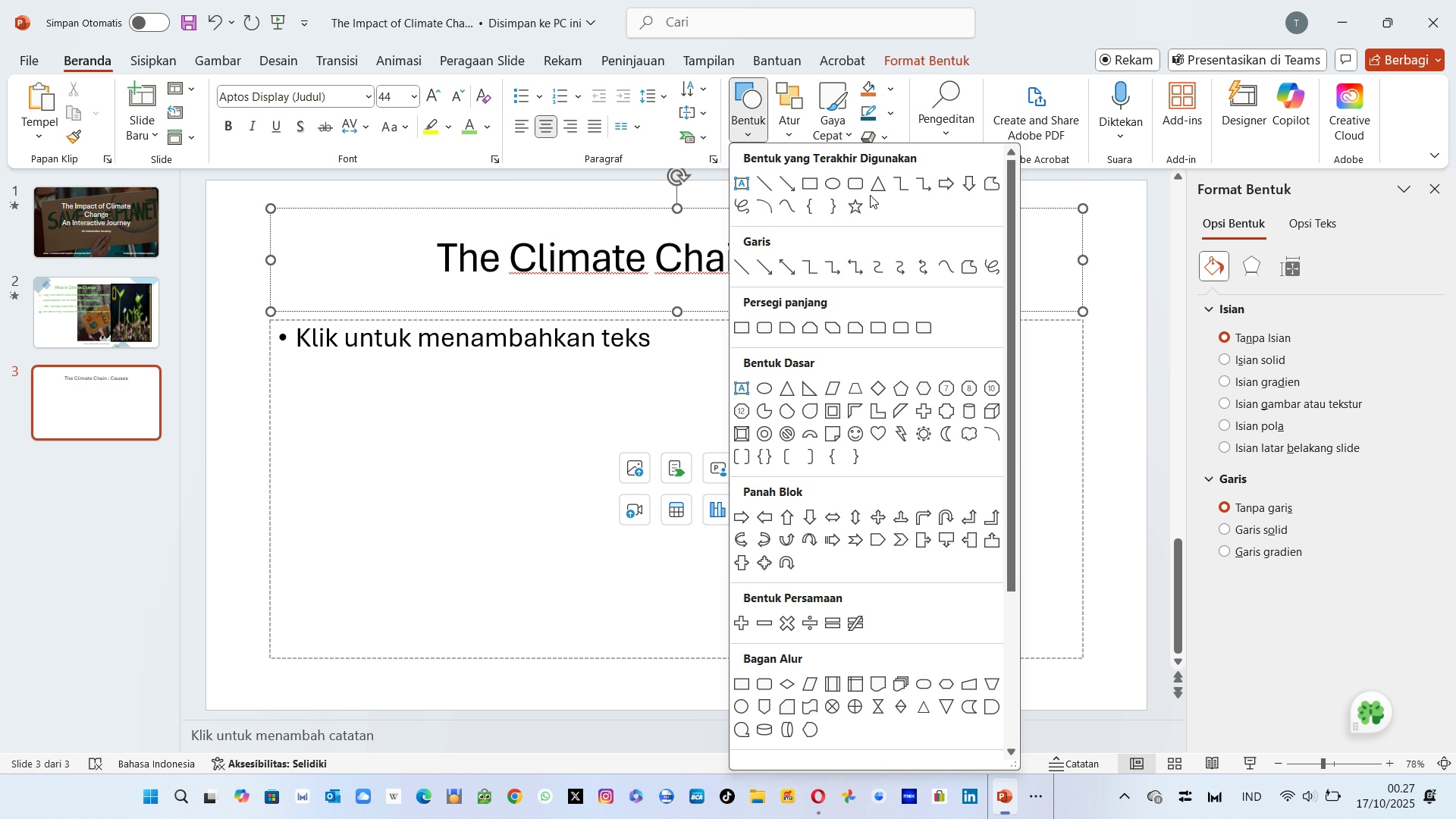 
left_click([936, 186])
 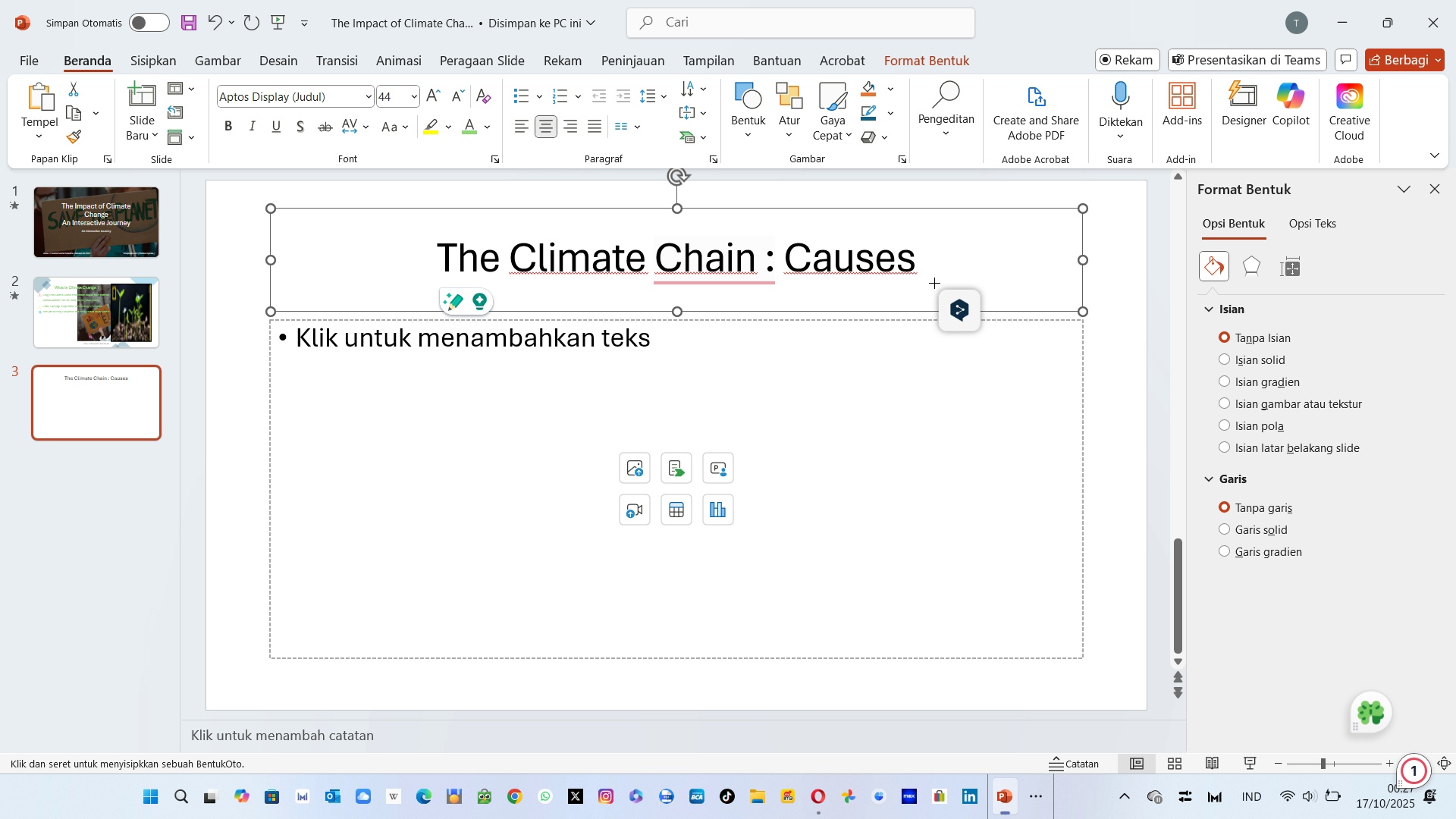 
double_click([941, 250])
 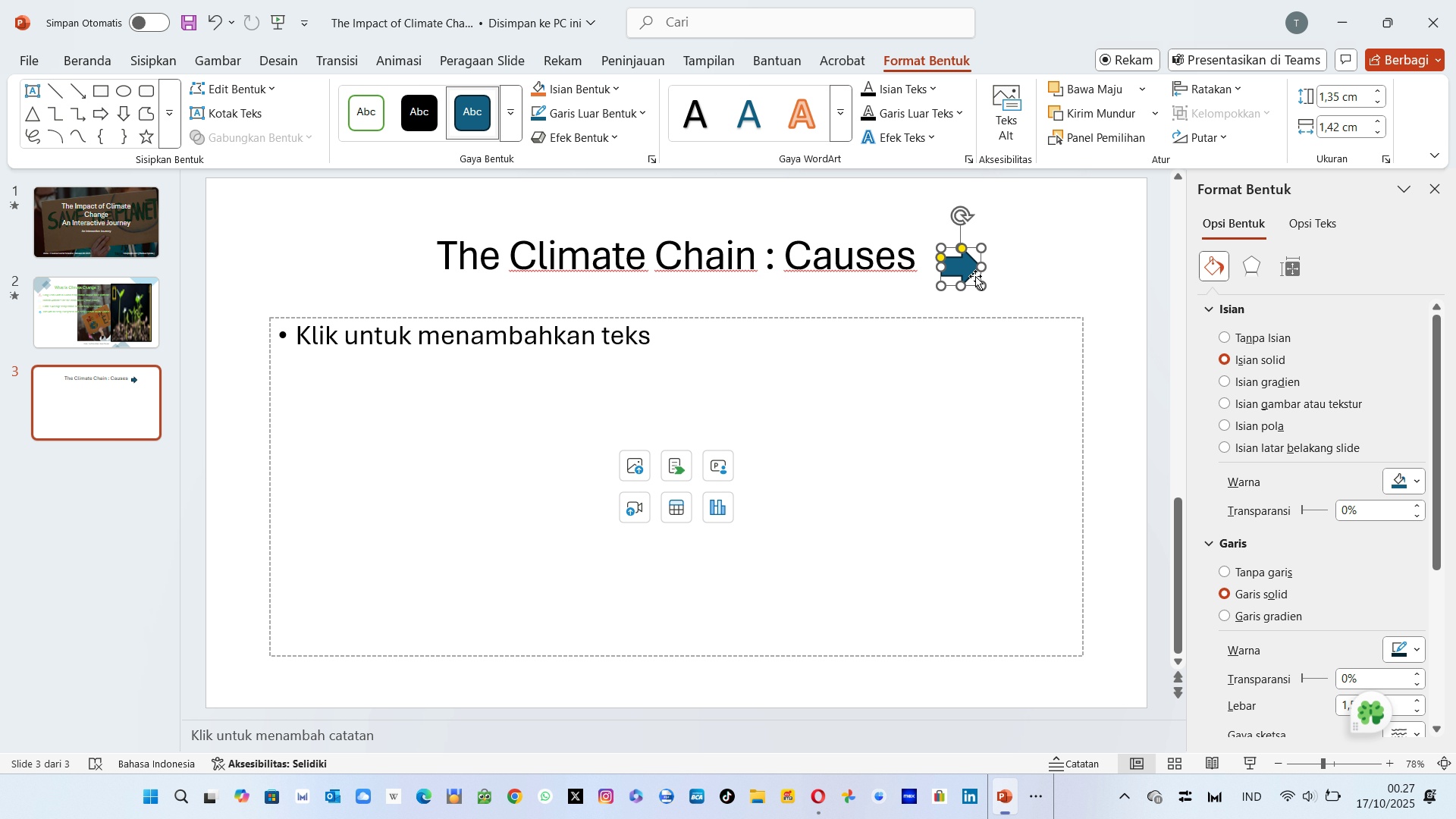 
wait(8.55)
 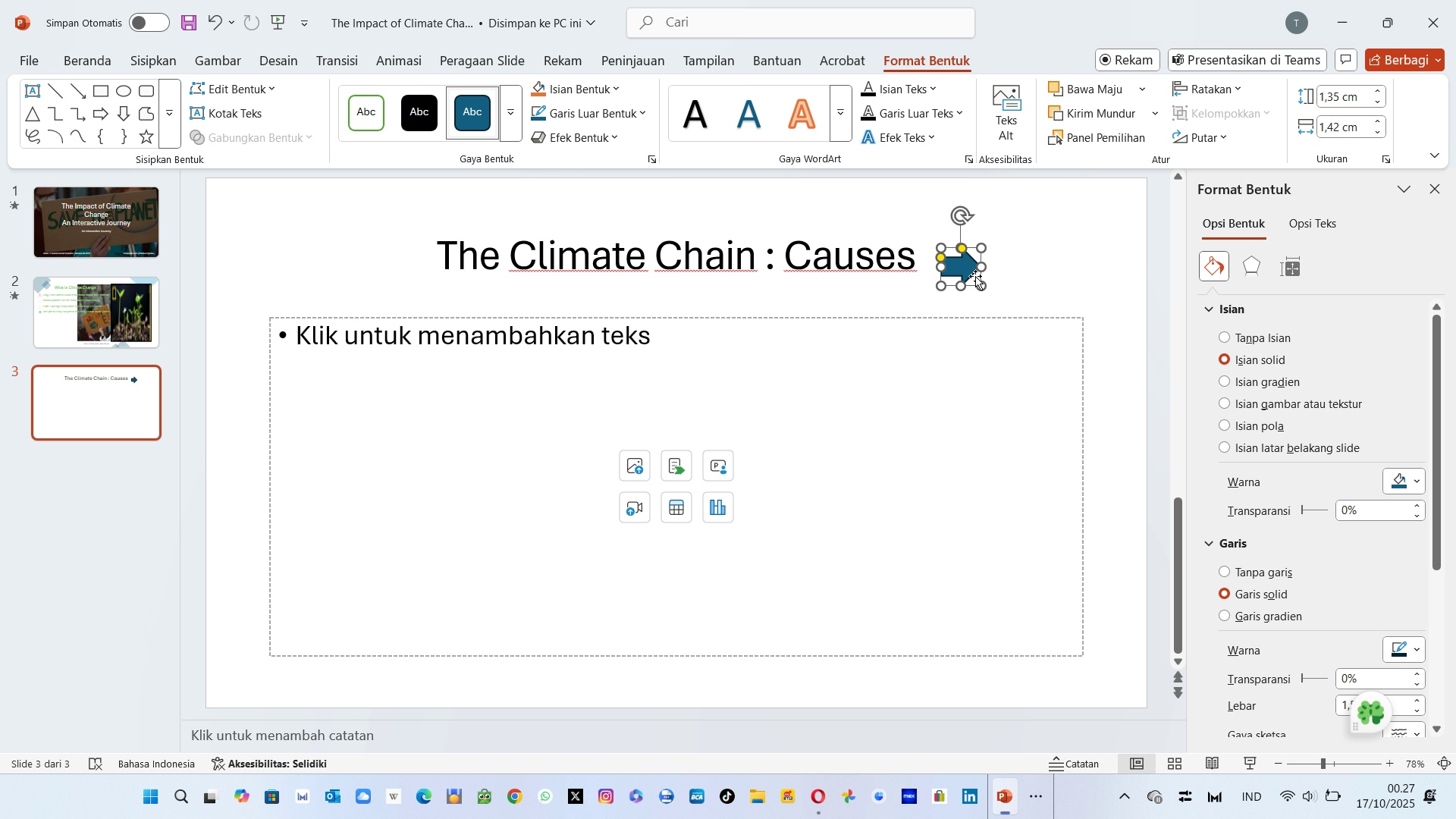 
left_click([1397, 479])
 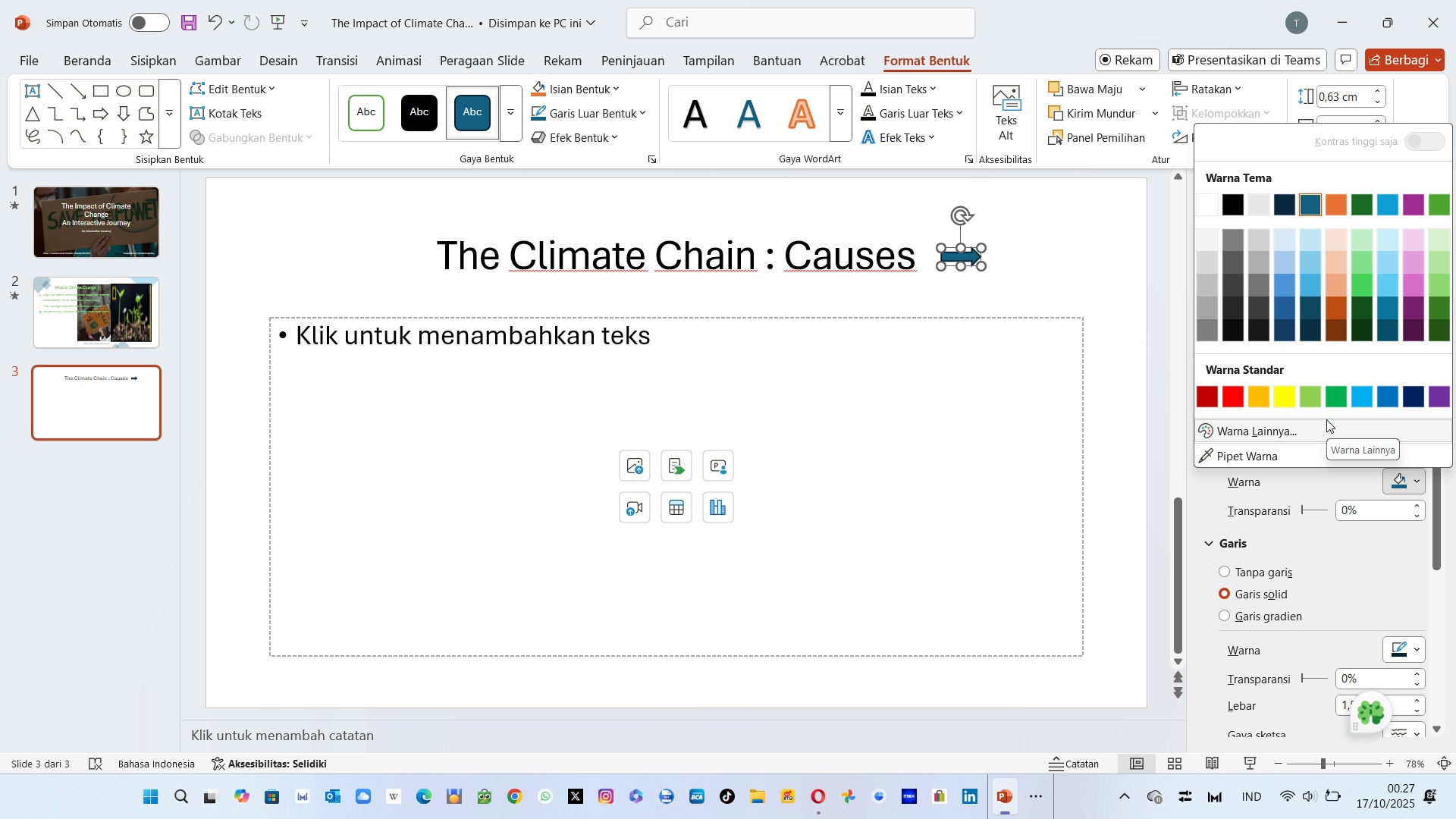 
wait(8.65)
 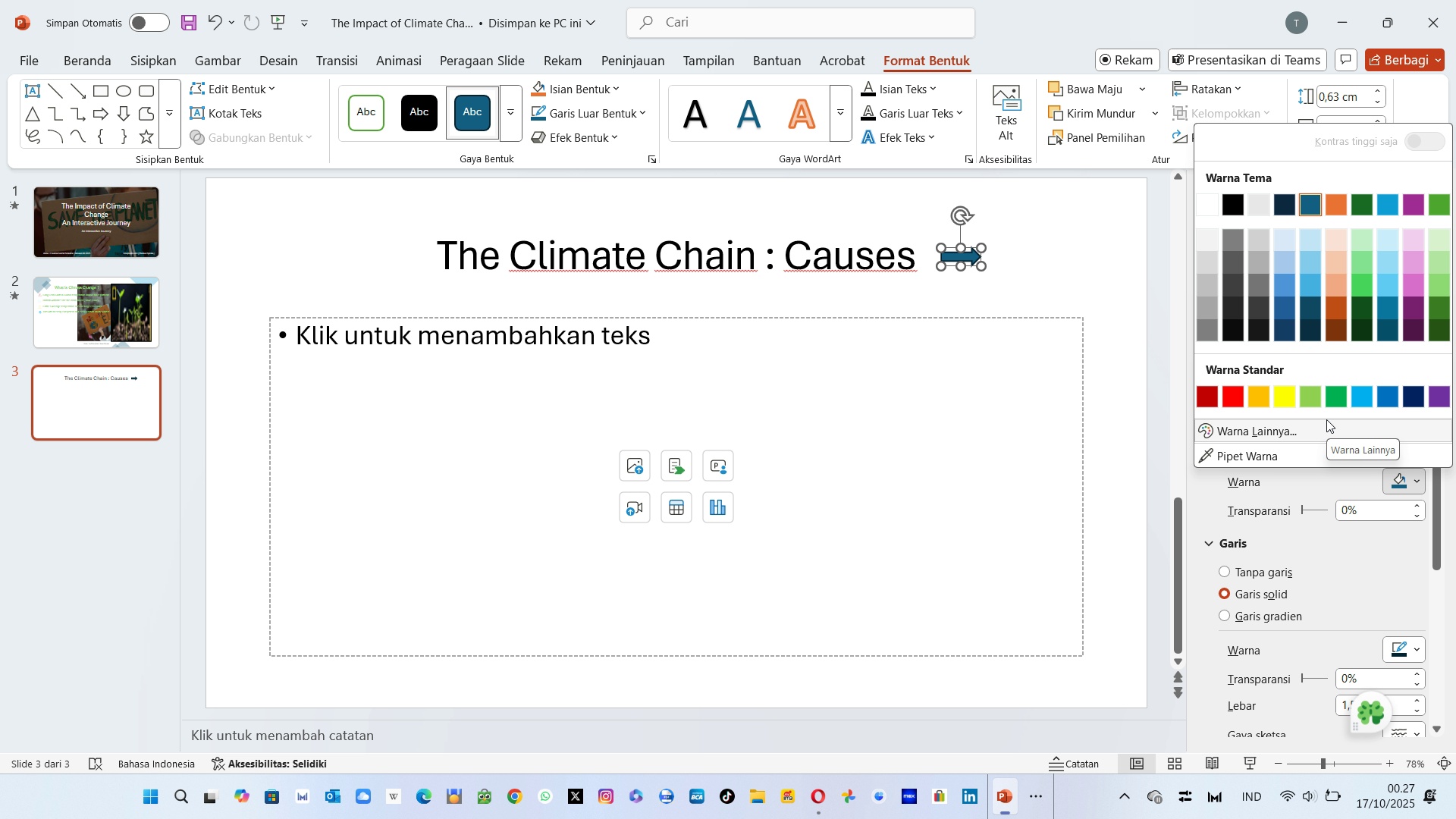 
left_click([1342, 276])
 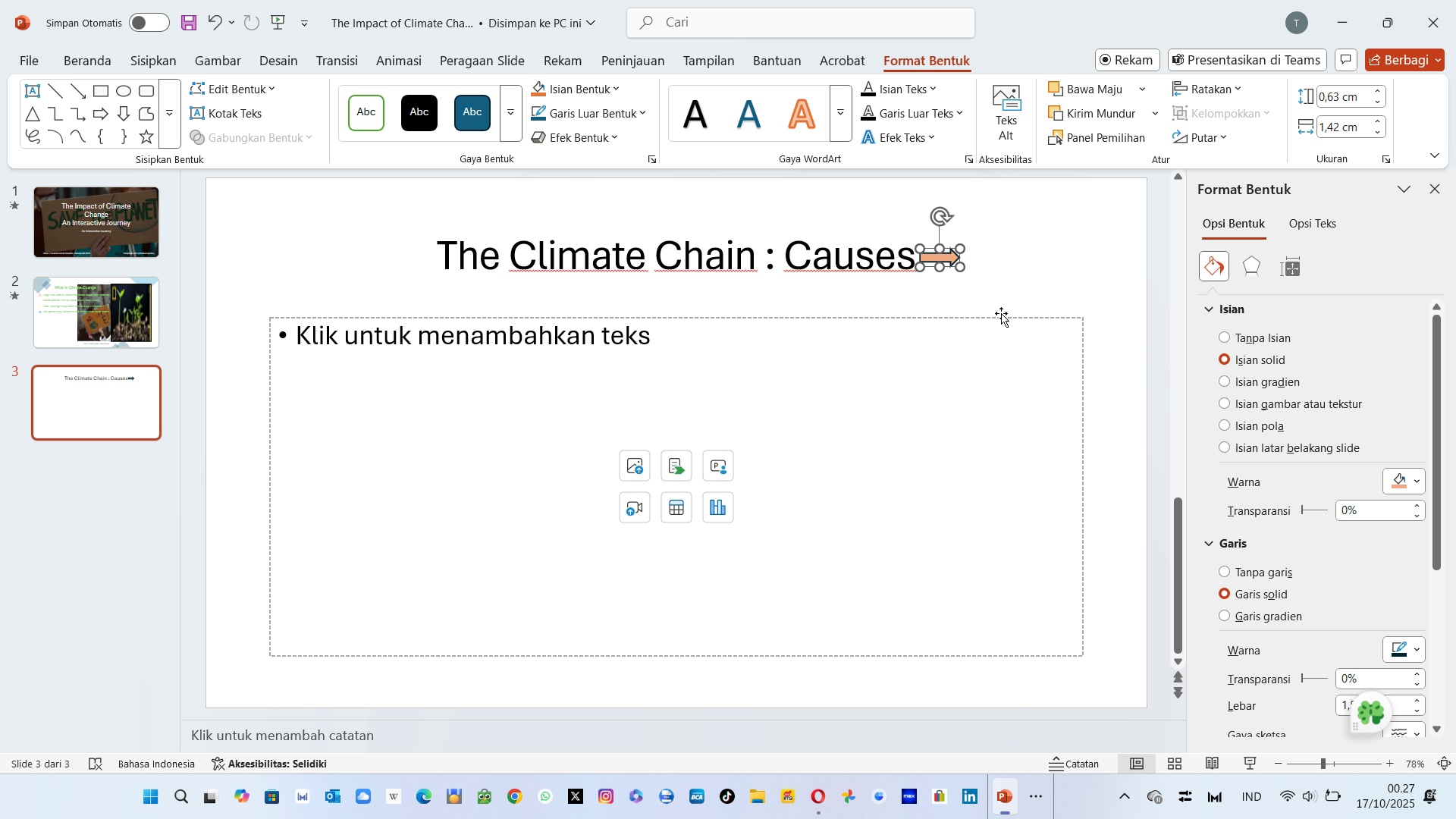 
wait(5.6)
 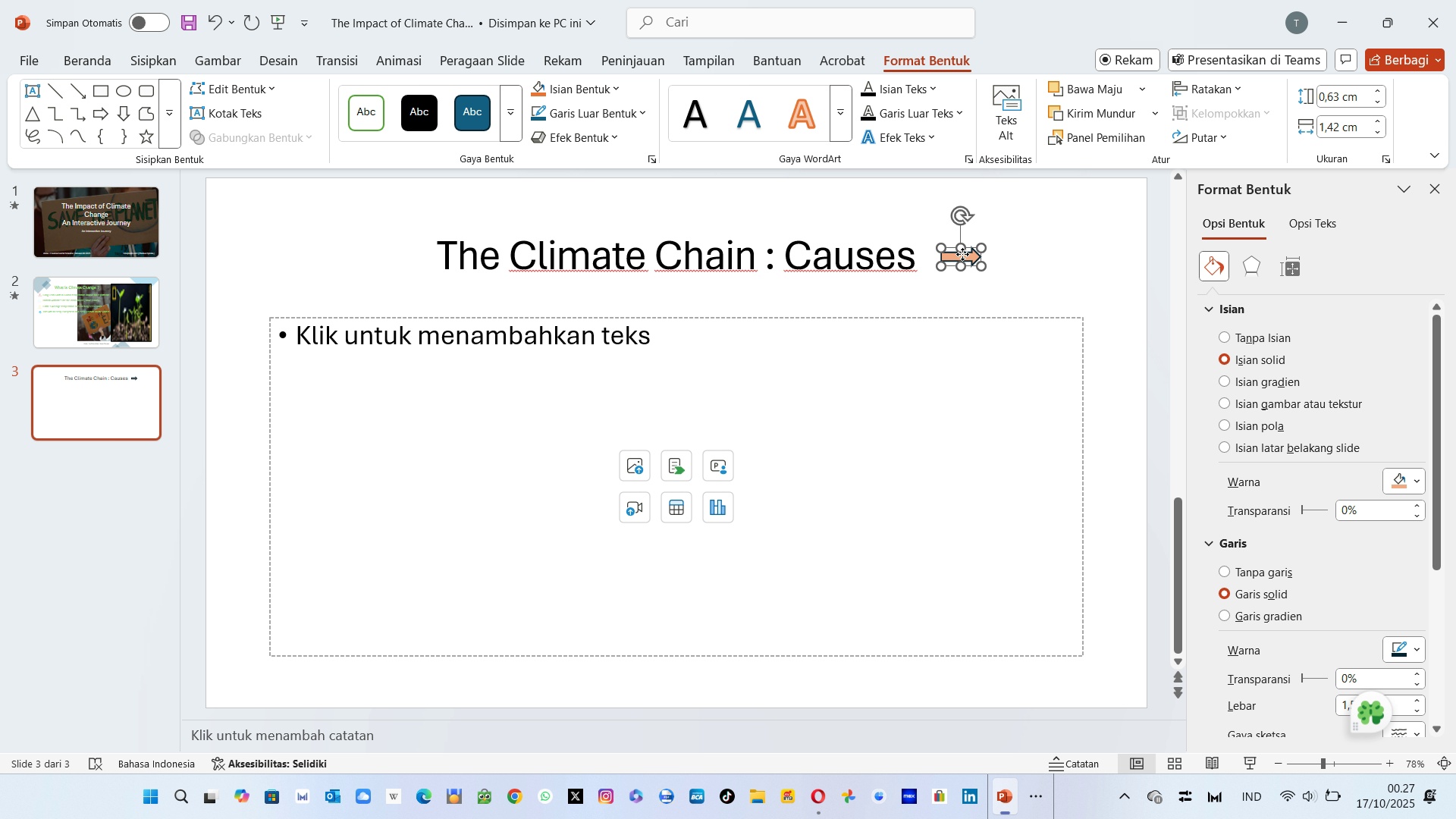 
left_click([990, 246])
 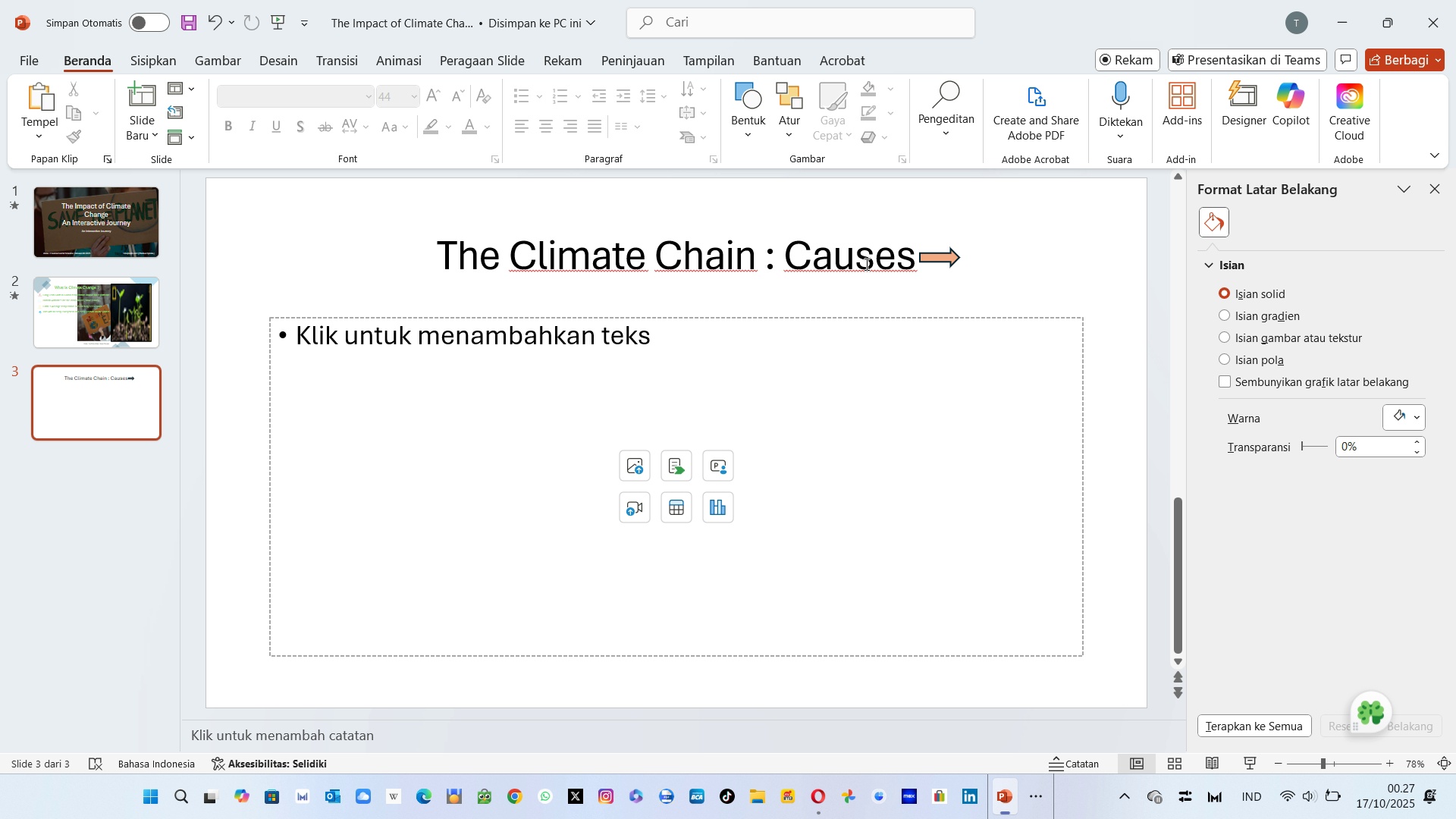 
left_click([861, 264])
 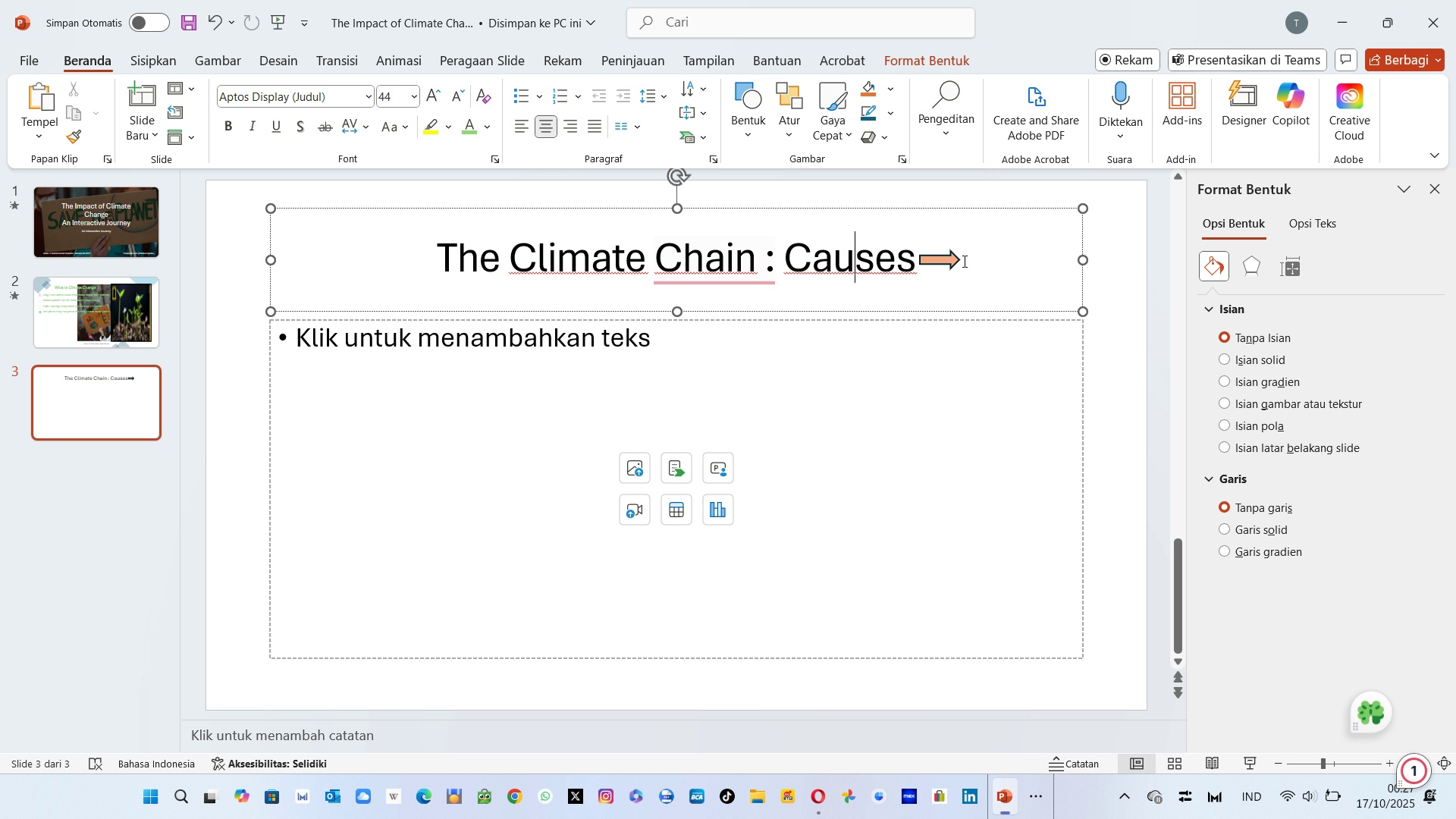 
left_click([963, 261])
 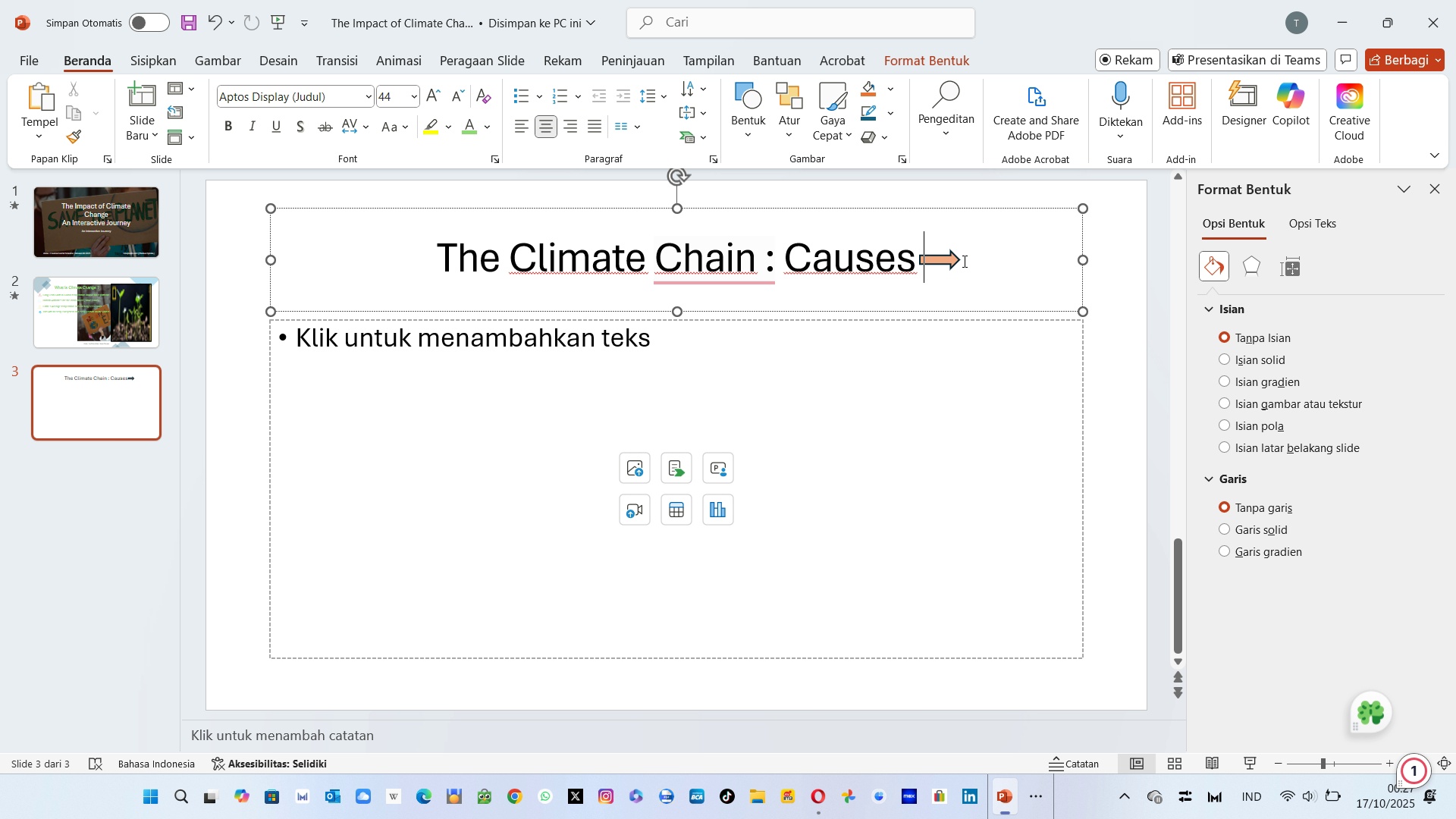 
left_click([963, 261])
 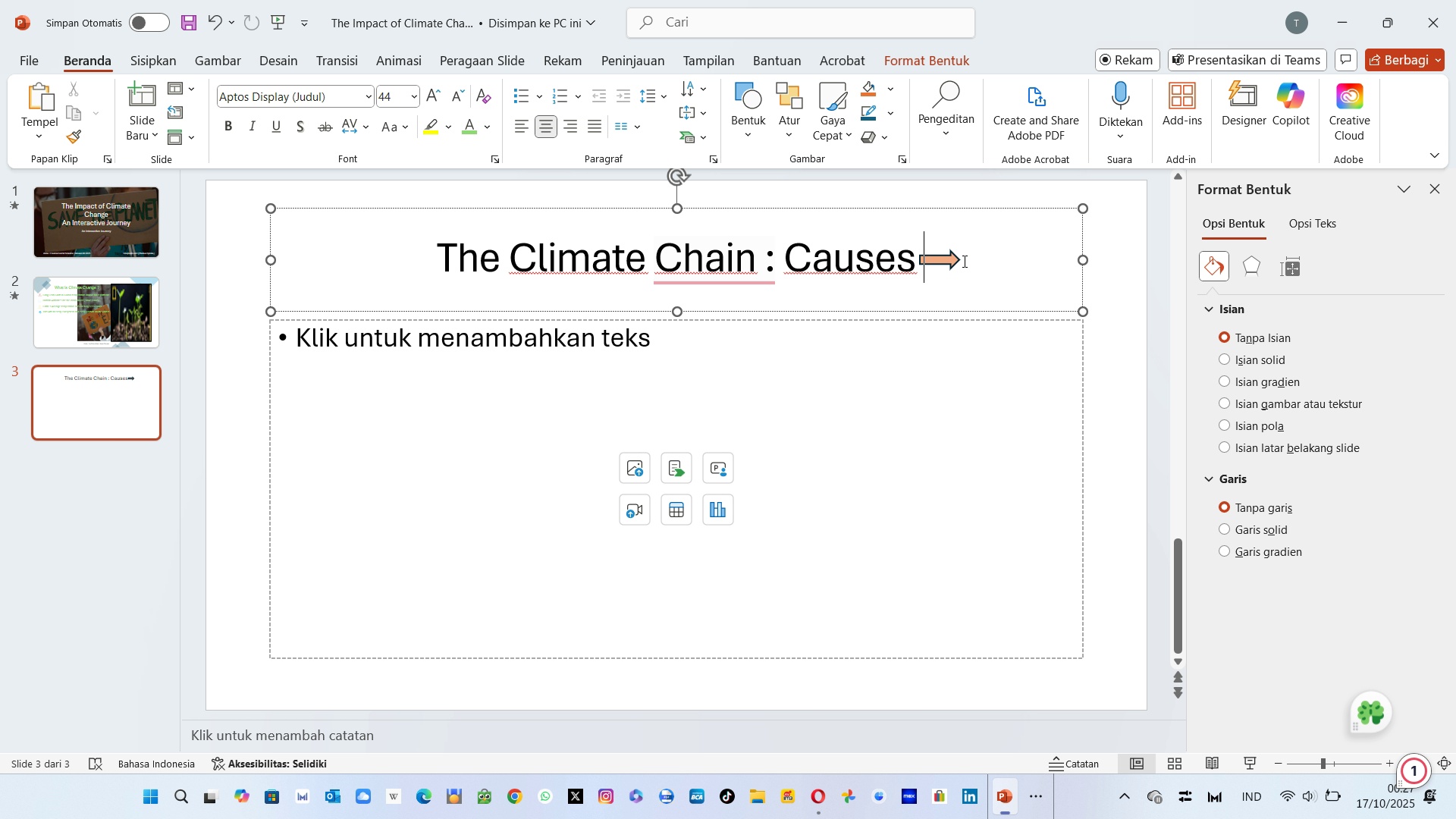 
type(     Effect)
 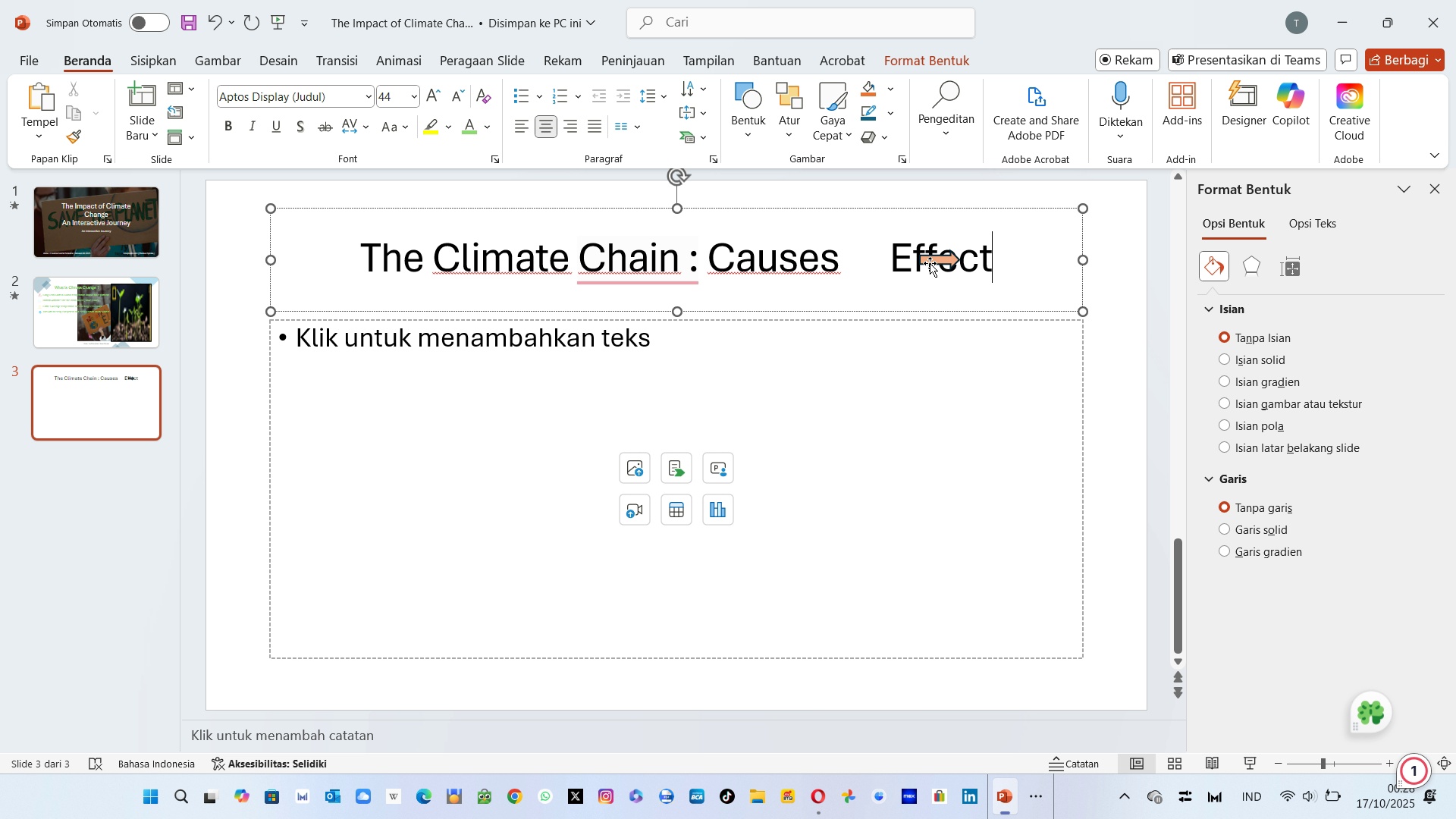 
left_click([930, 262])
 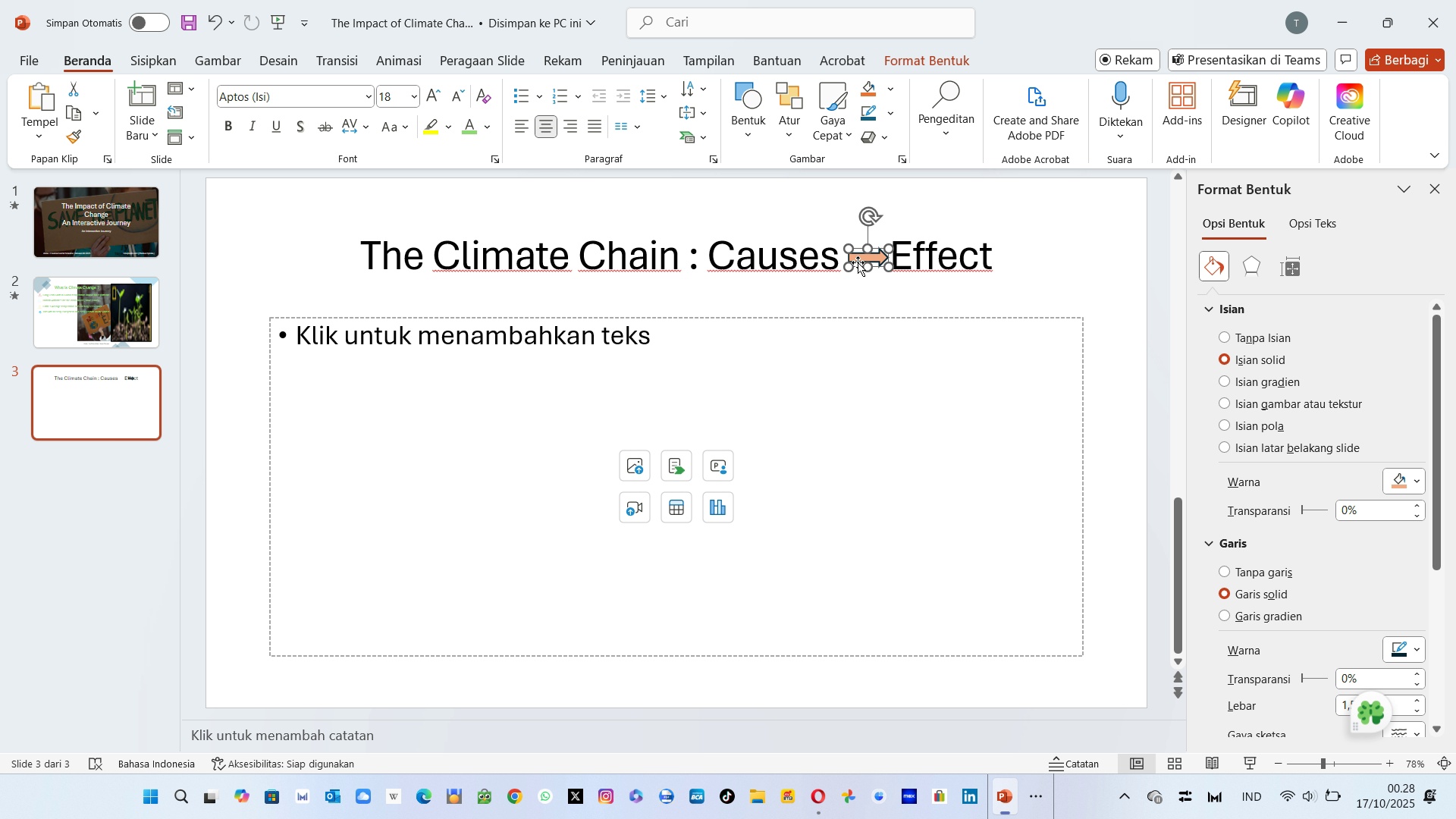 
left_click([871, 331])
 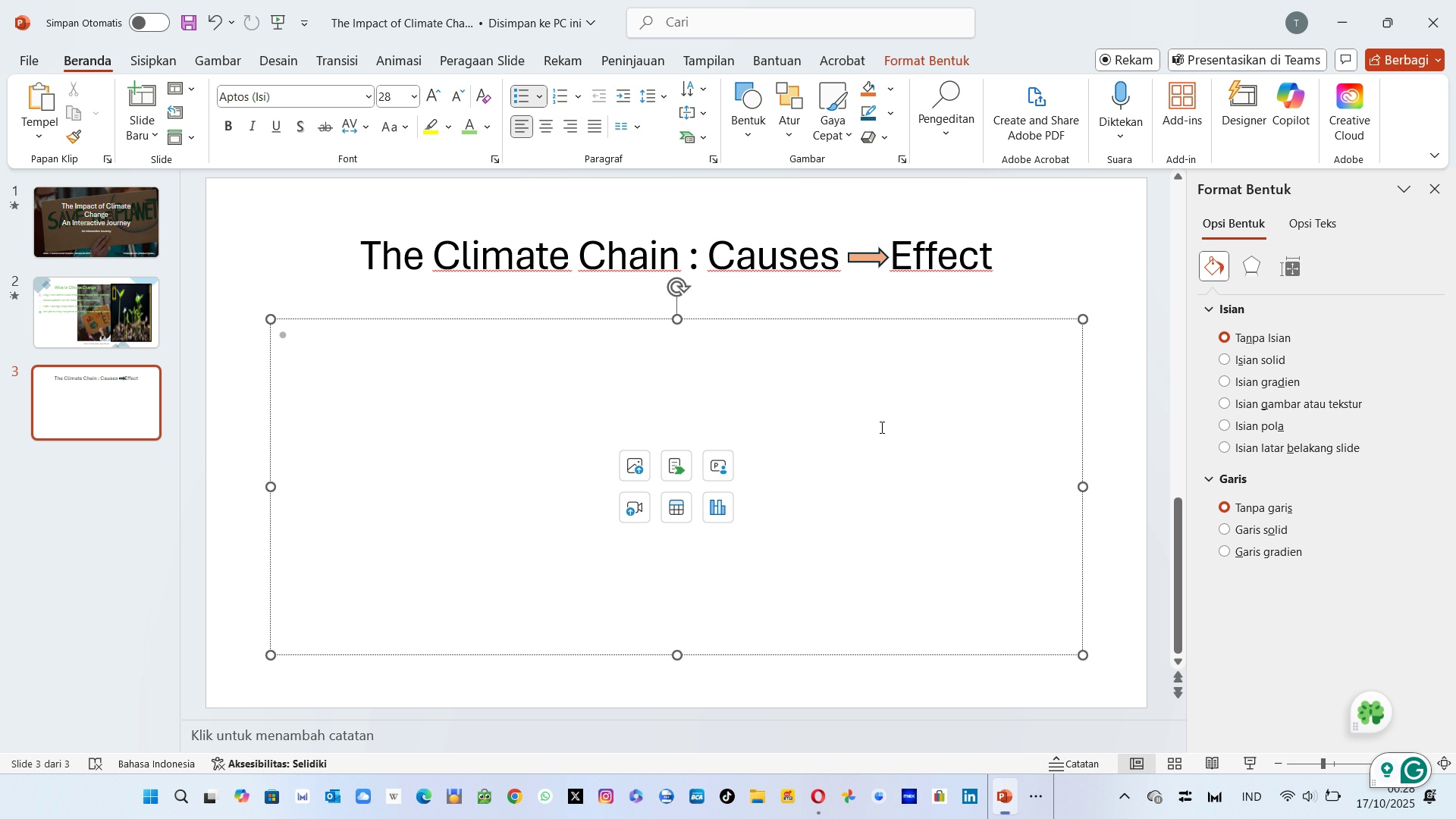 
wait(8.83)
 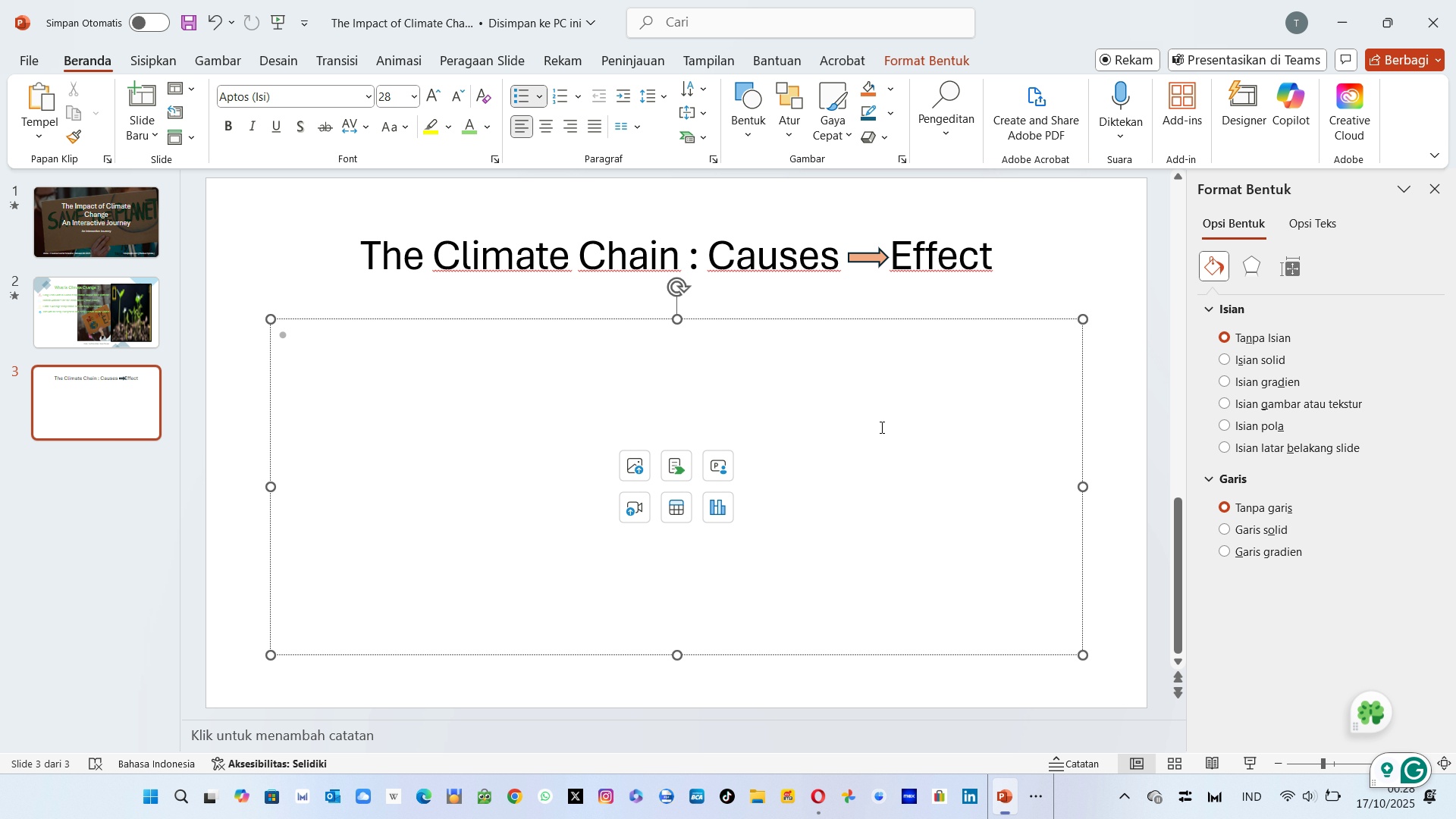 
left_click([474, 367])
 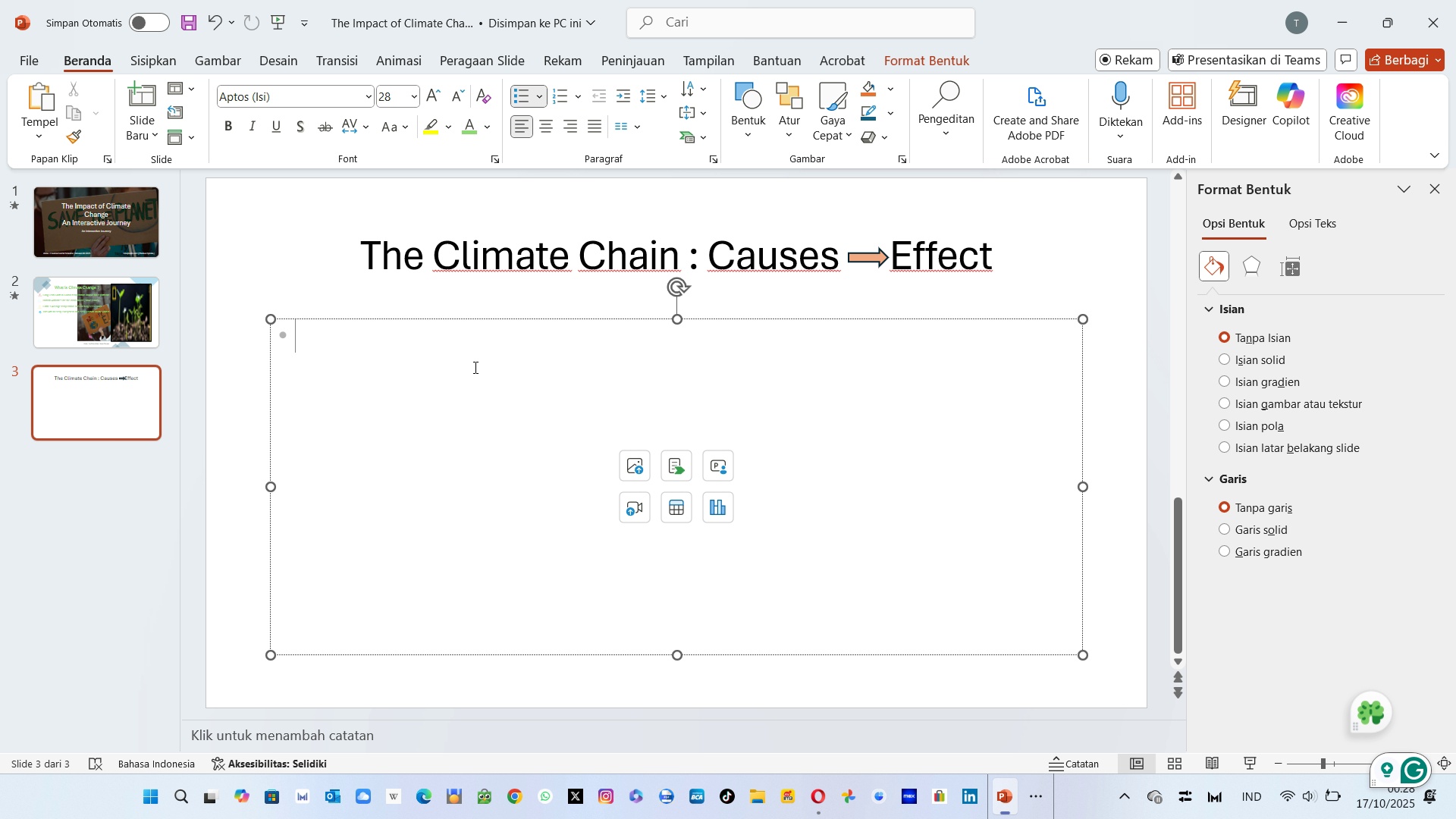 
wait(6.73)
 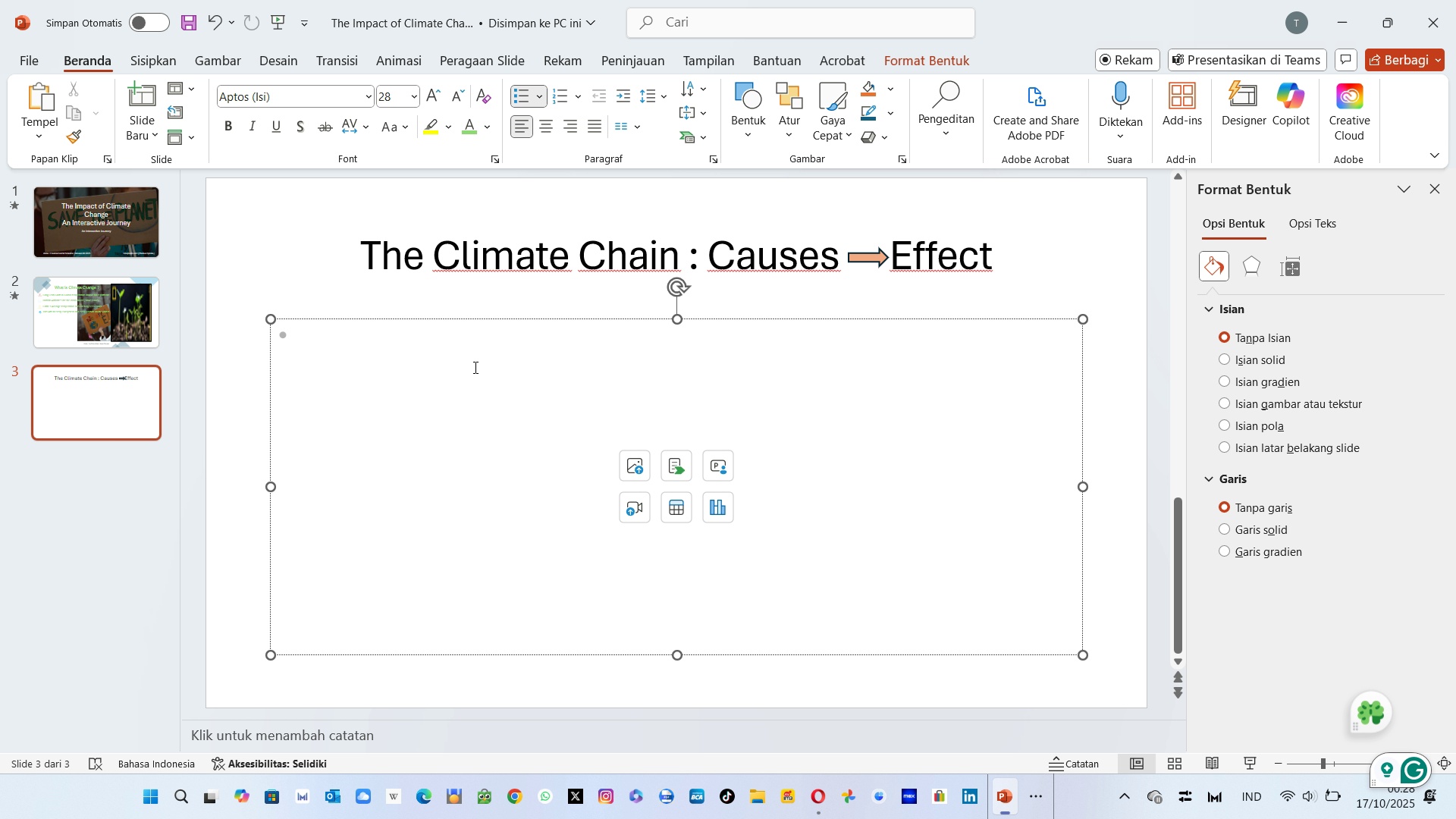 
left_click([165, 58])
 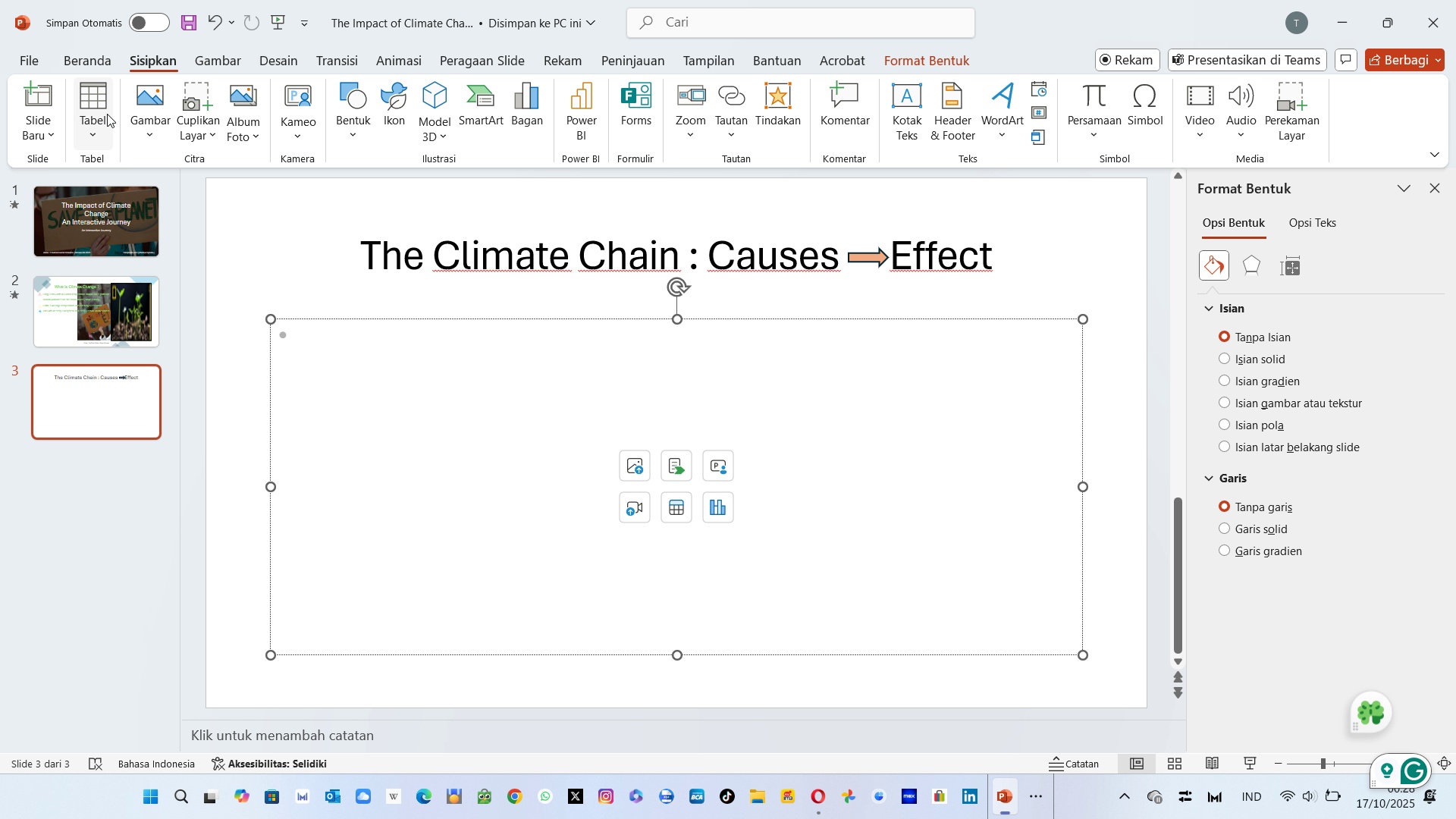 
left_click([100, 114])
 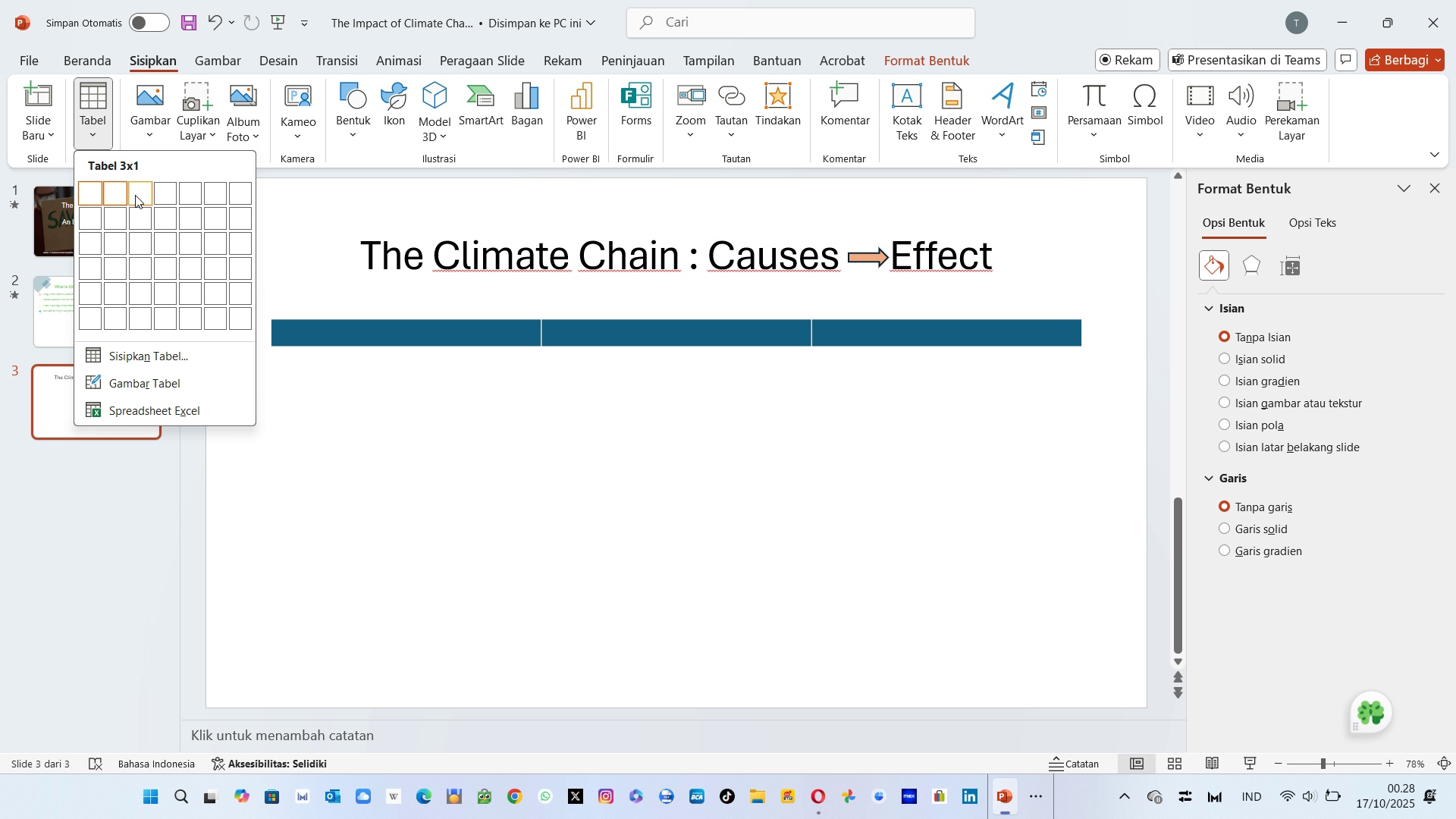 
left_click([135, 195])
 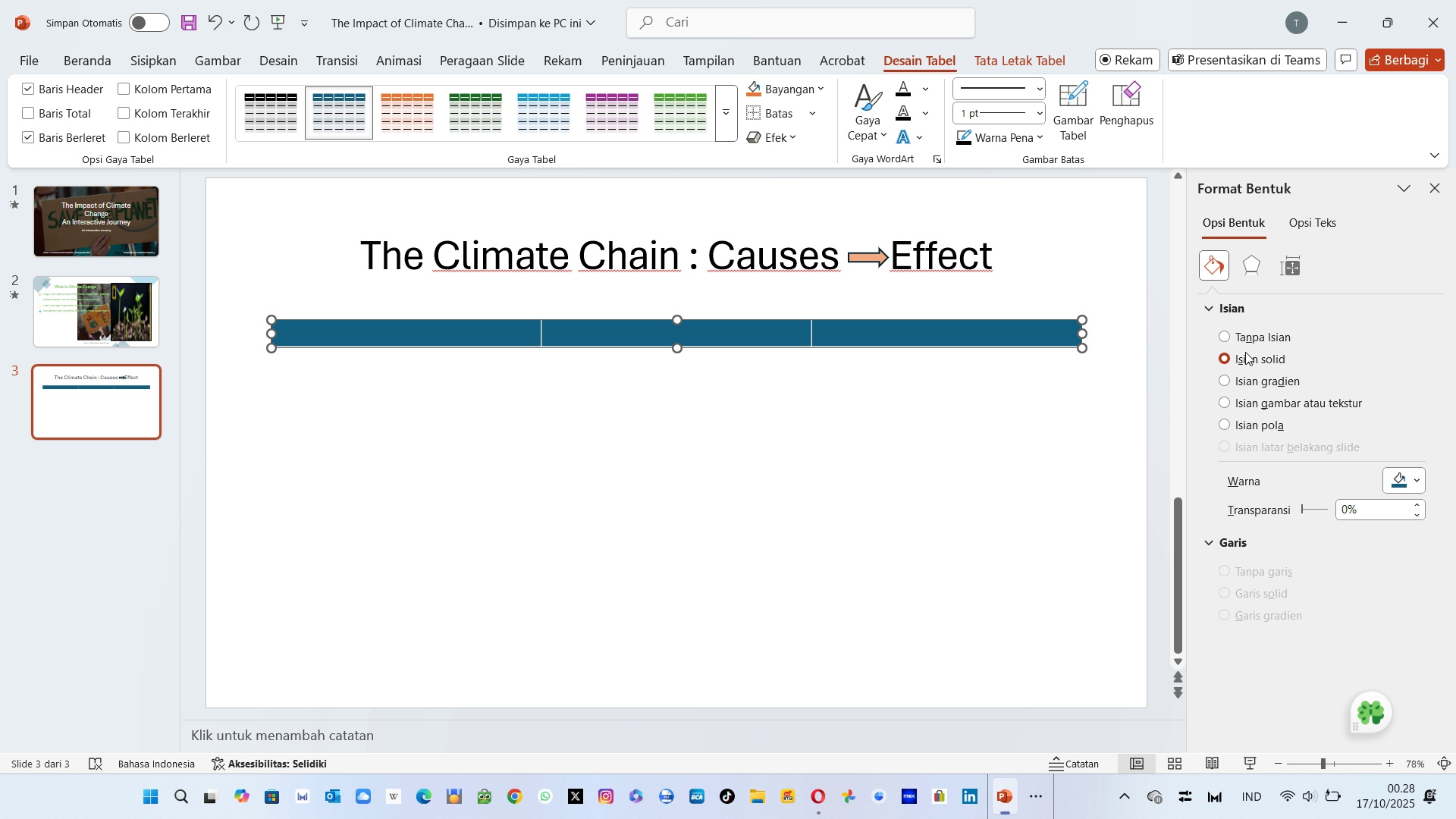 
left_click([1226, 333])
 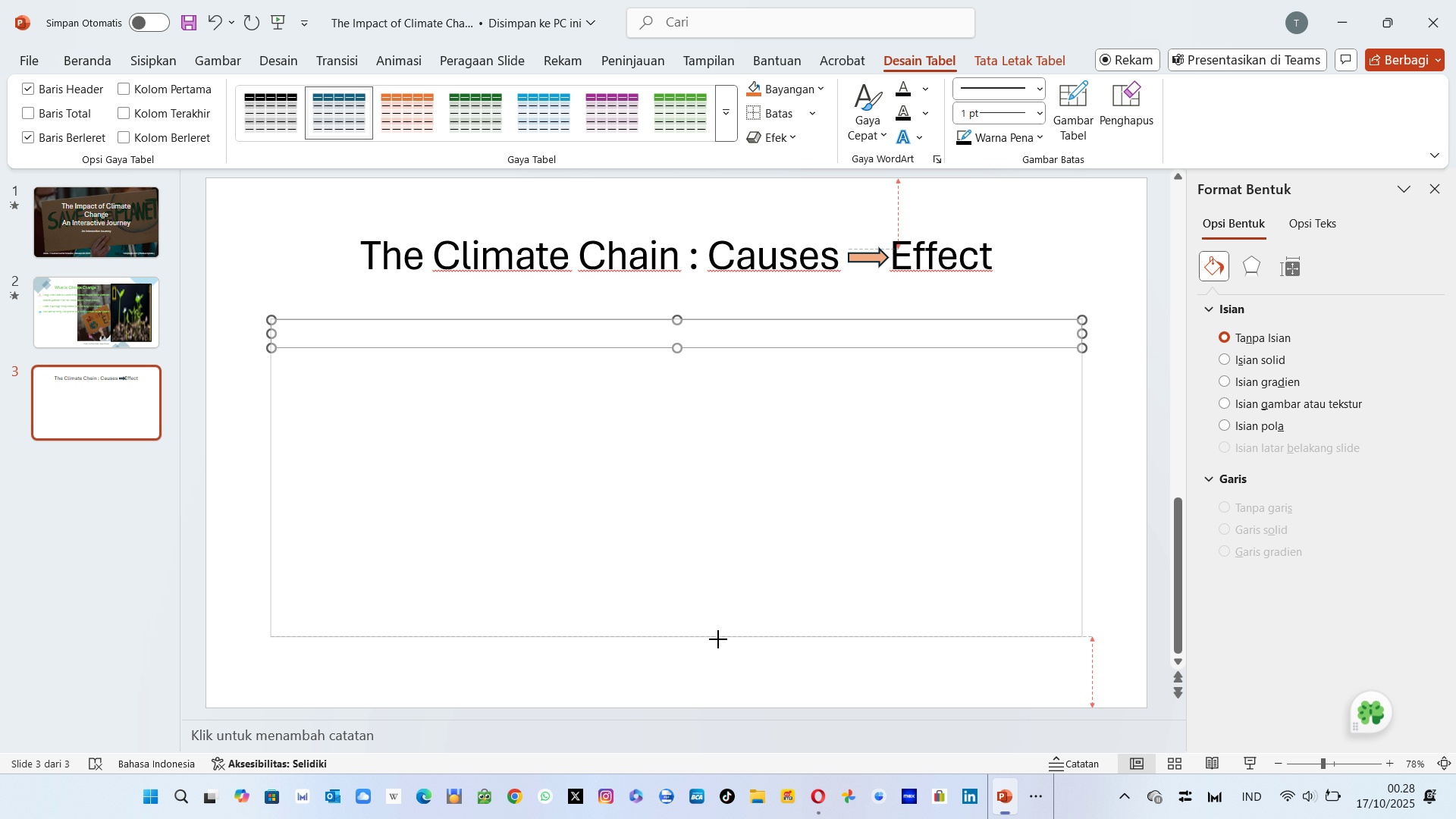 
wait(6.58)
 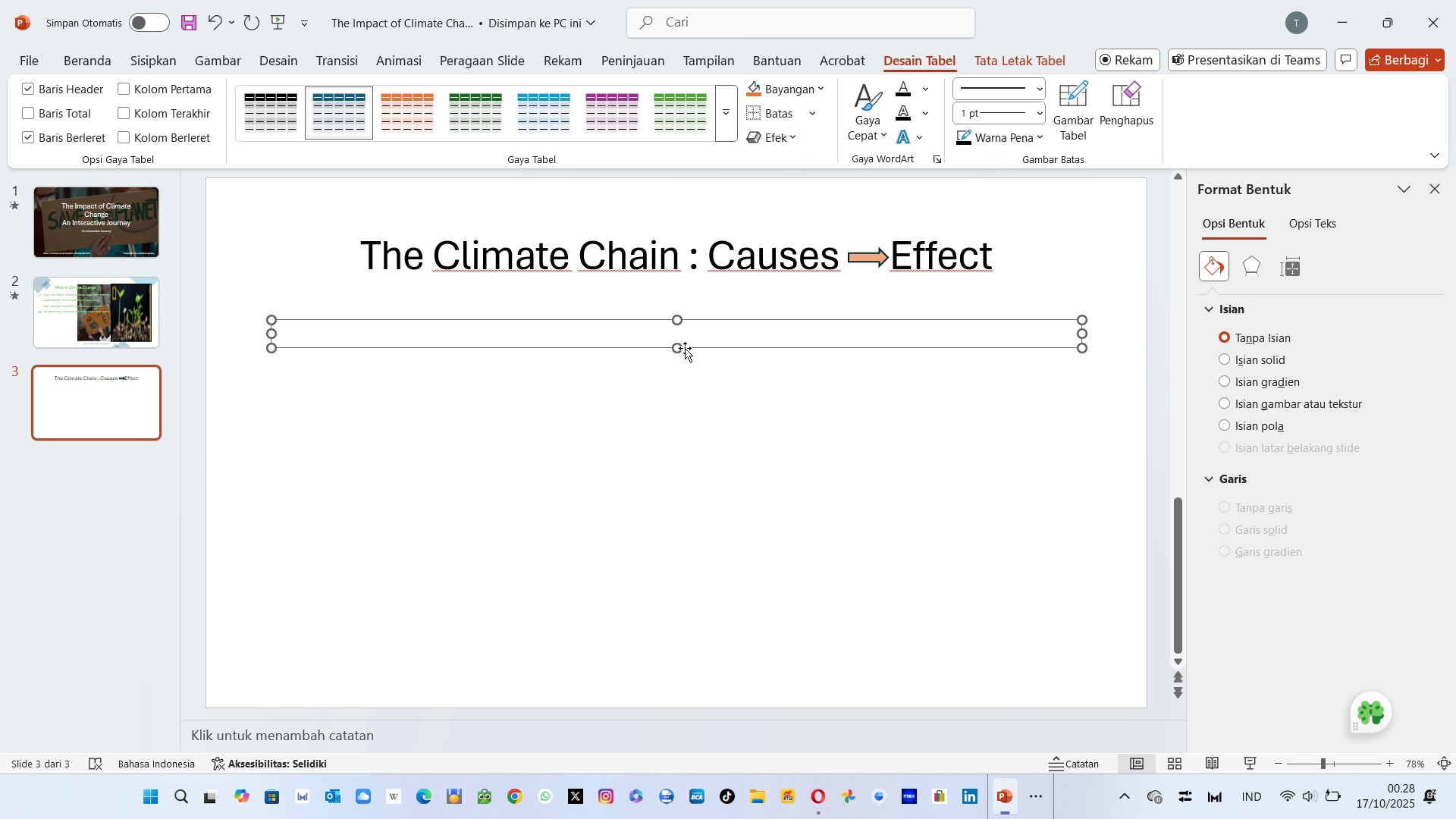 
left_click([531, 457])
 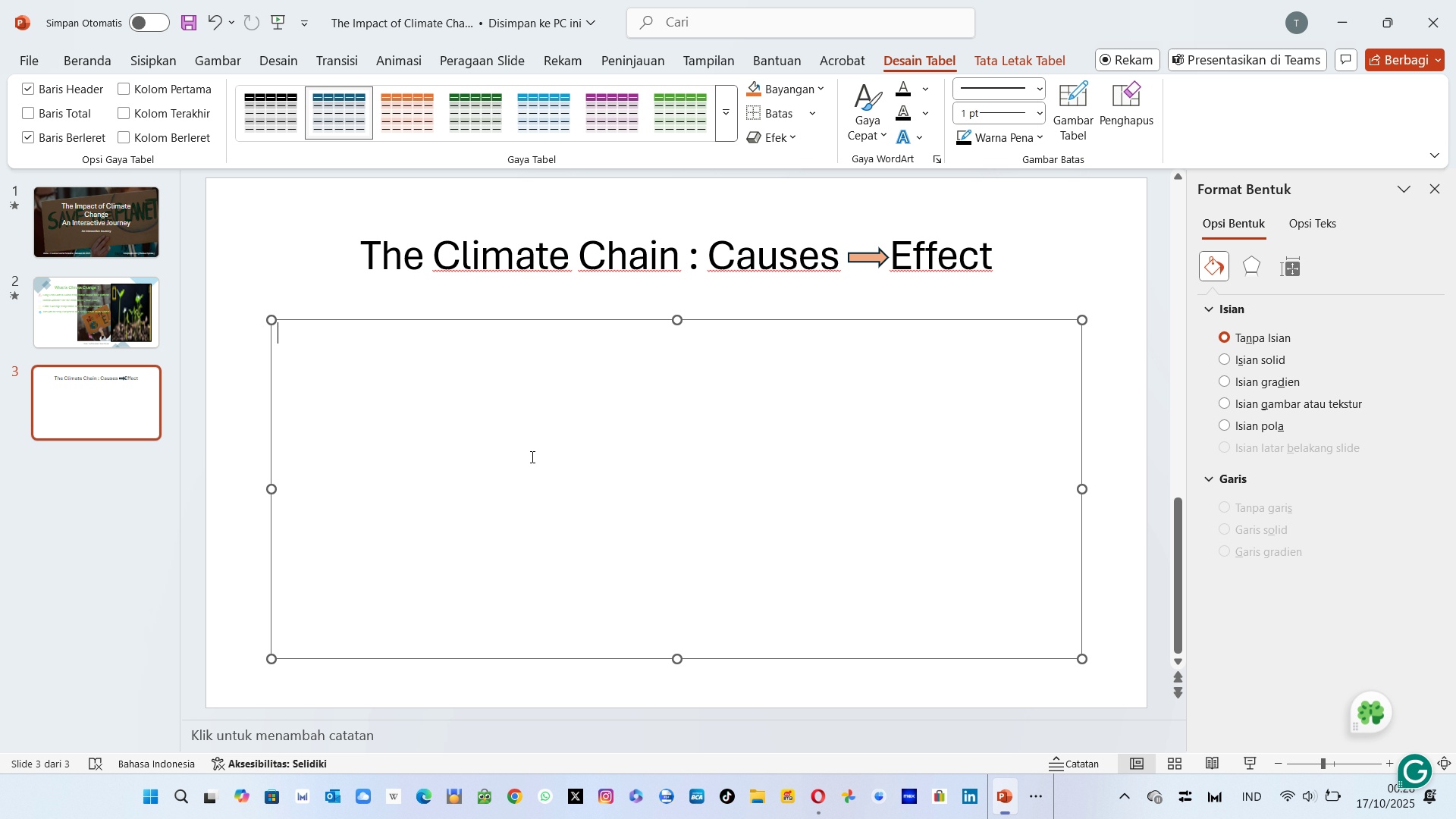 
key(Tab)
 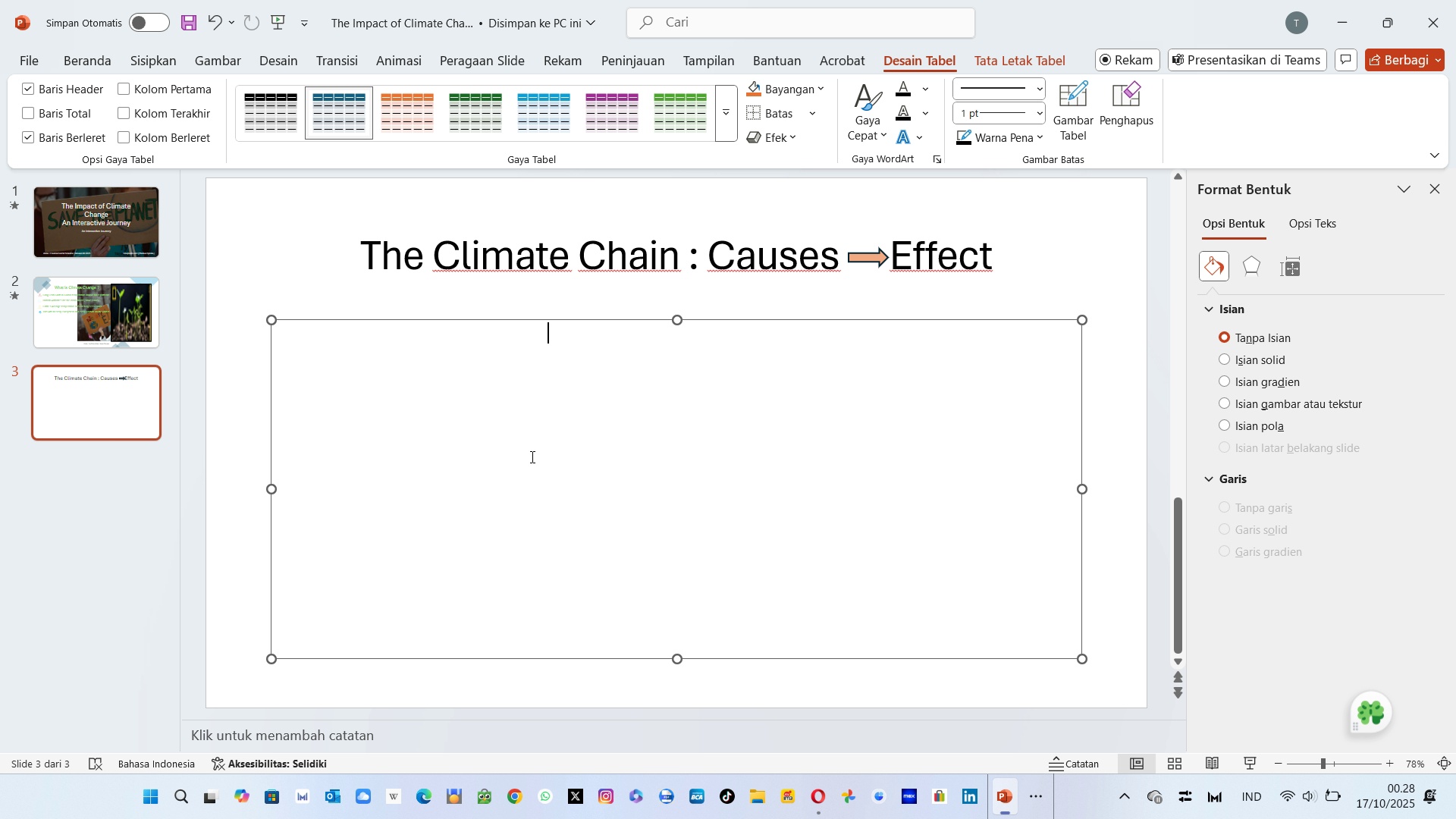 
key(Tab)
 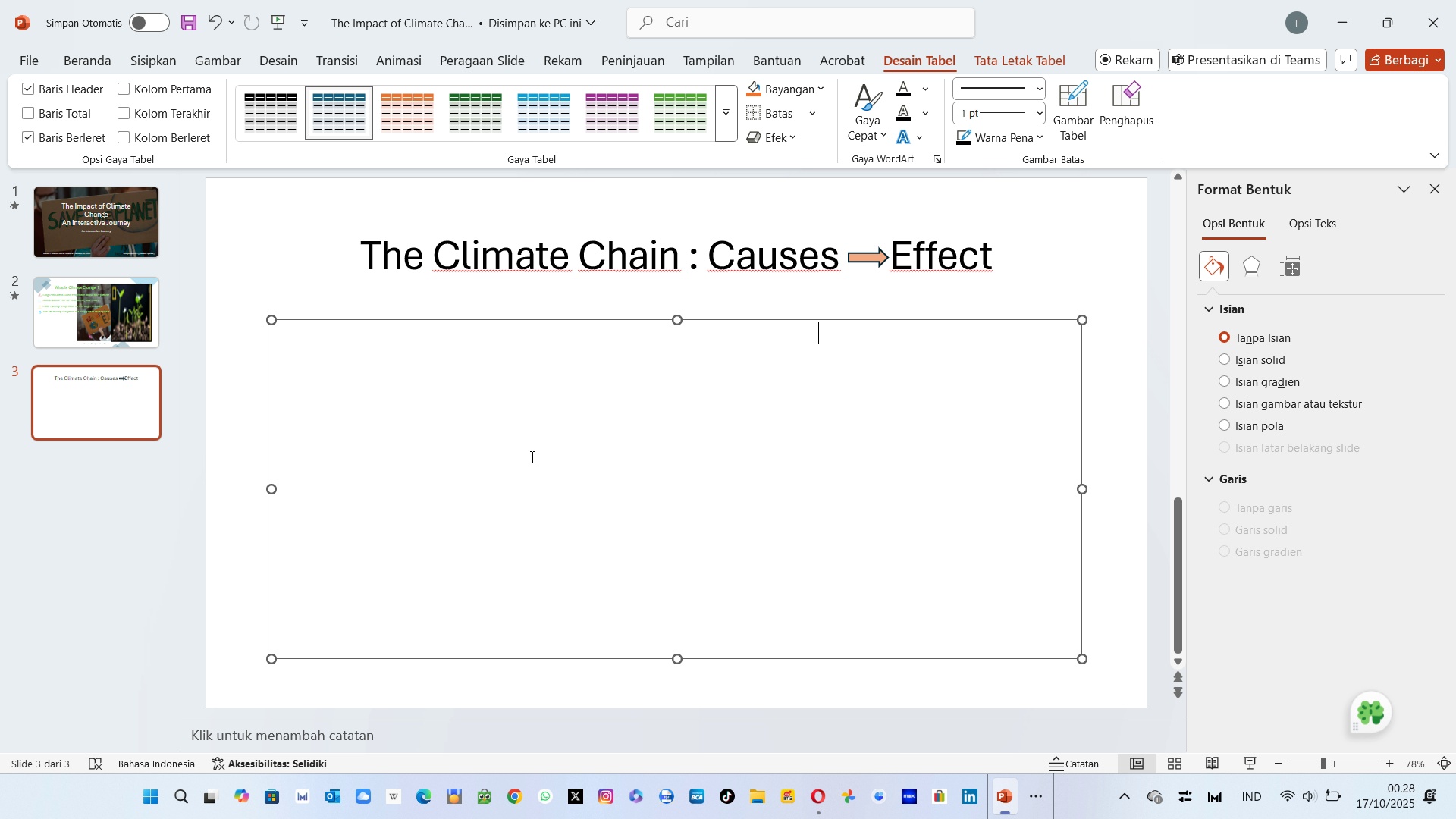 
key(Tab)
 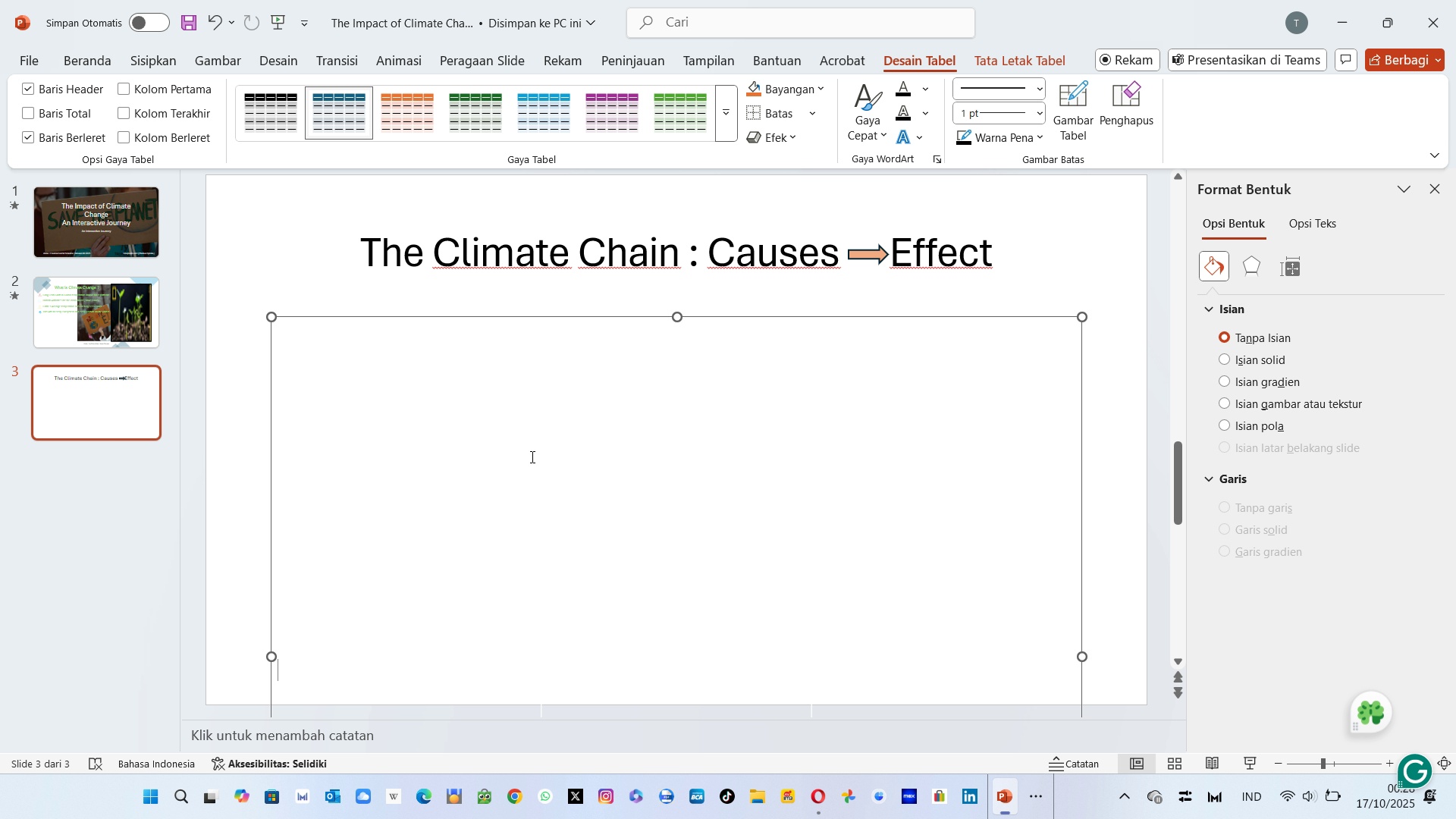 
key(Control+Z)
 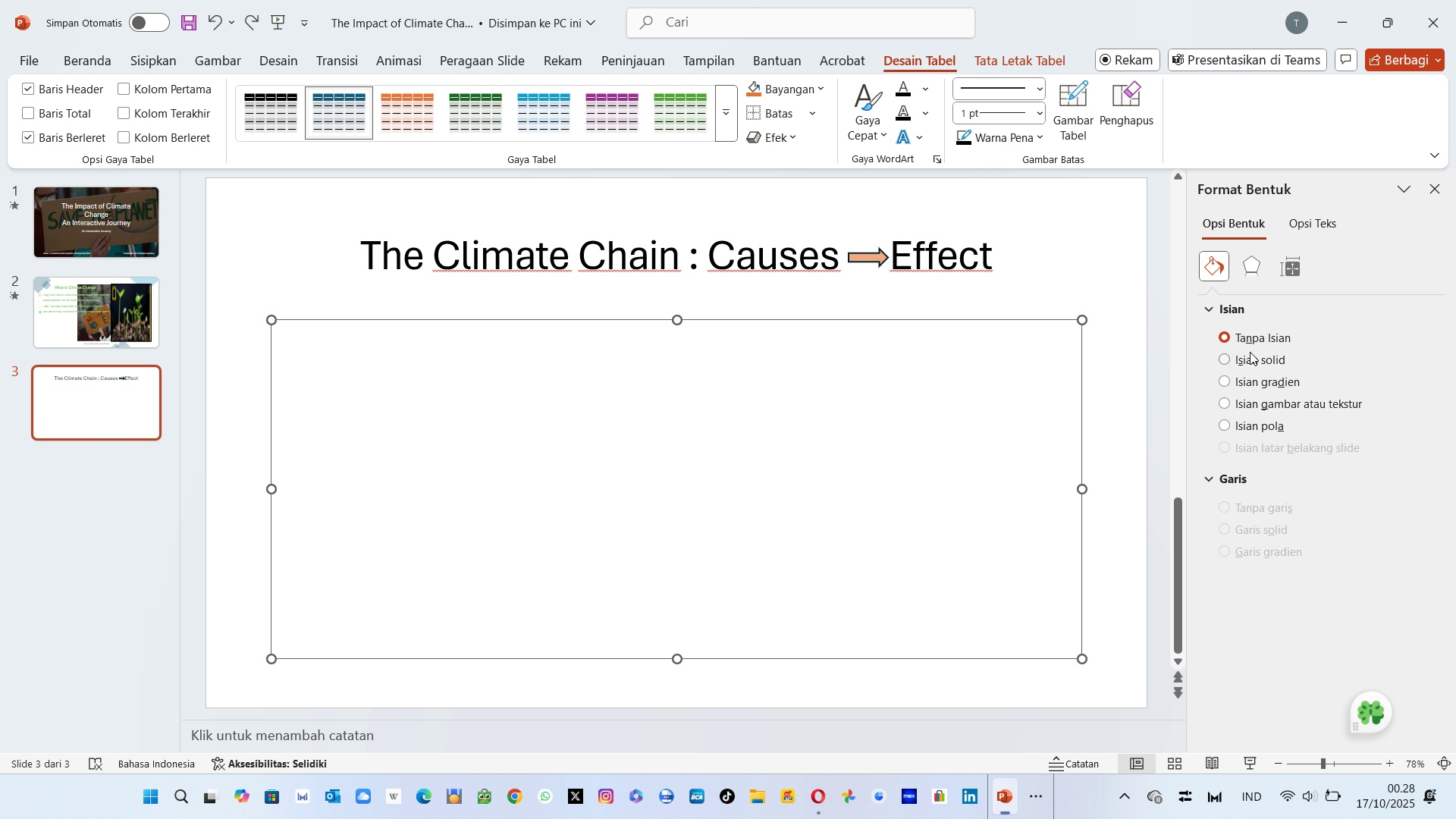 
left_click([1228, 368])
 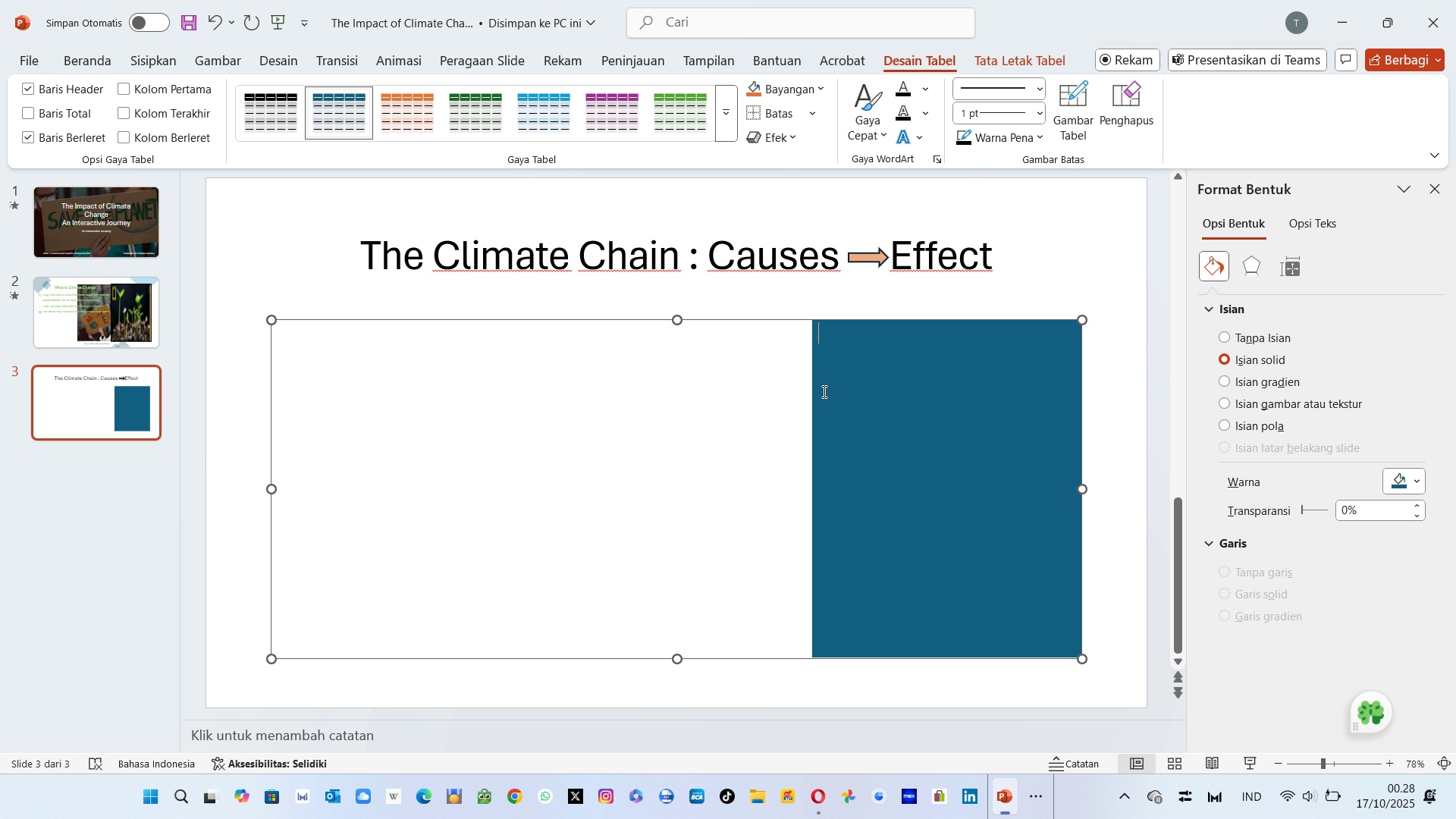 
left_click([483, 426])
 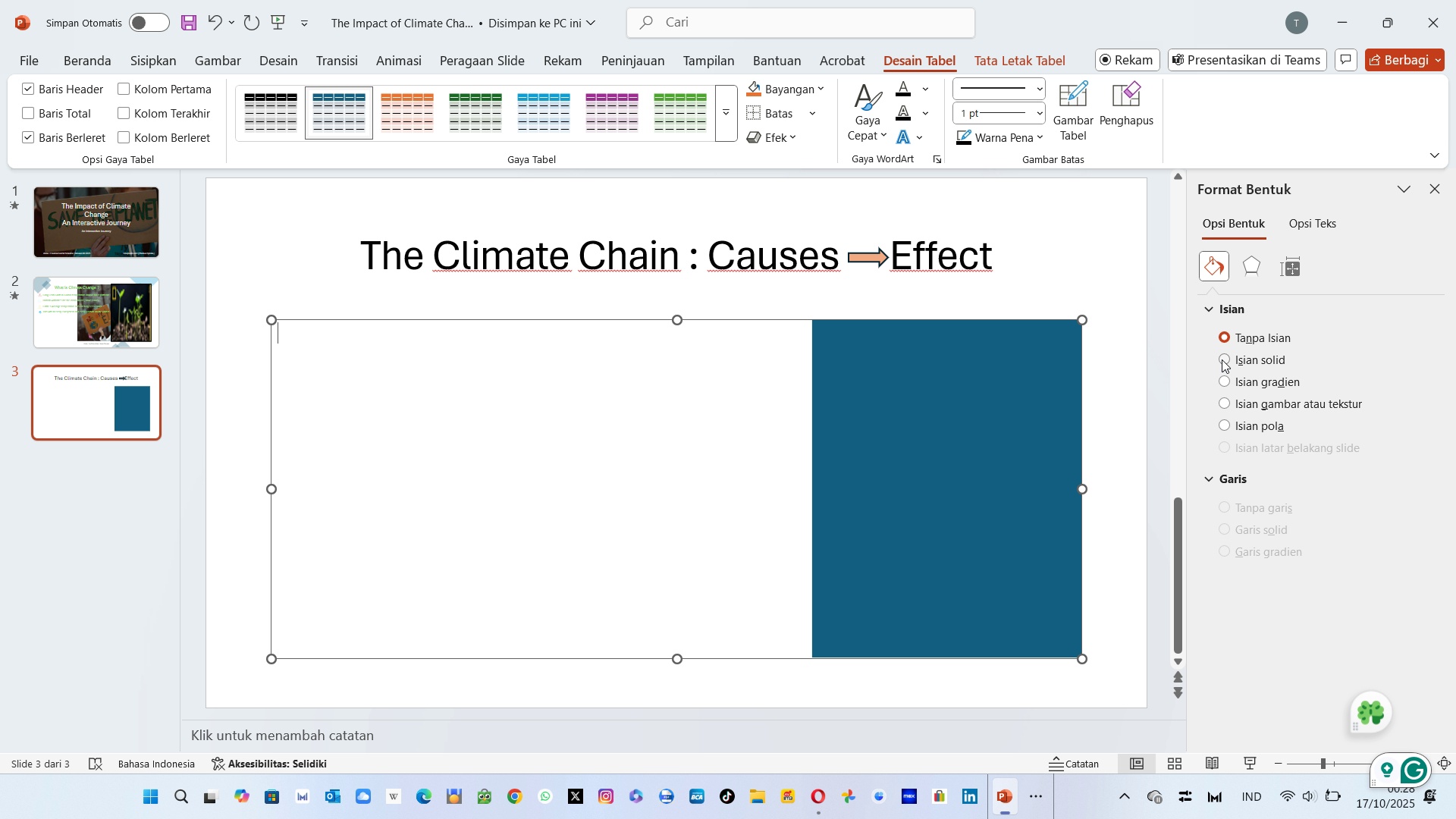 
left_click([1222, 359])
 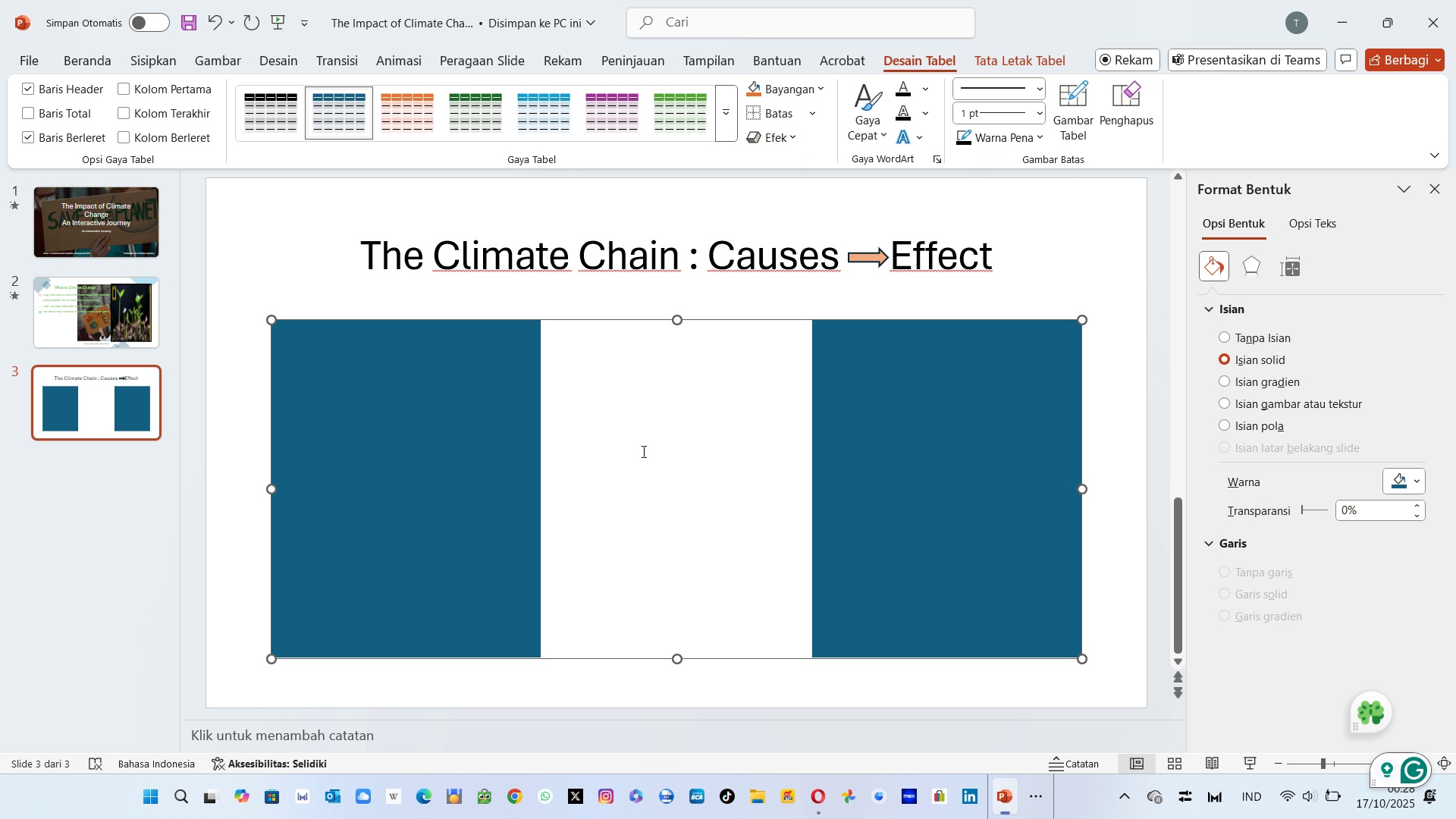 
left_click([642, 451])
 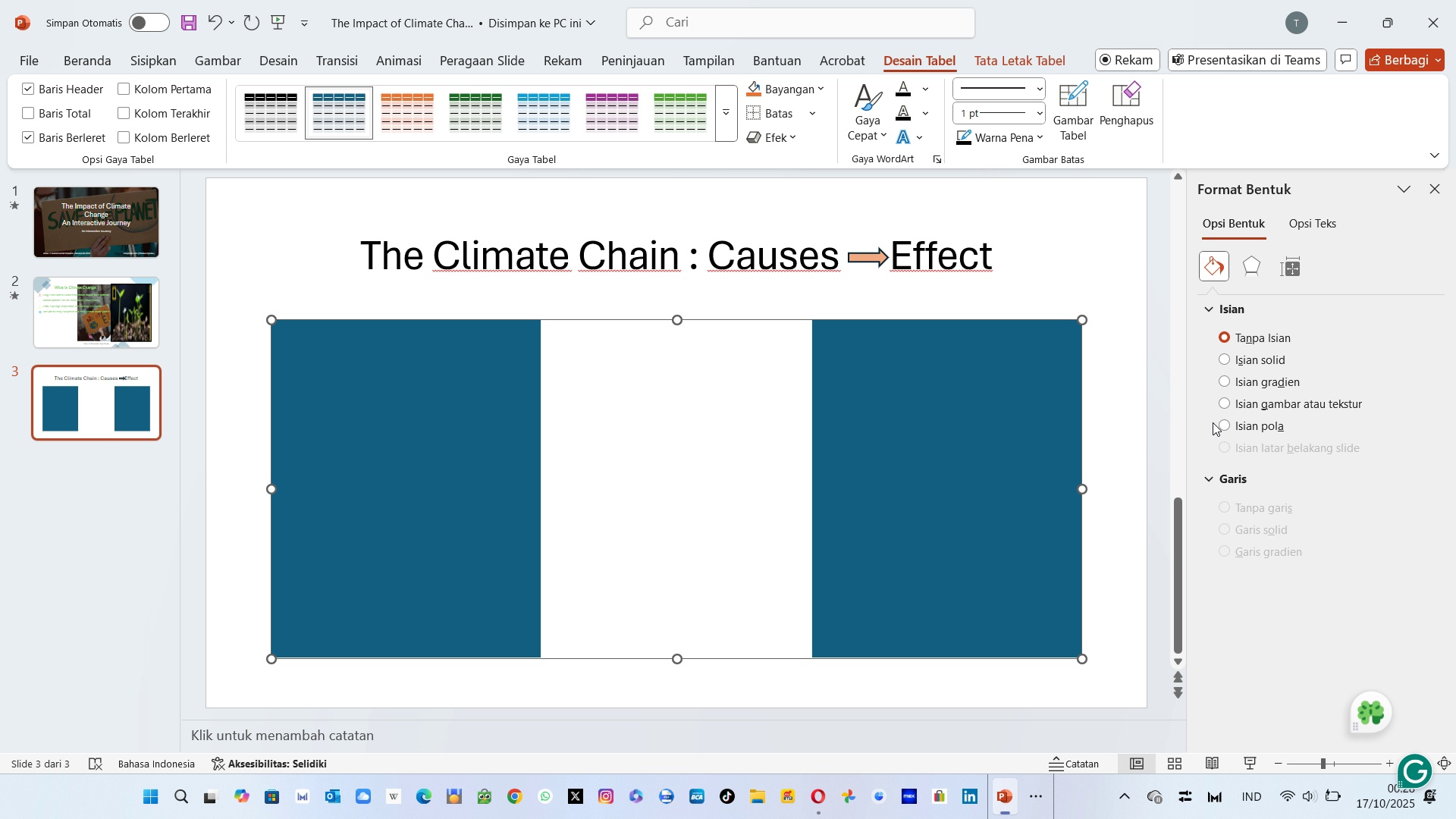 
left_click([1213, 422])
 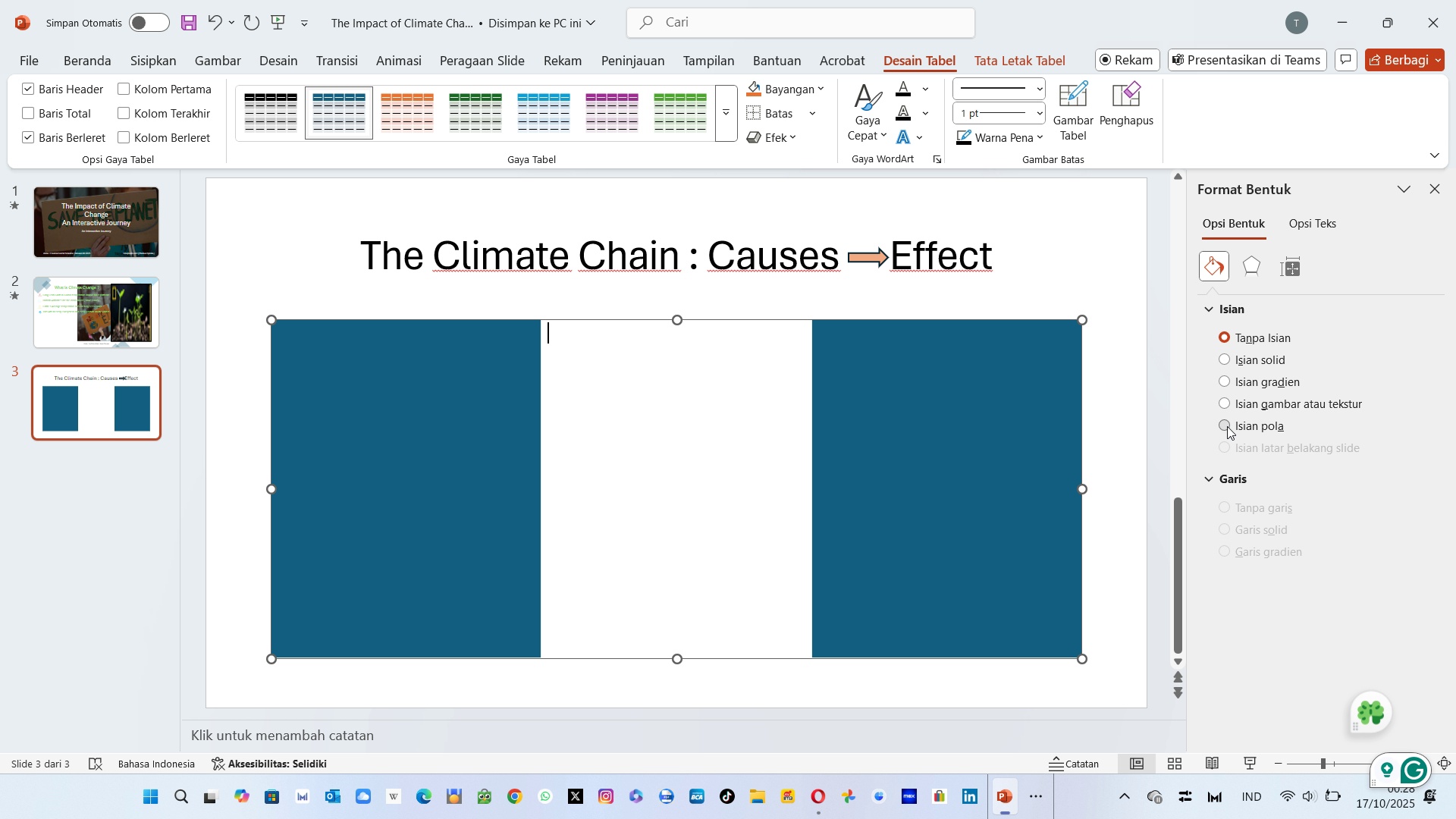 
left_click([1227, 426])
 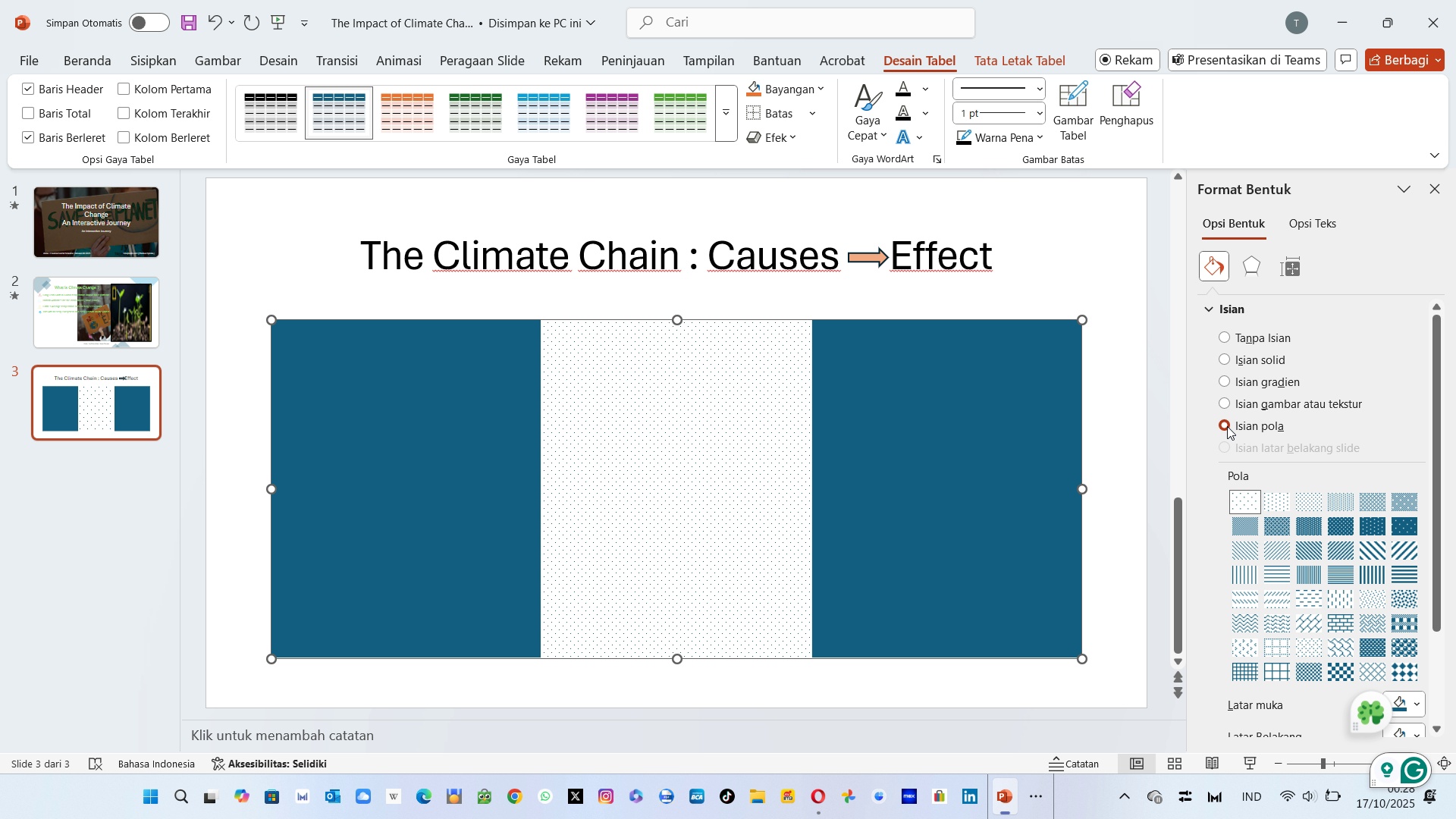 
left_click([1227, 426])
 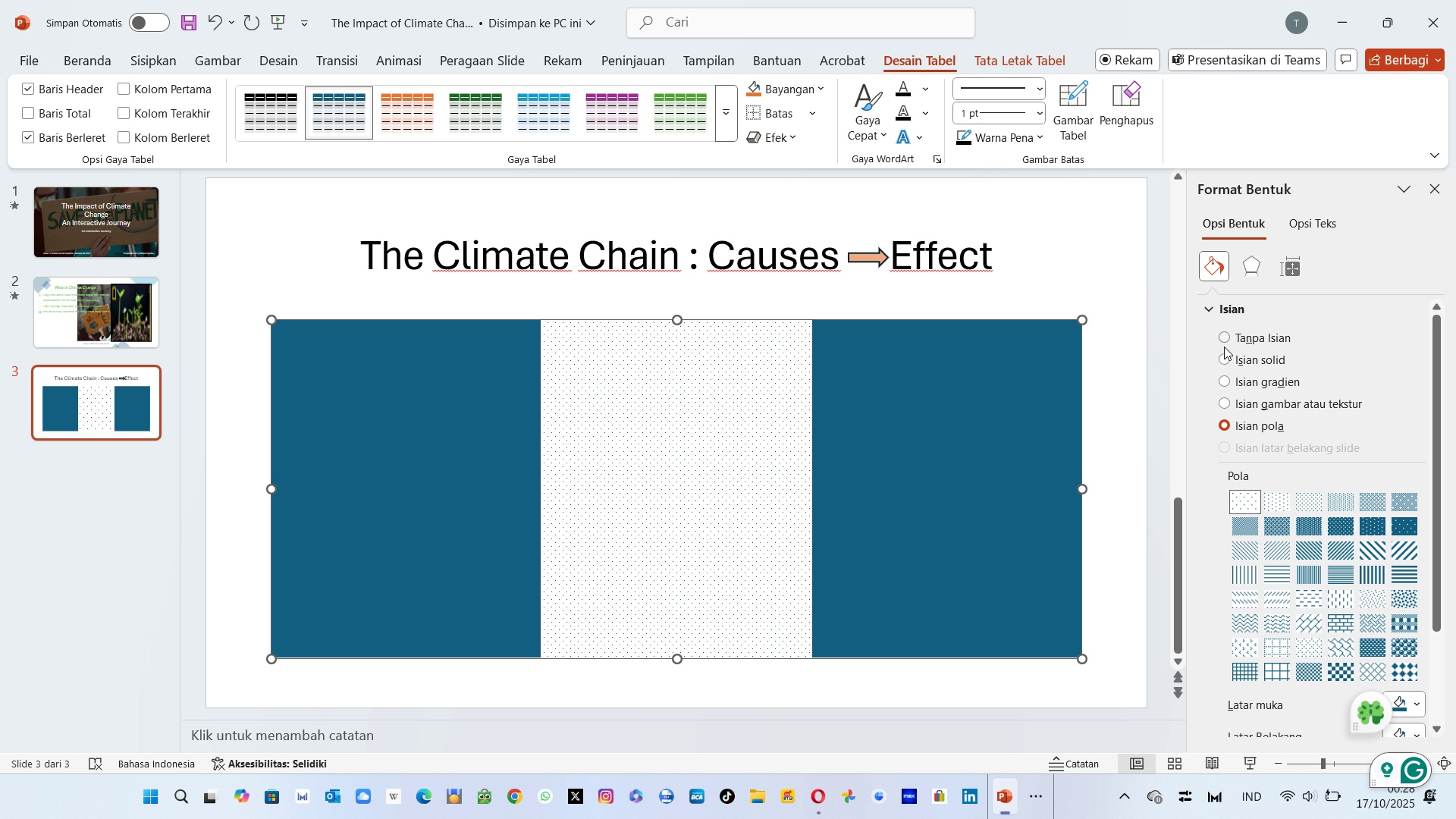 
left_click([1227, 358])
 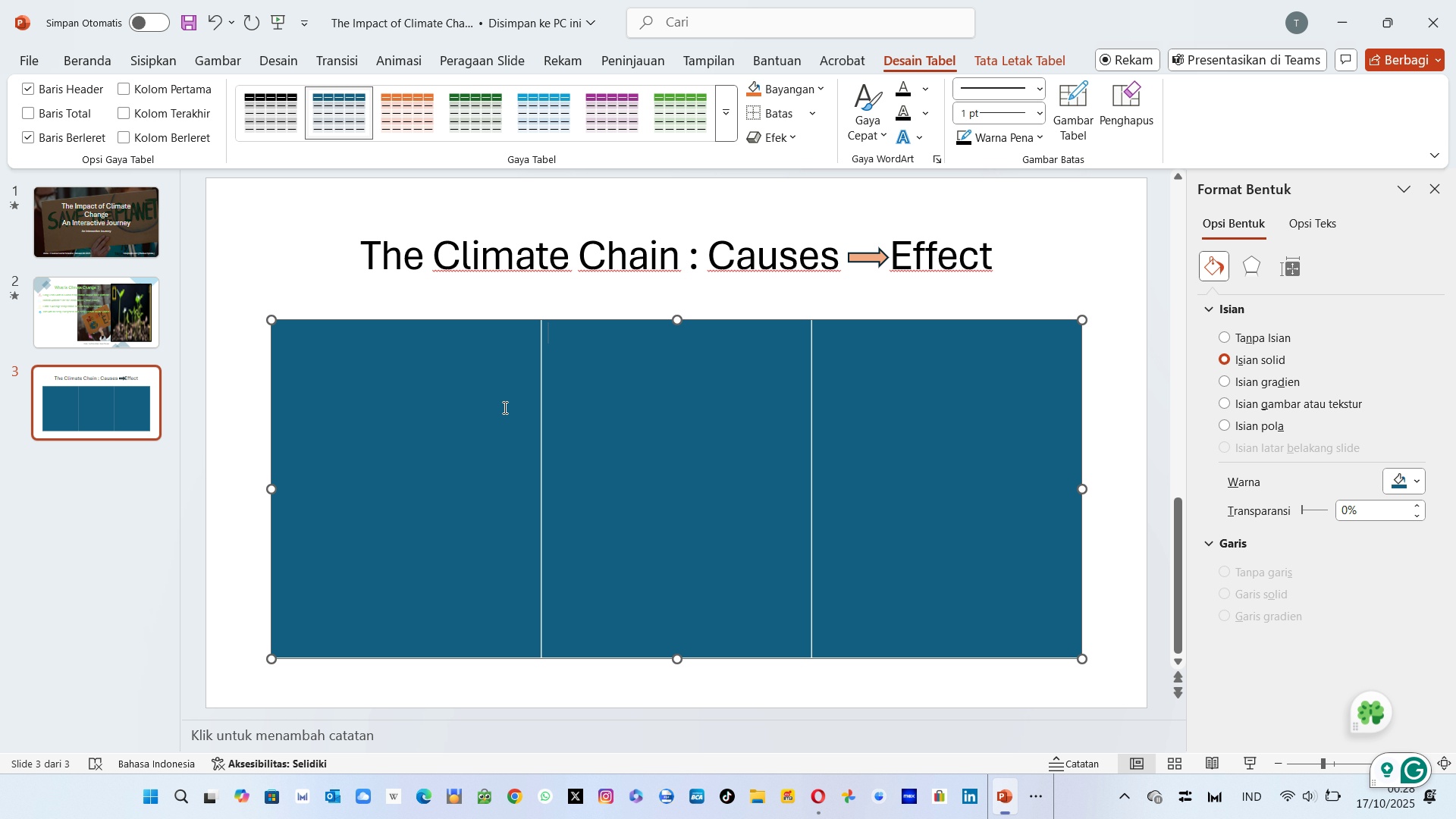 
left_click([366, 366])
 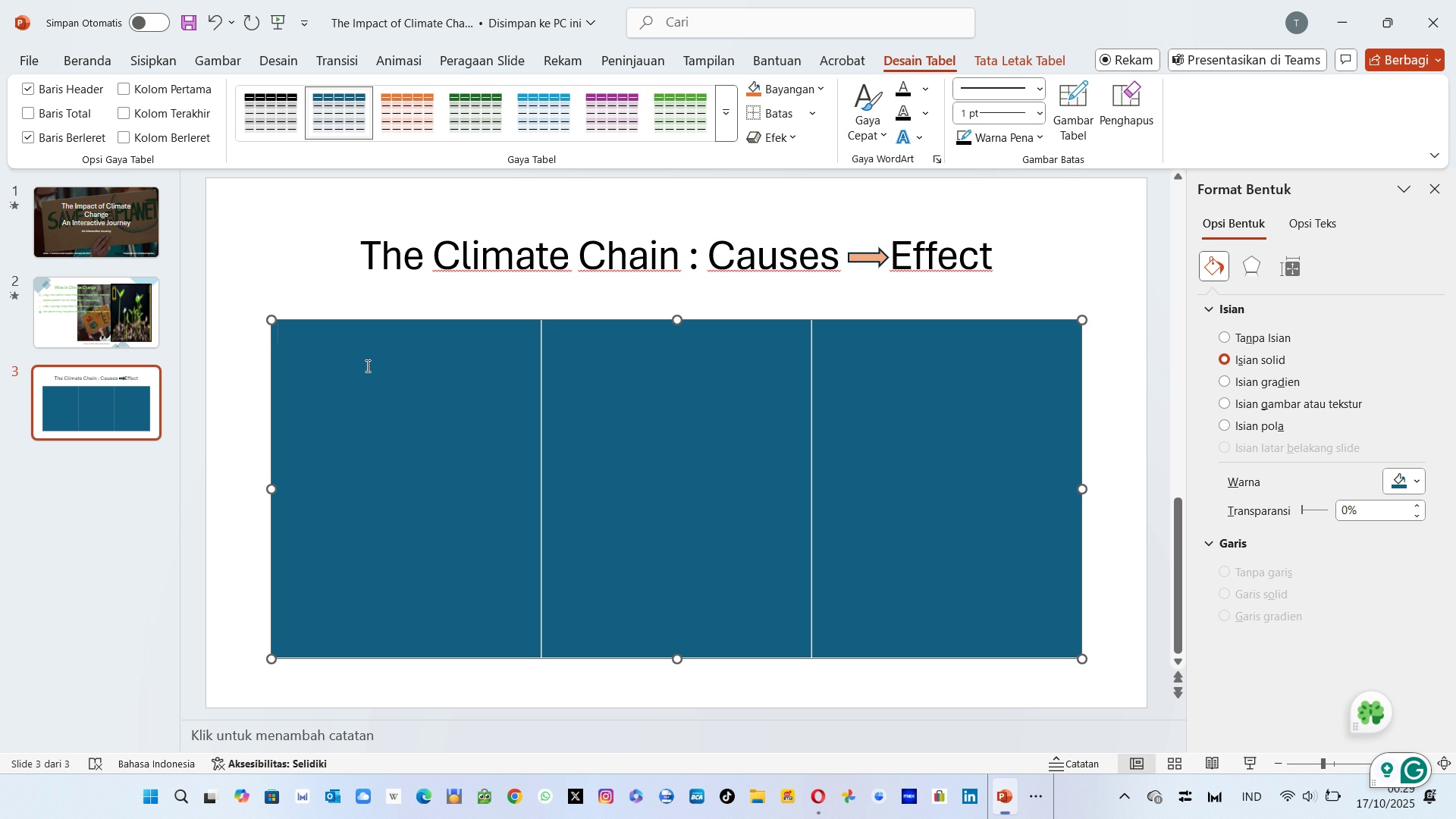 
wait(28.83)
 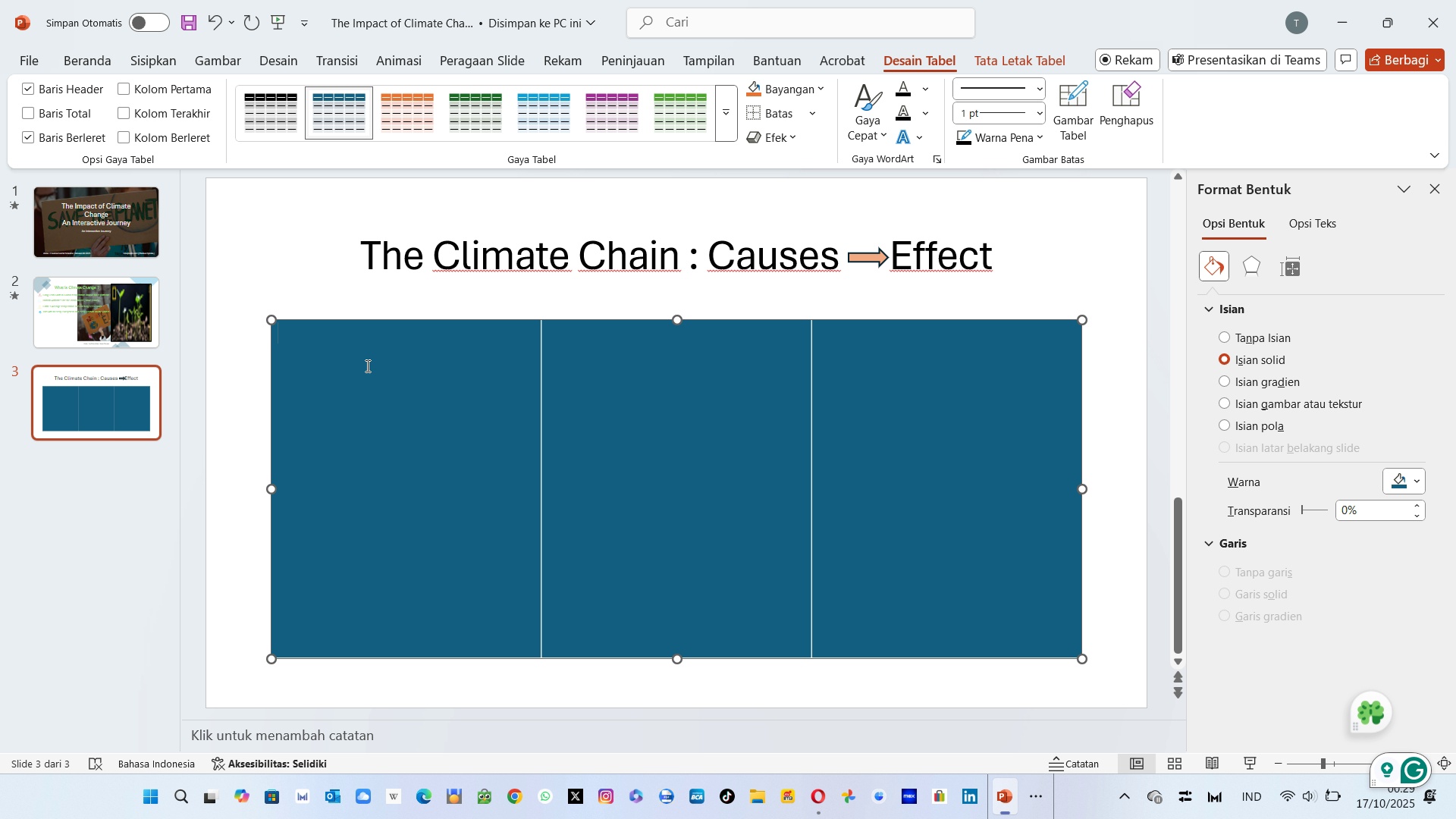 
left_click([366, 366])
 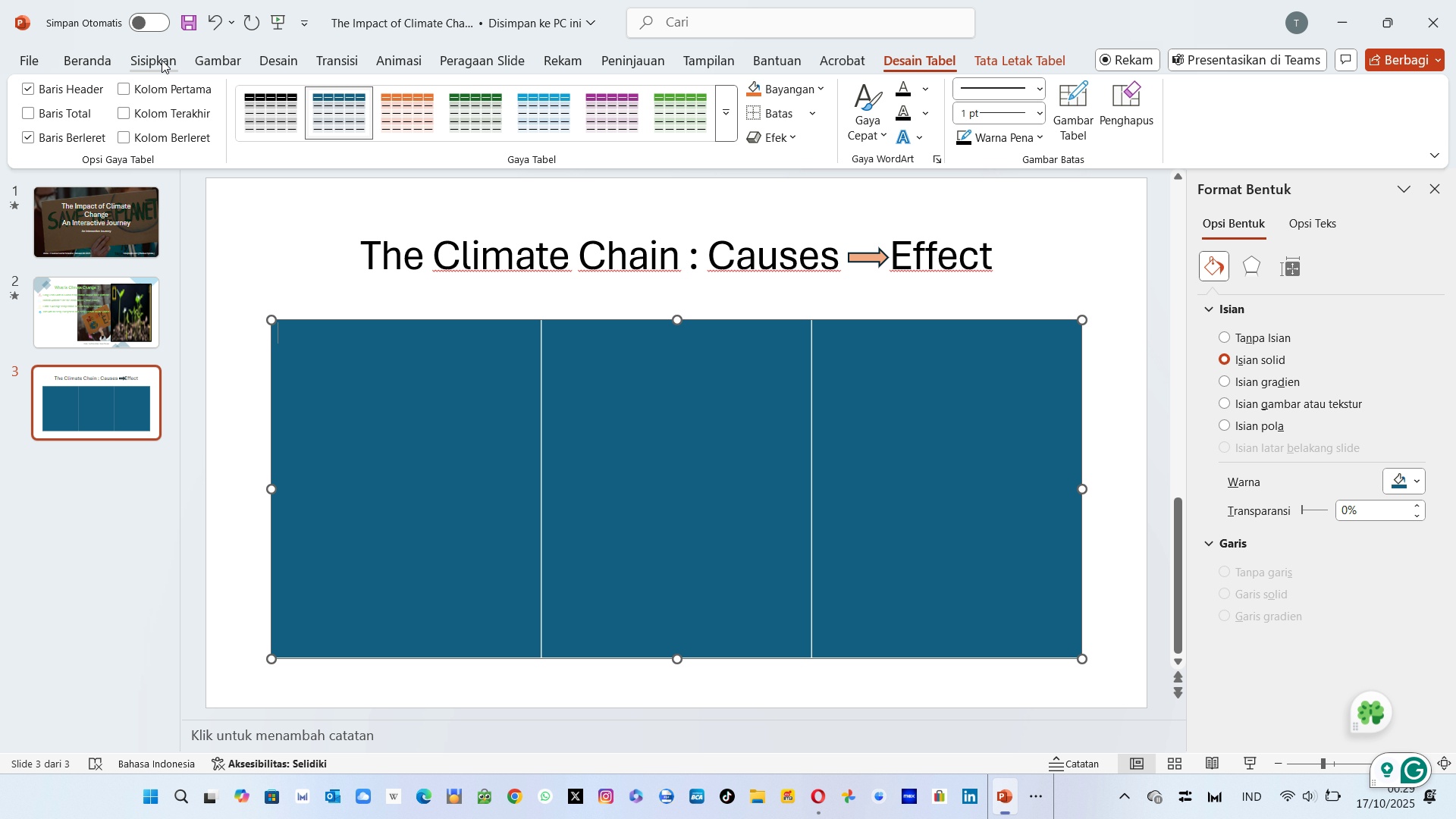 
left_click([162, 60])
 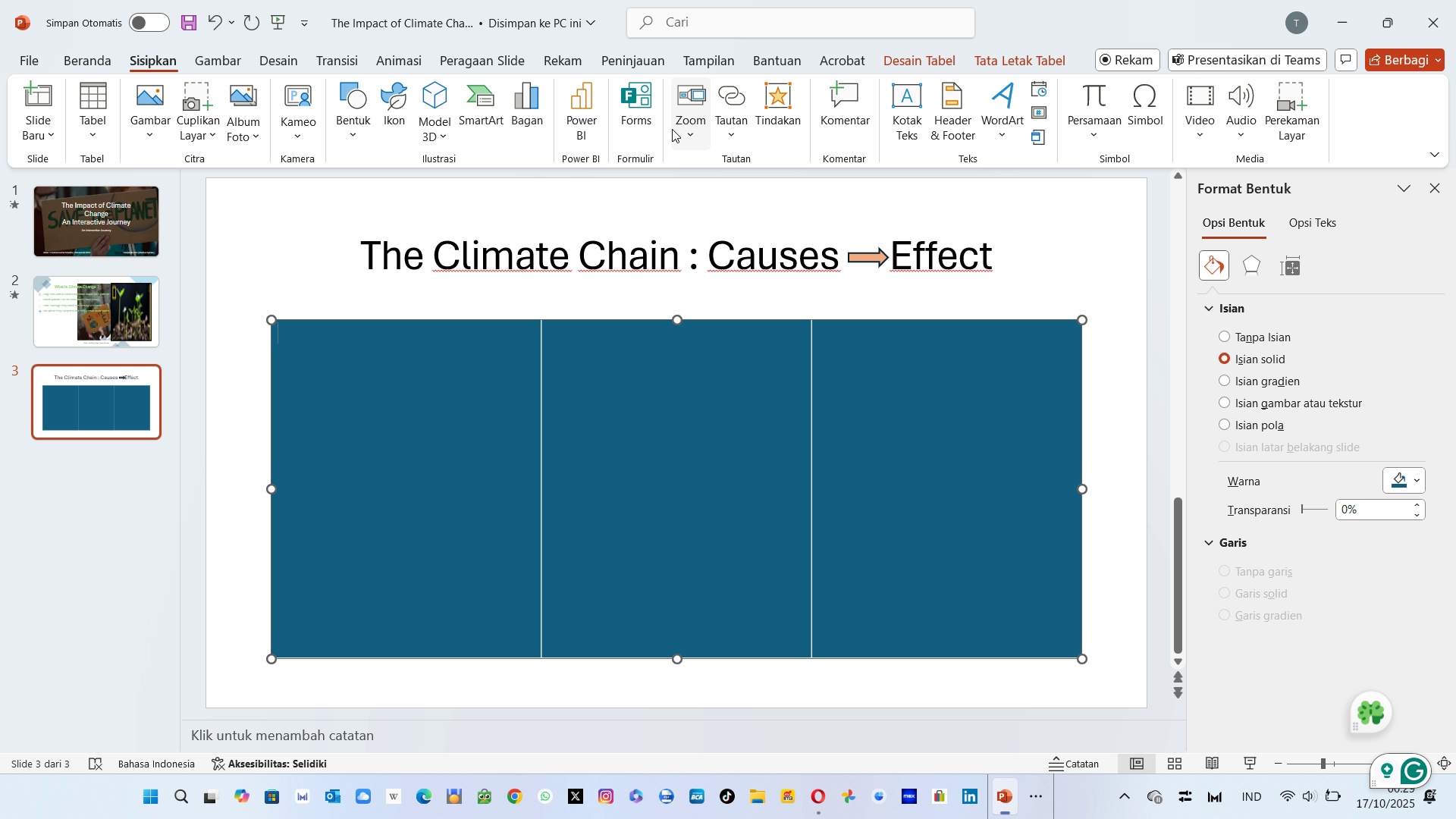 
key(Shift+ShiftLeft)
 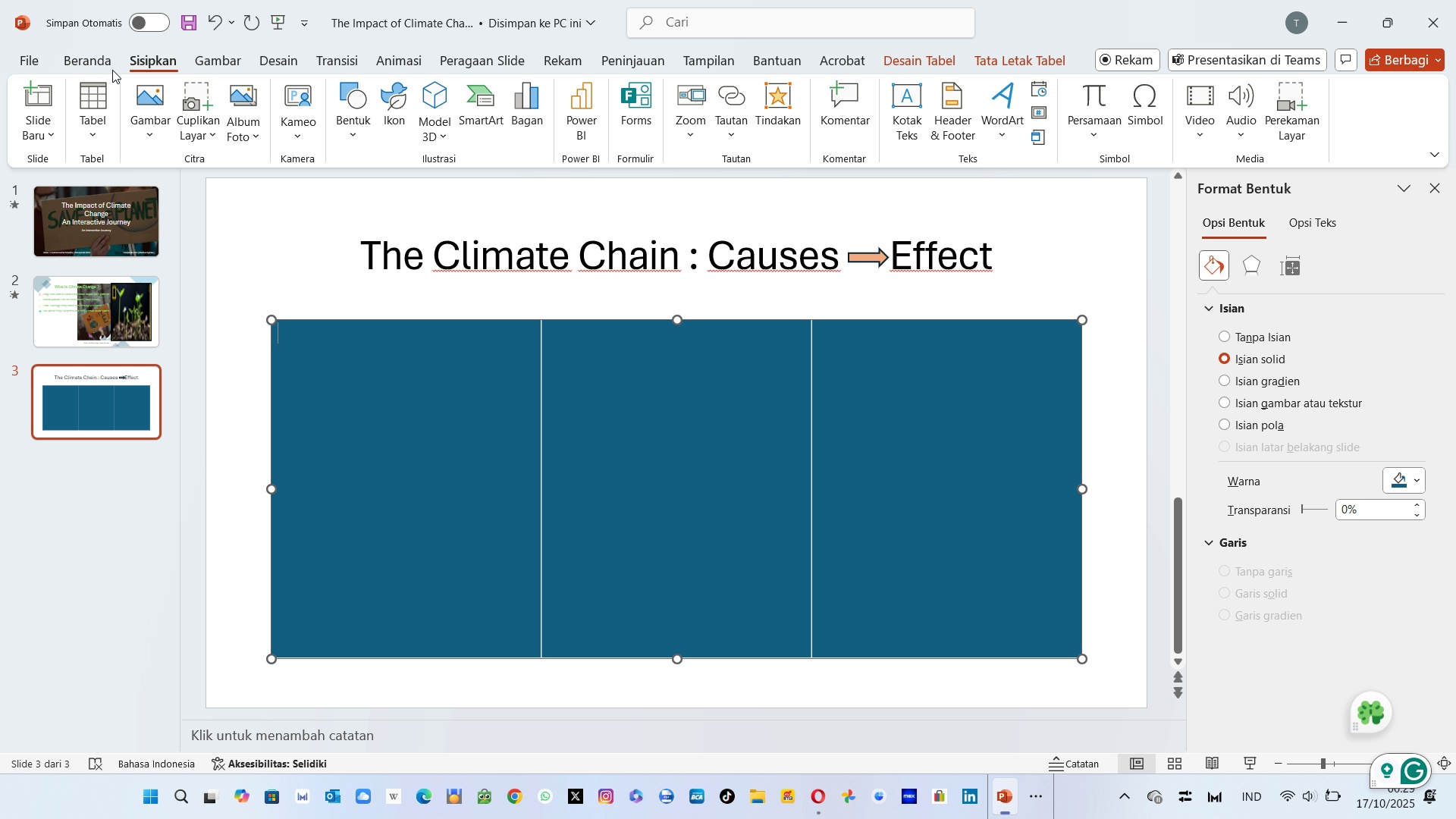 
left_click([91, 61])
 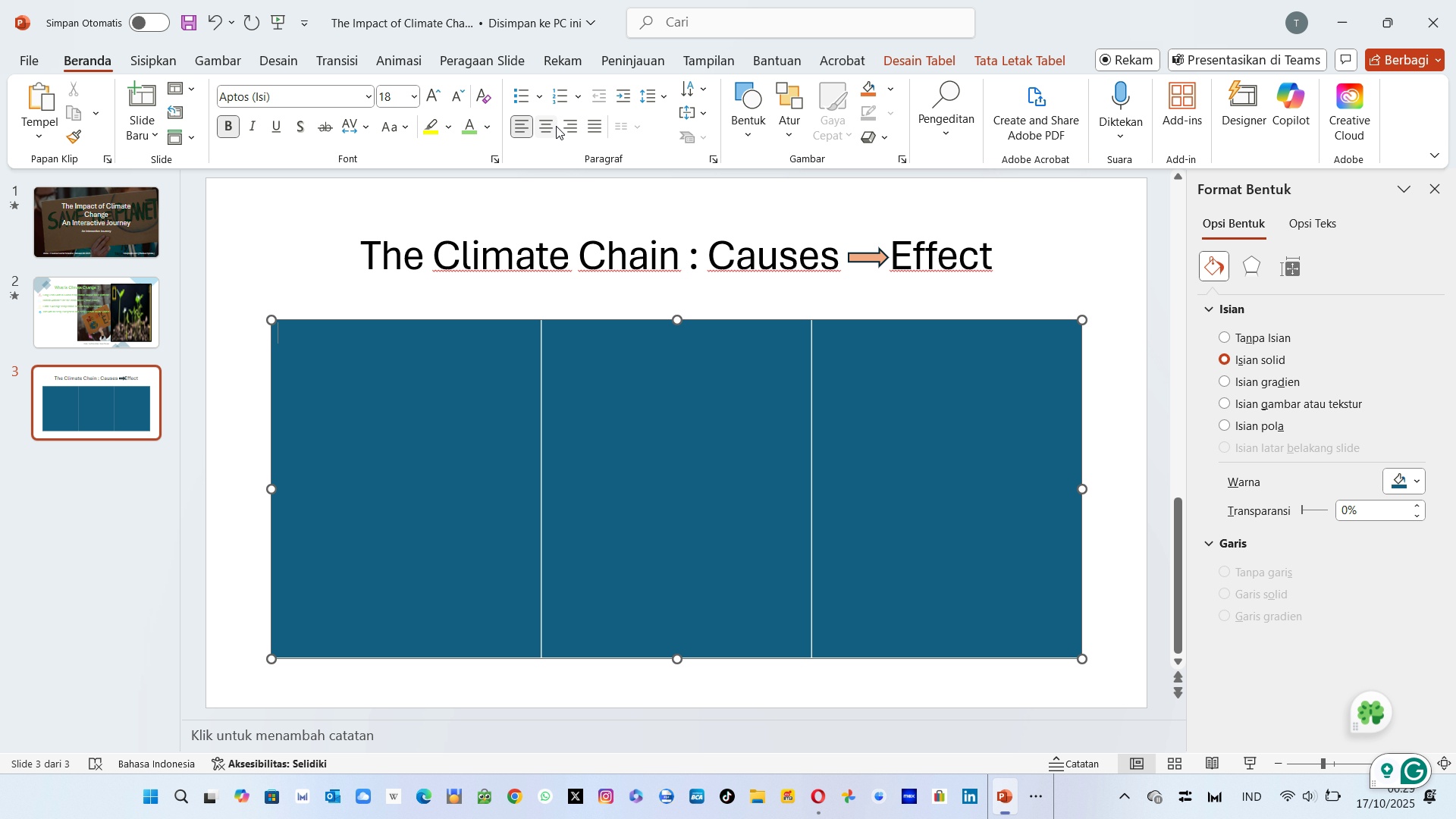 
left_click([548, 130])
 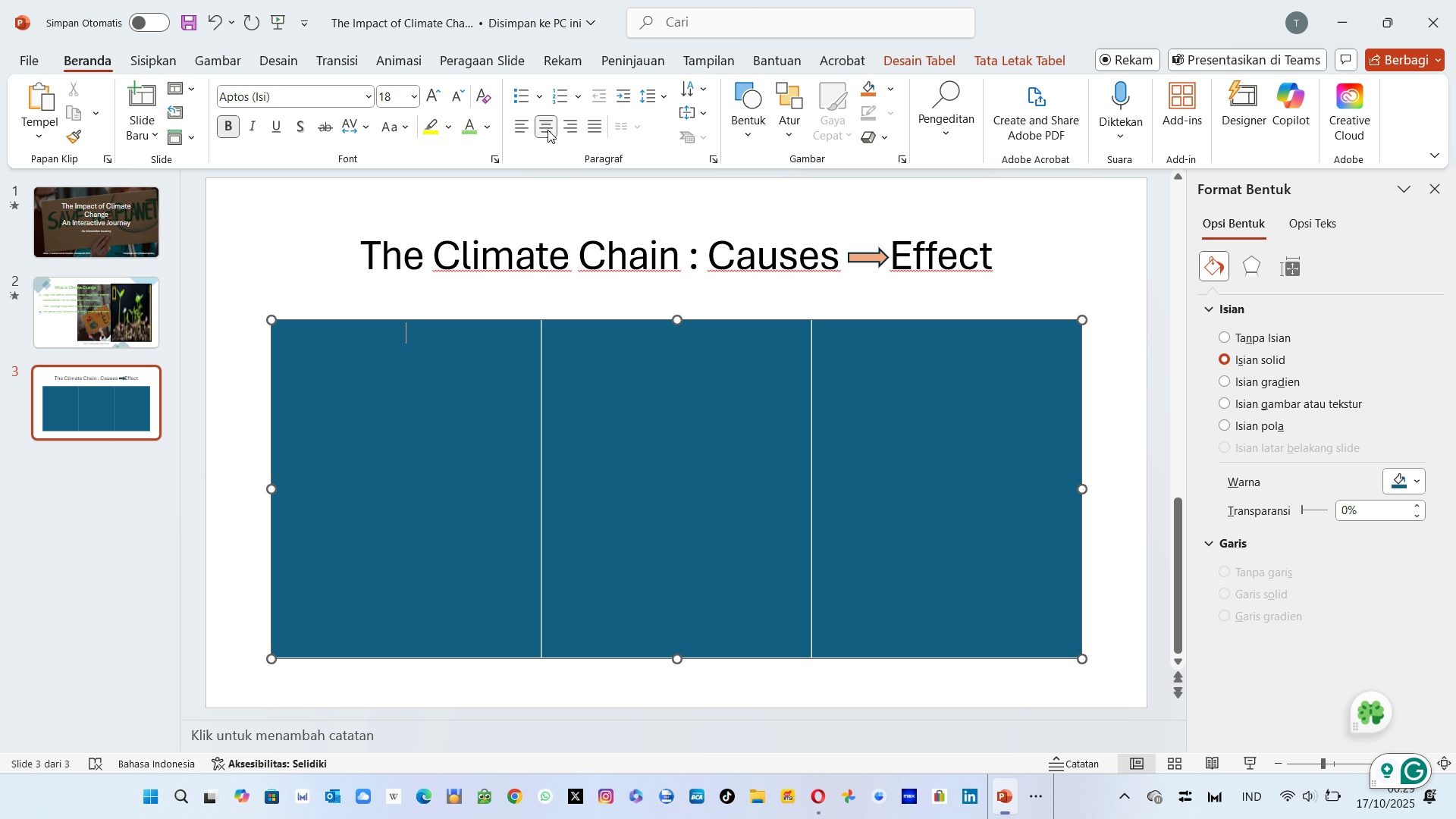 
type(Causes)
 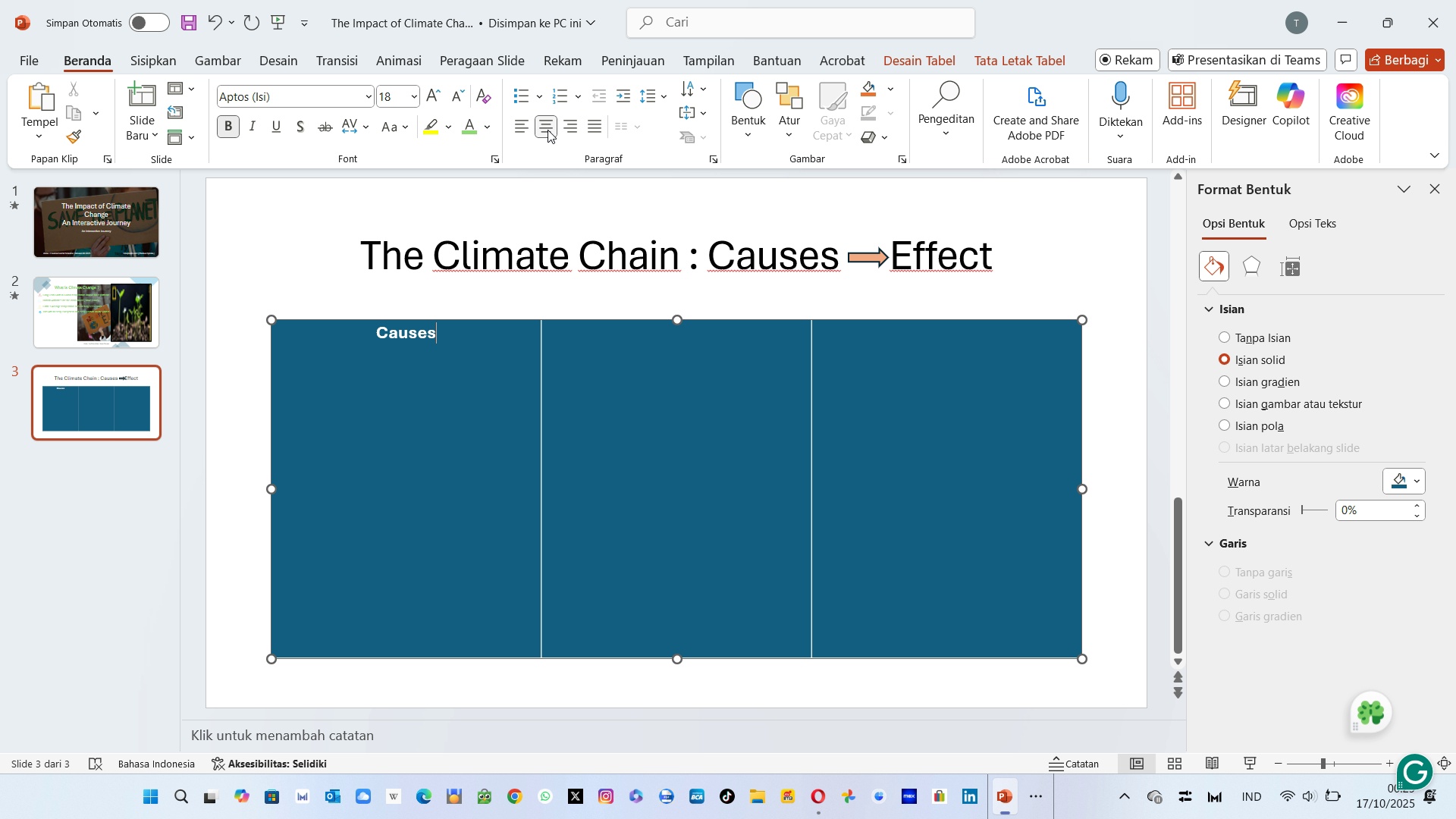 
key(Enter)
 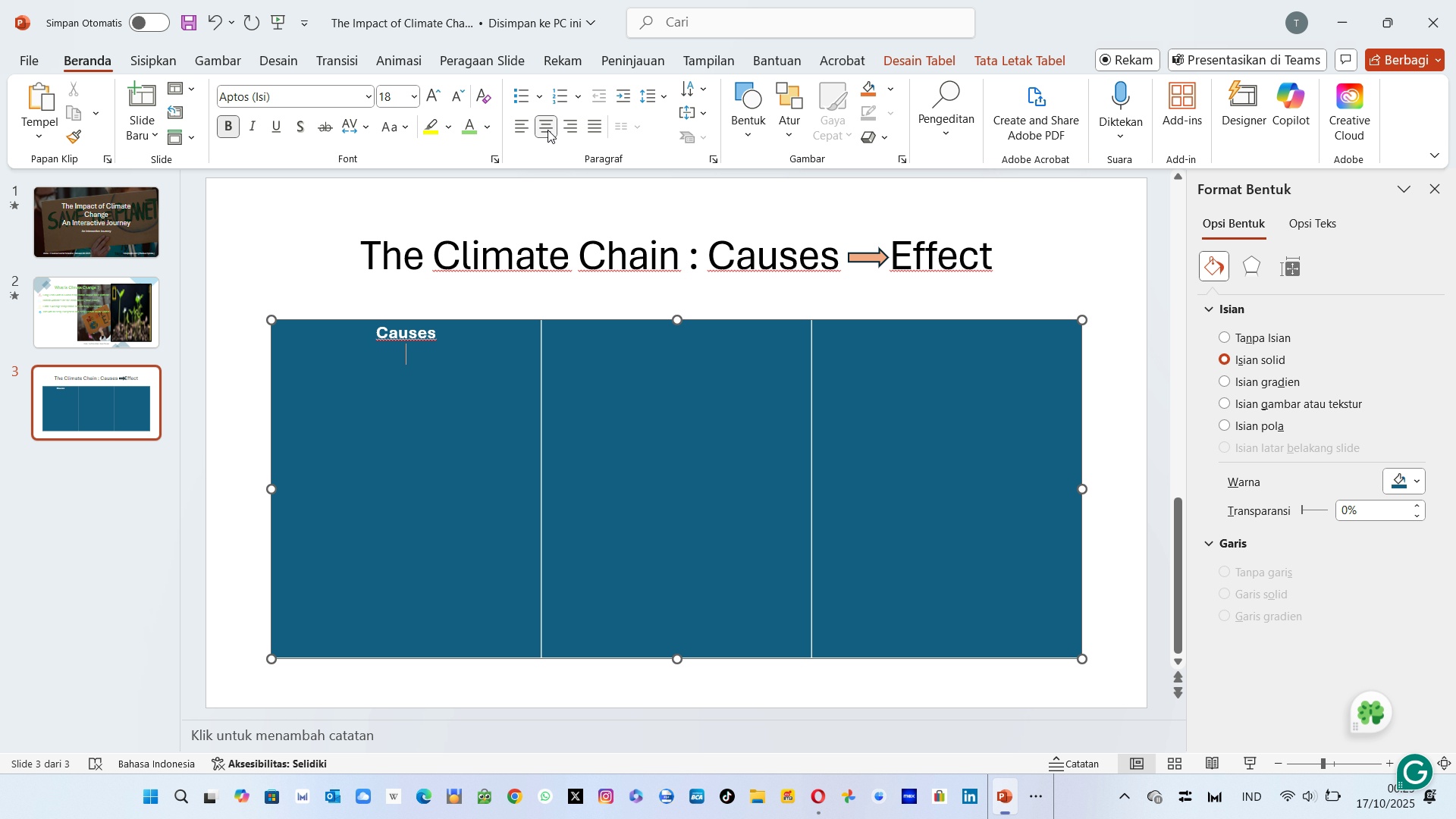 
left_click([515, 131])
 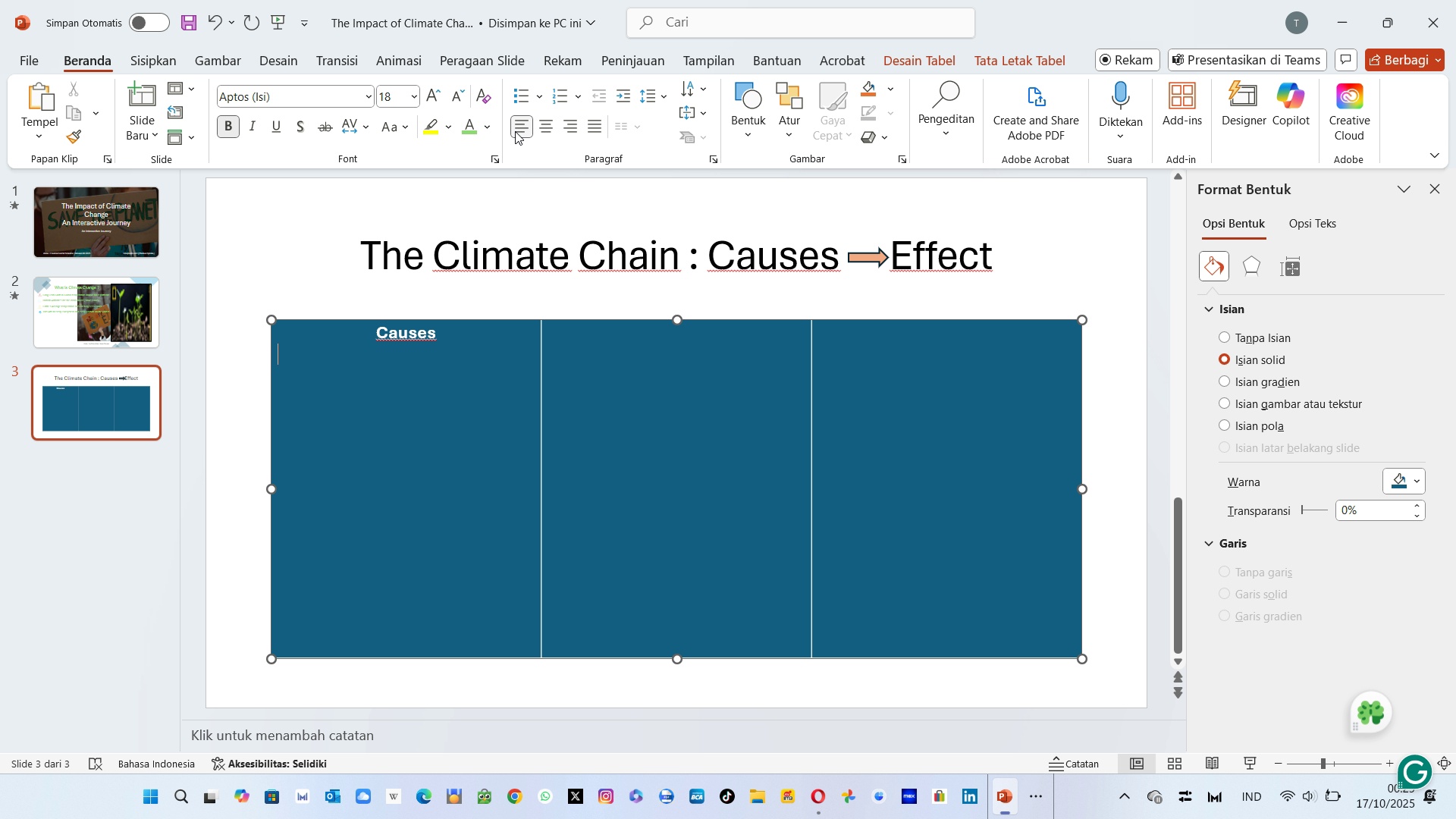 
wait(17.77)
 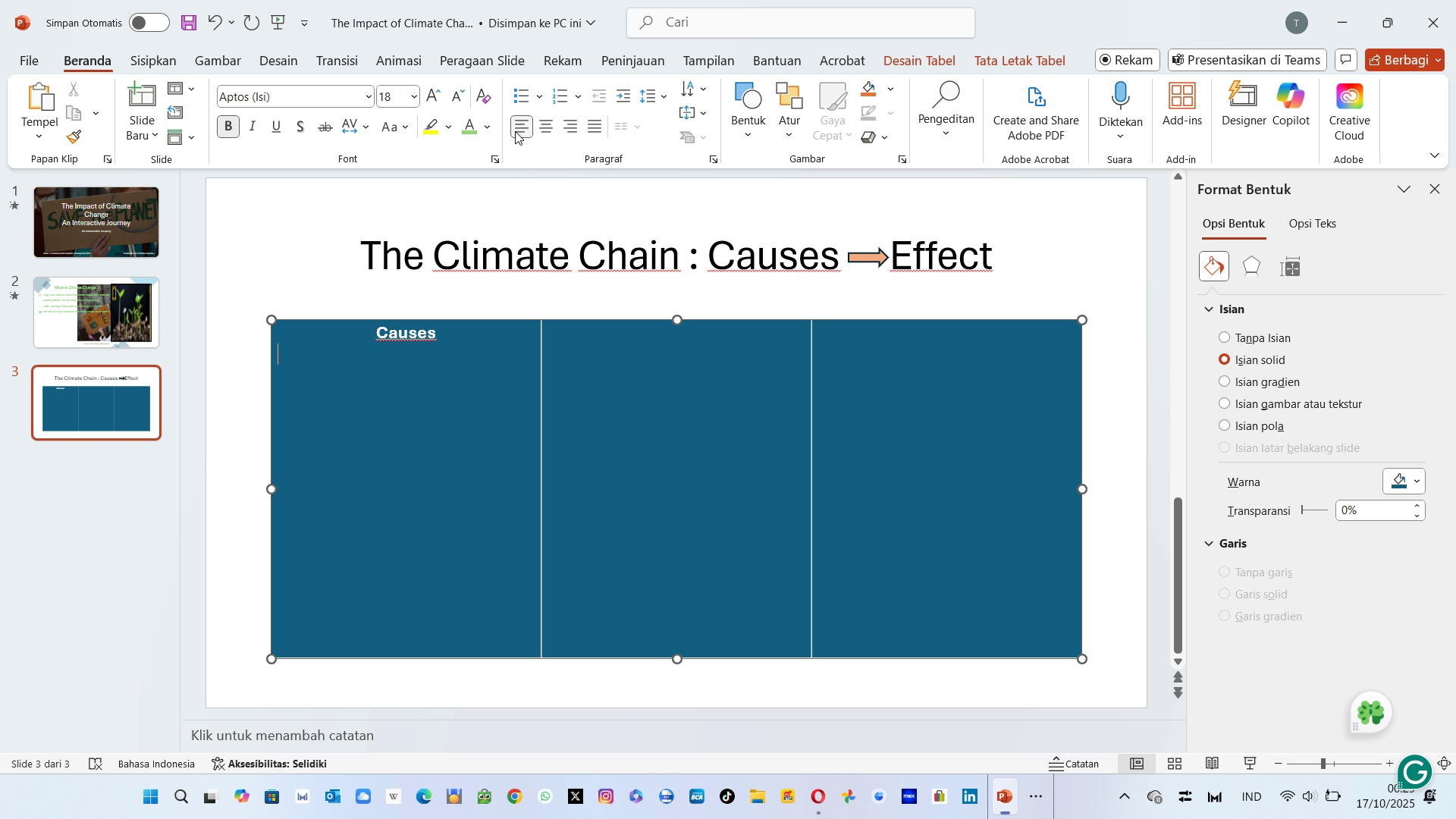 
left_click([169, 66])
 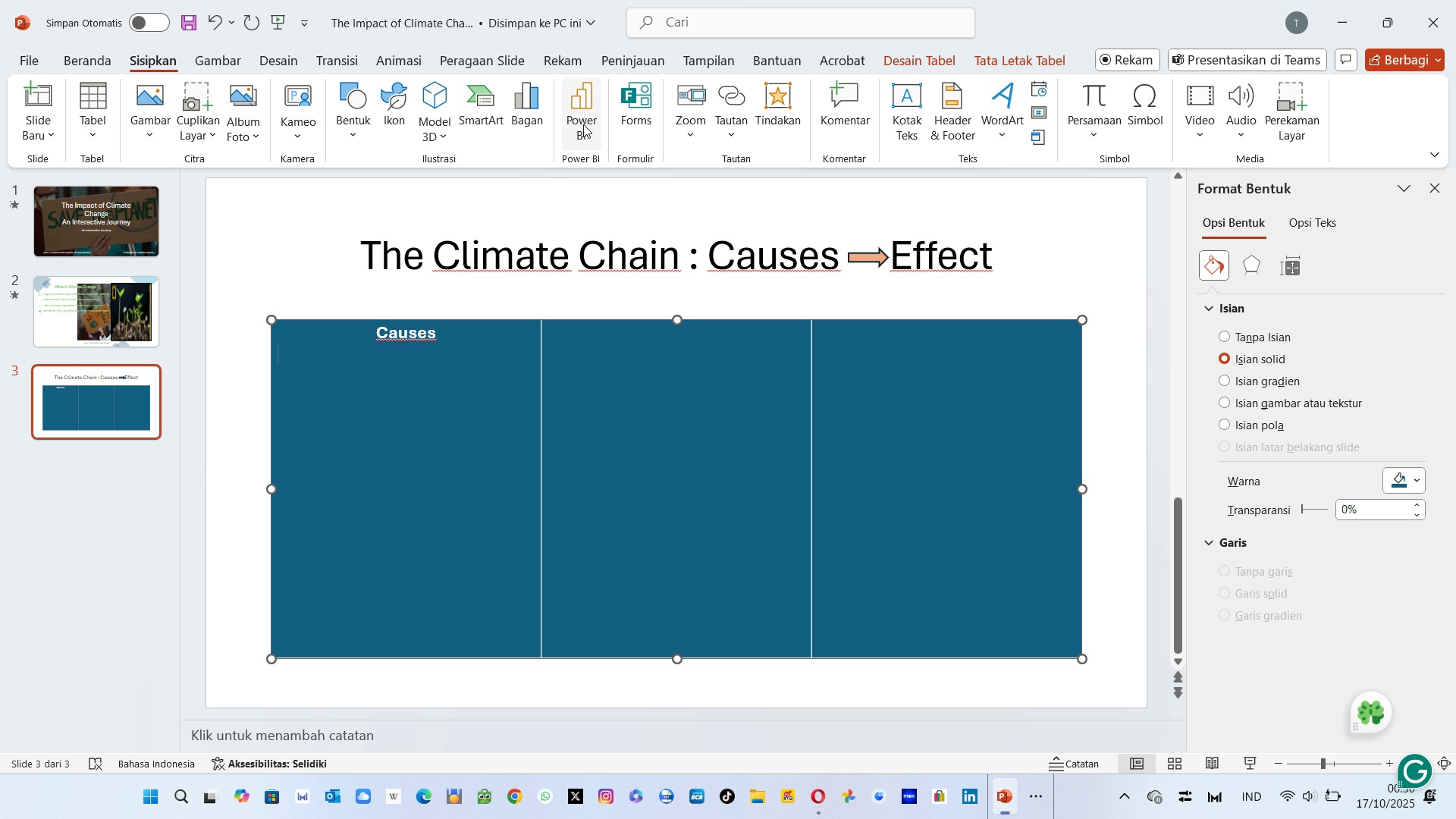 
left_click([360, 119])
 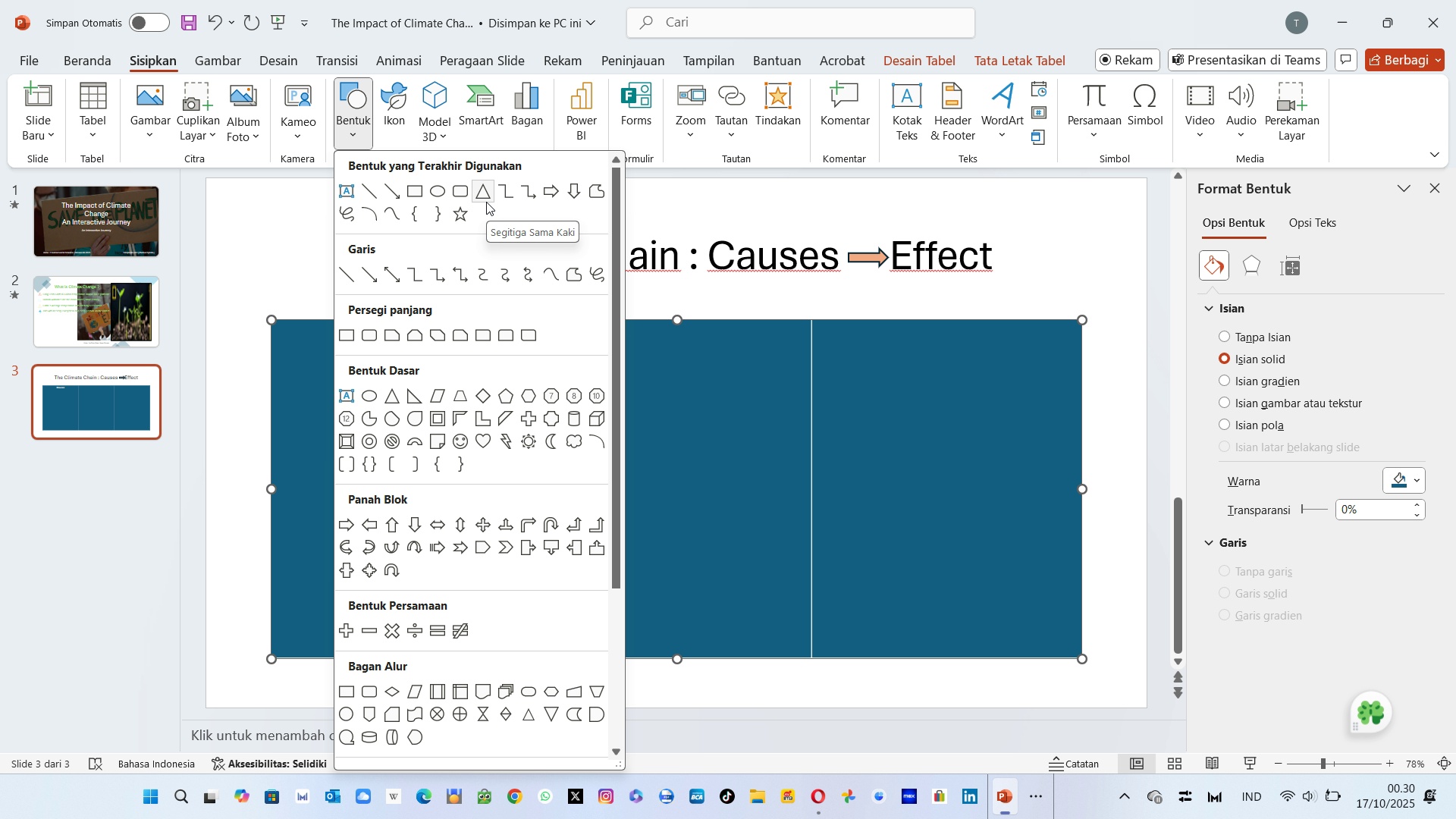 
wait(16.47)
 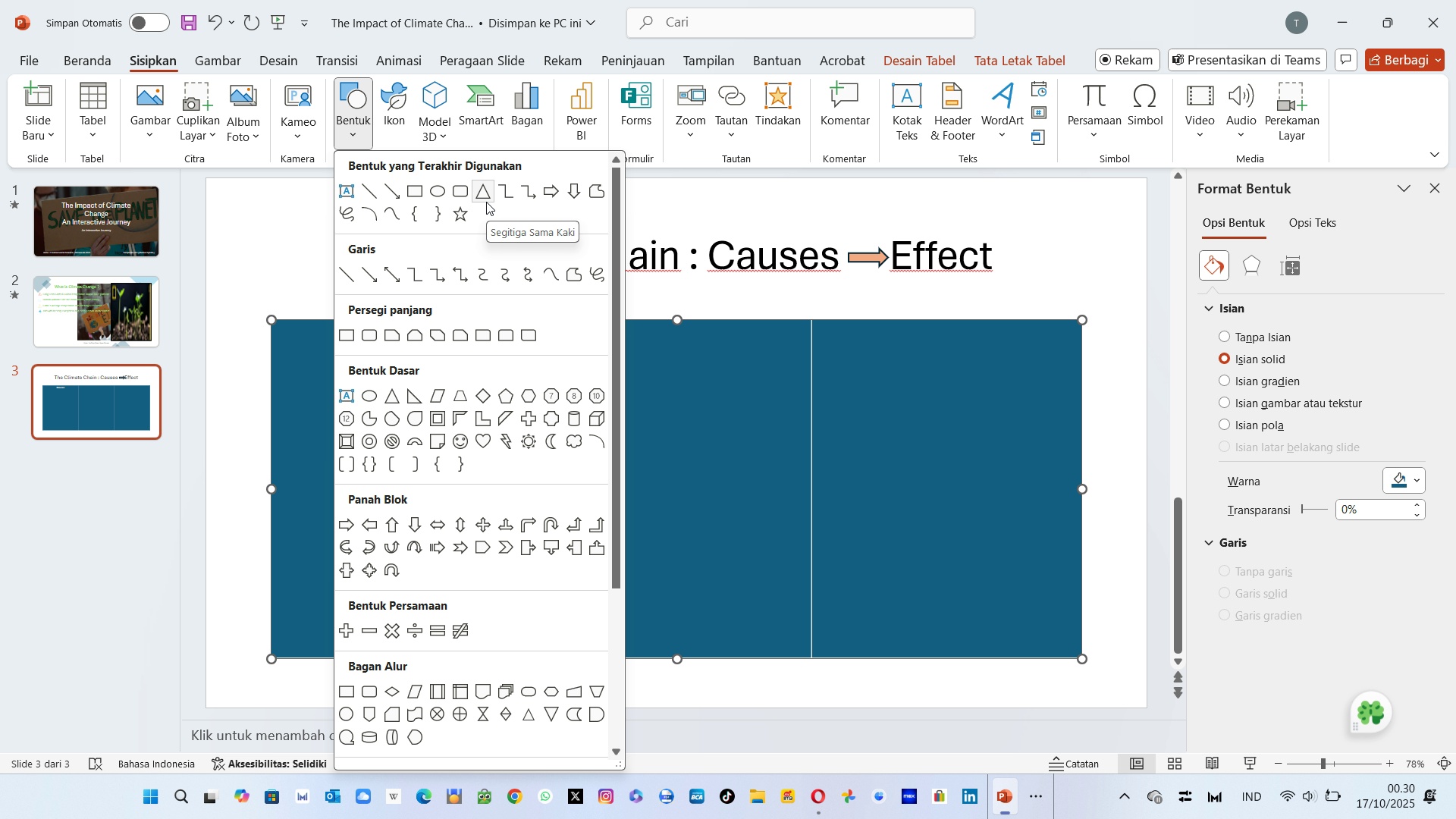 
mouse_move([420, 395])
 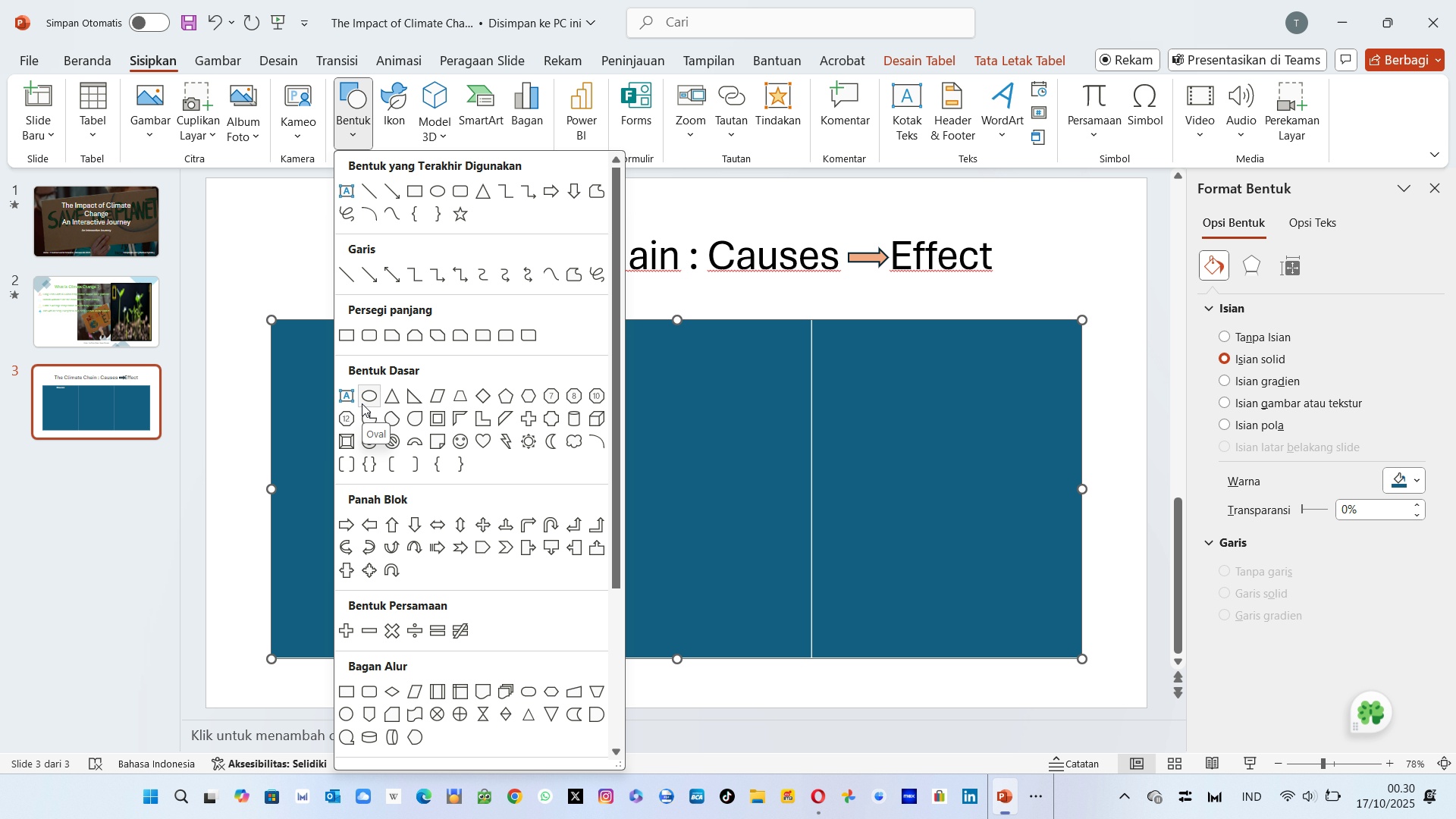 
wait(29.73)
 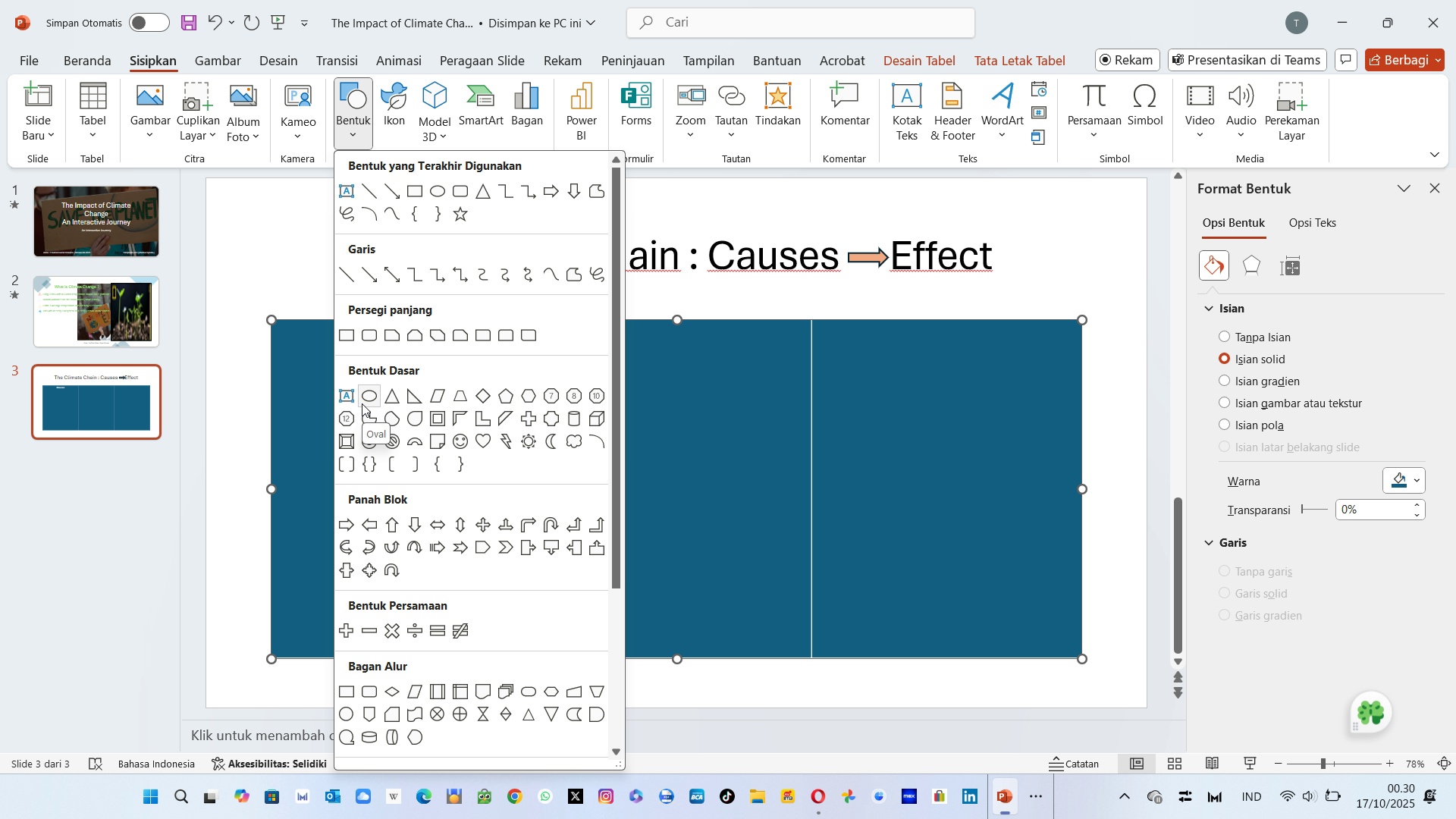 
left_click([366, 402])
 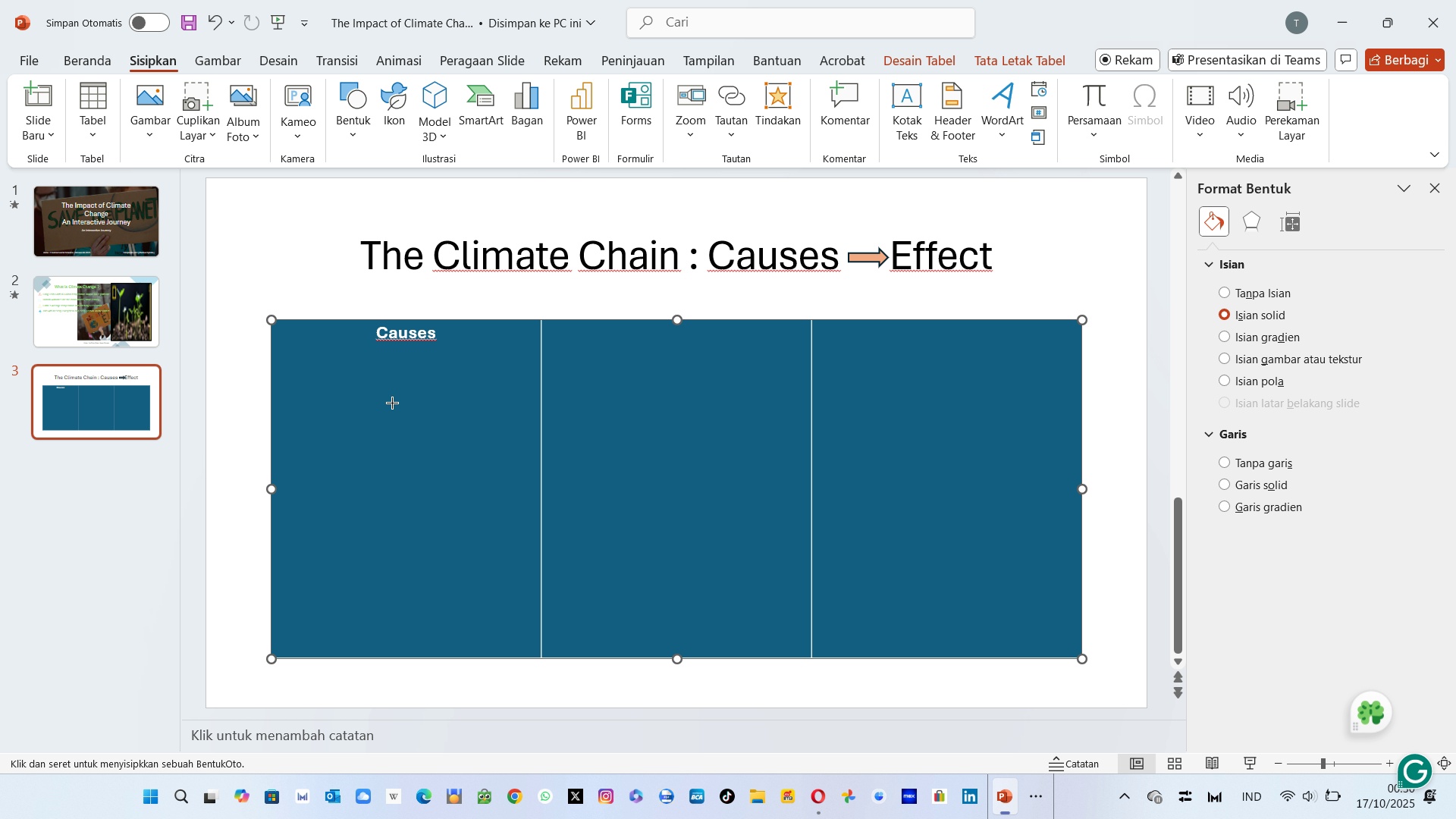 
left_click([392, 403])
 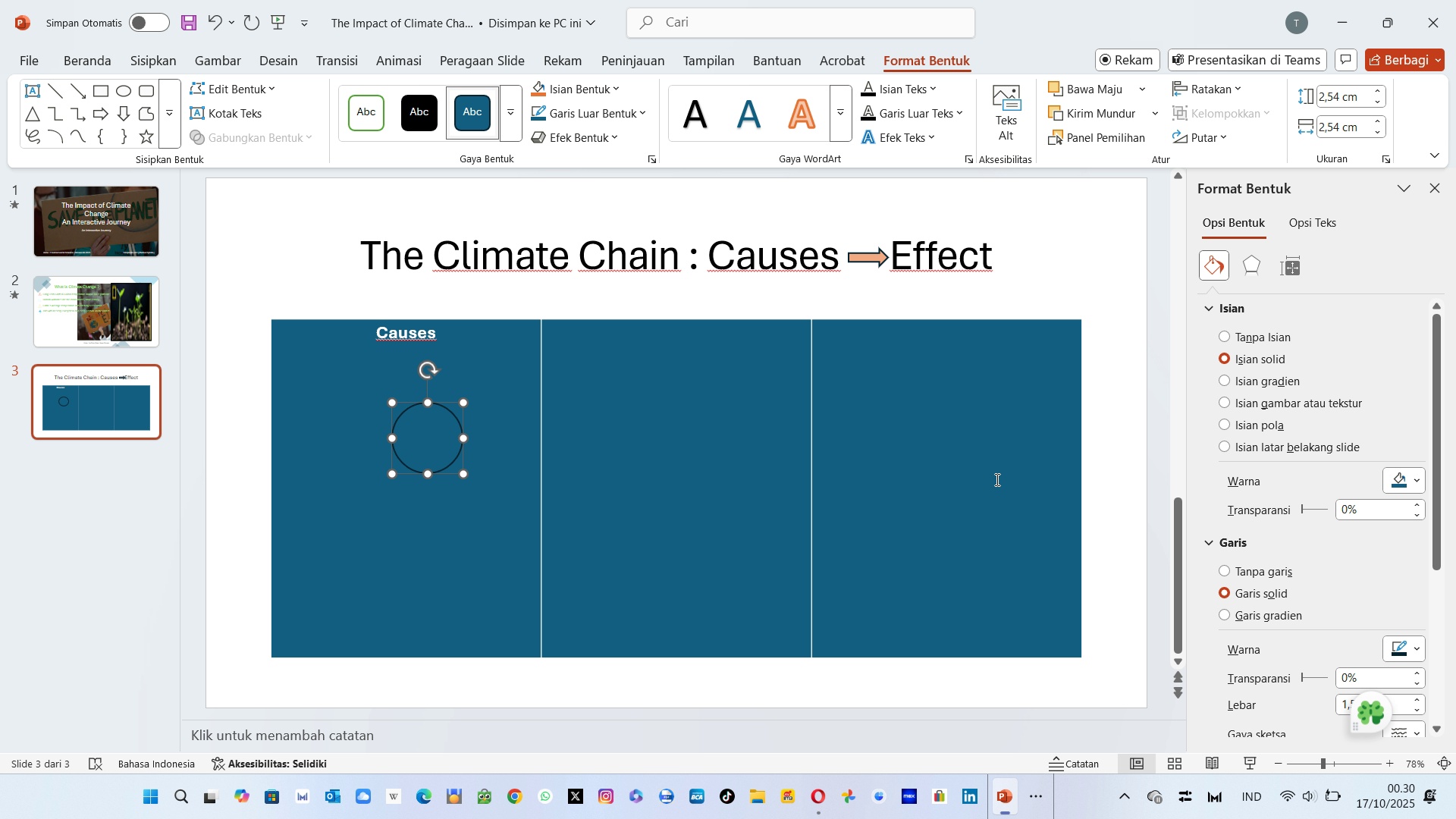 
mouse_move([1379, 469])
 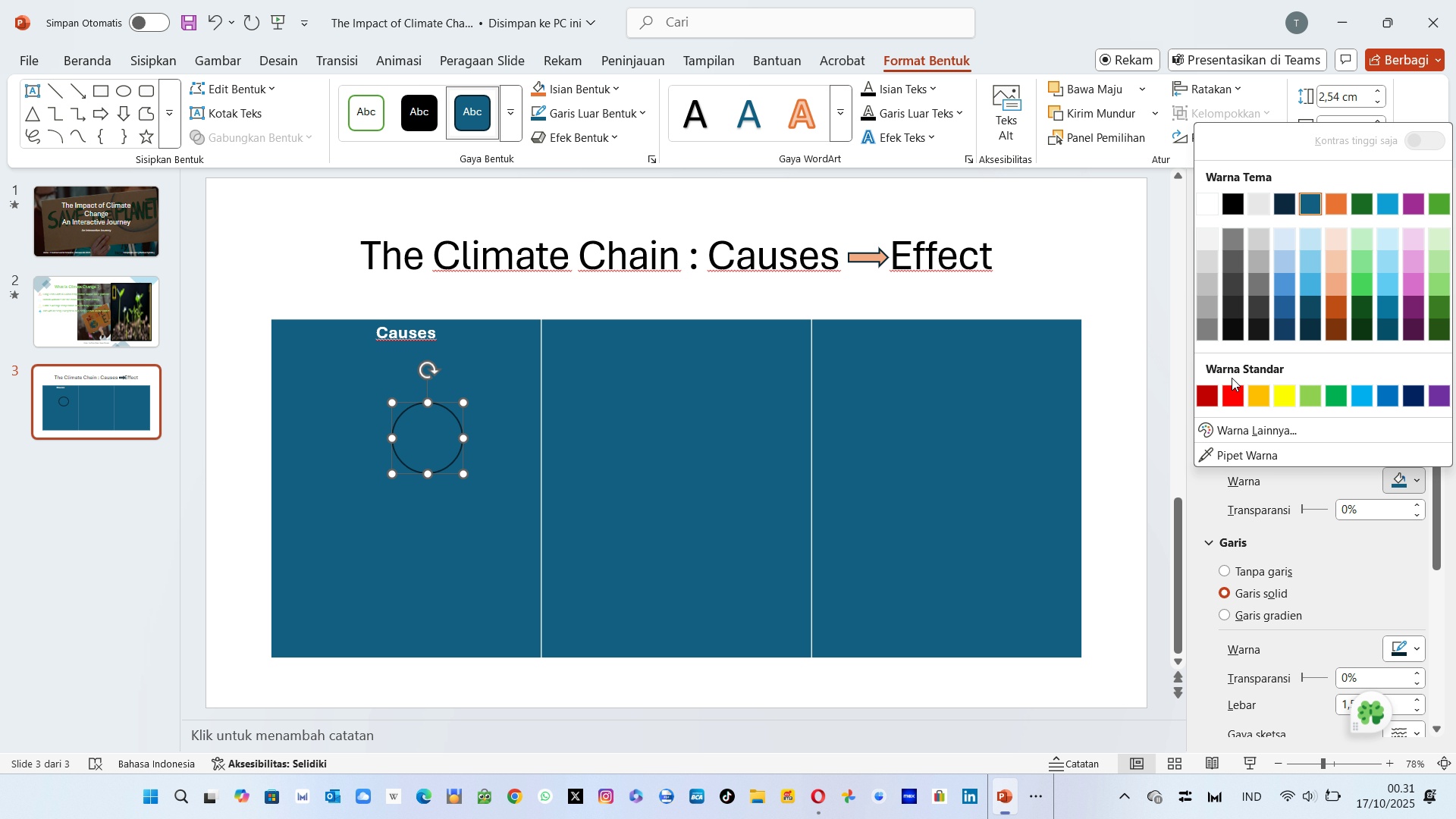 
left_click([1232, 394])
 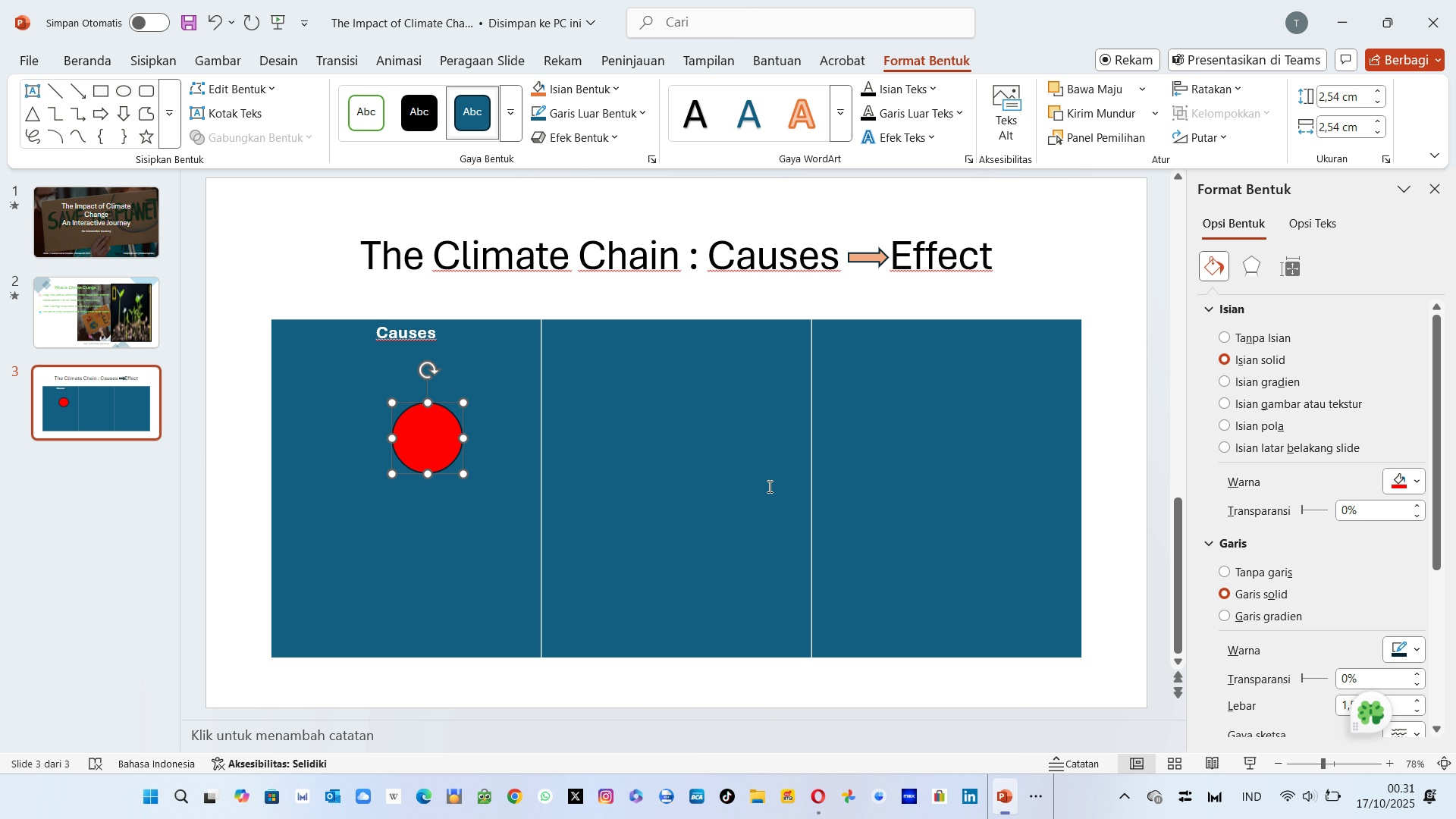 
key(Control+C)
 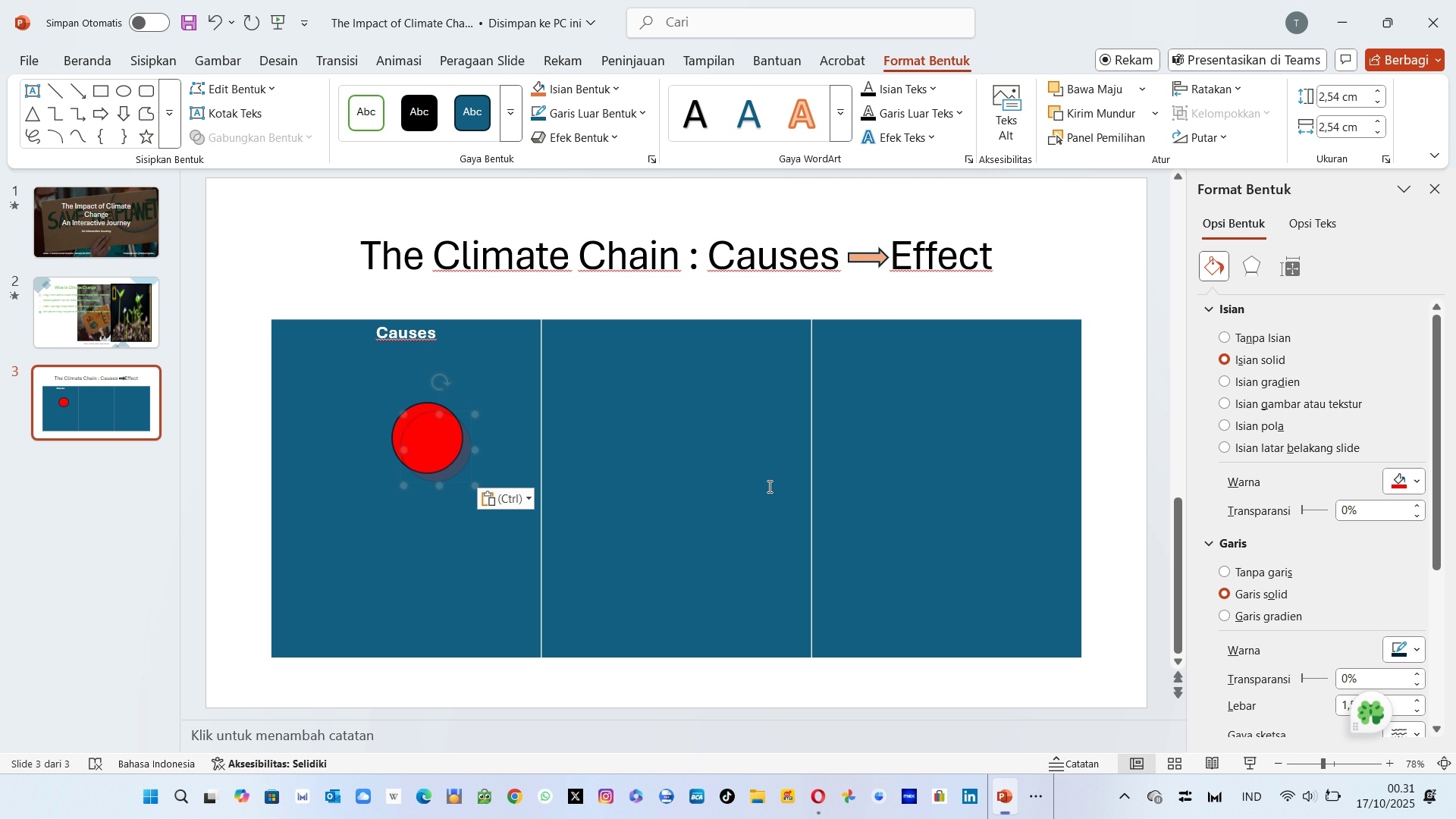 
key(Control+V)
 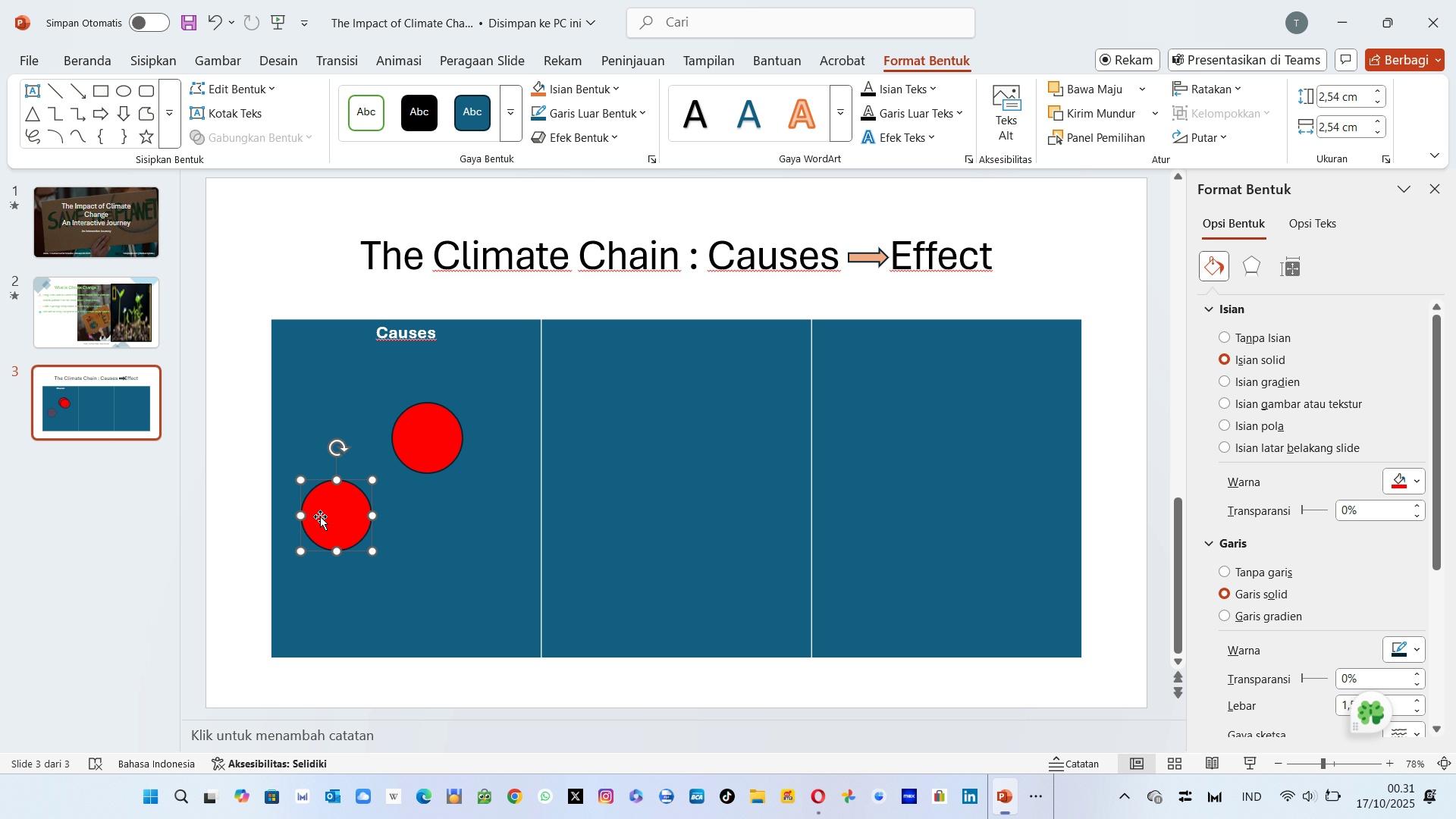 
left_click([424, 445])
 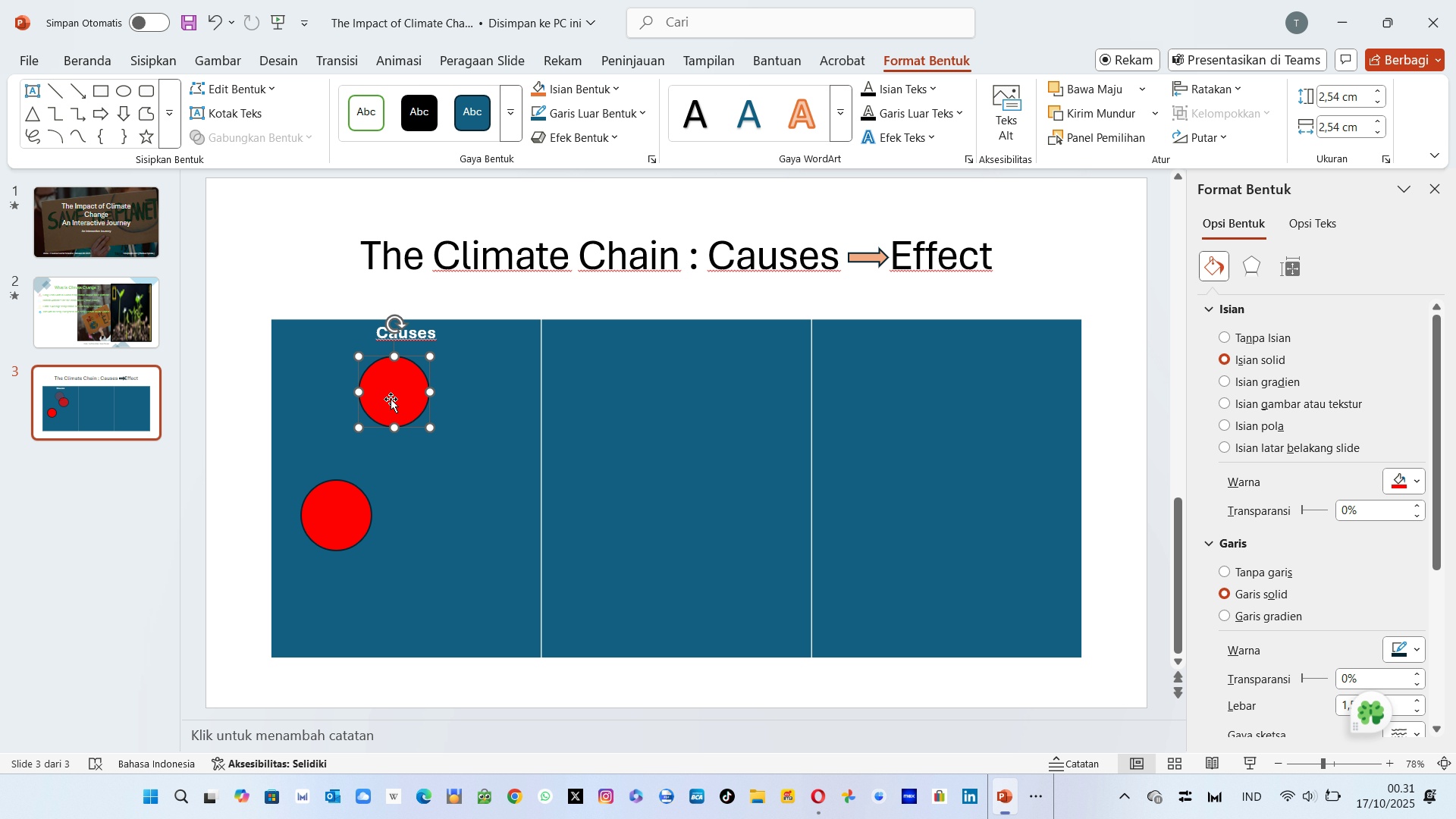 
left_click([347, 519])
 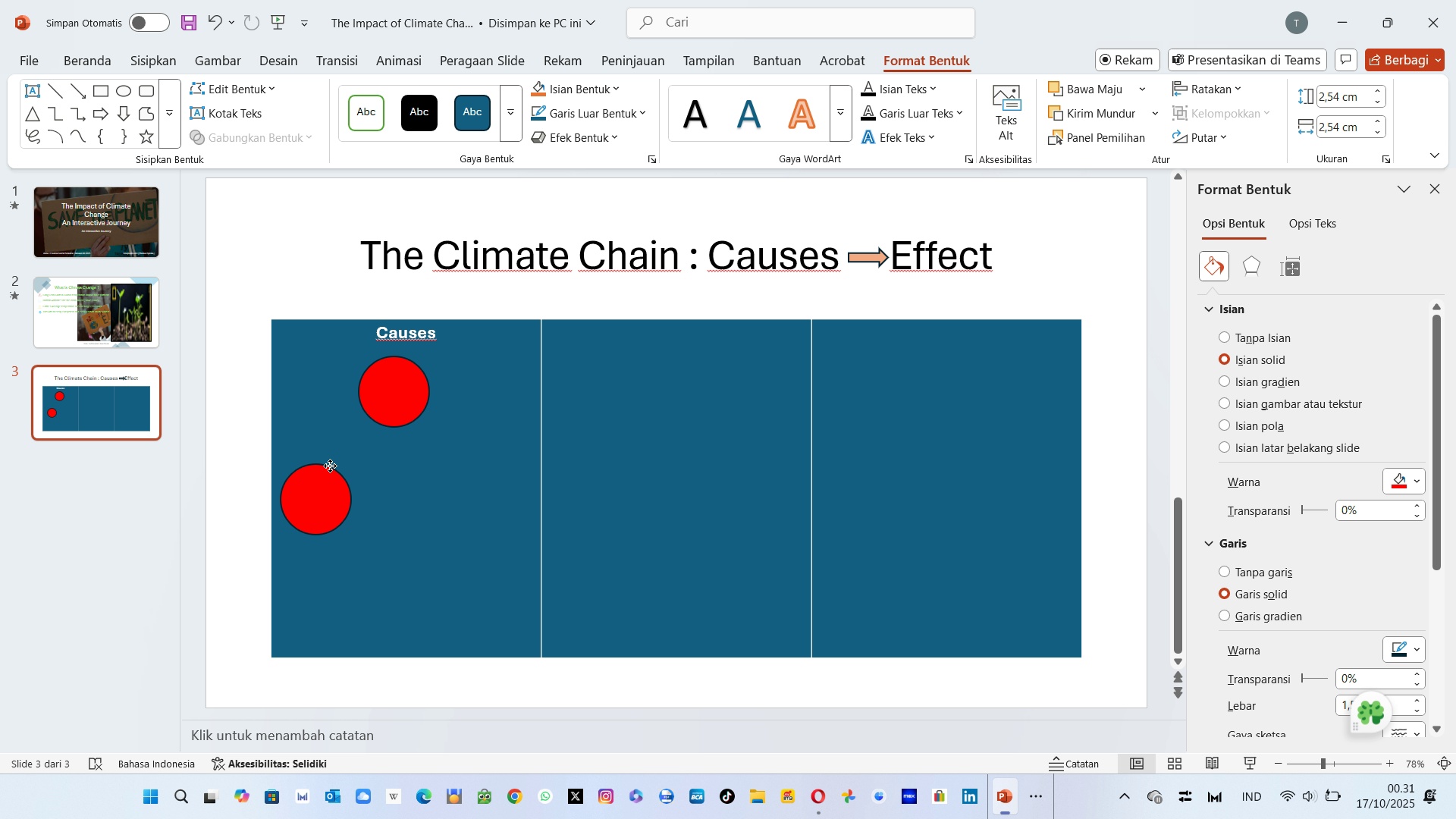 
key(Control+V)
 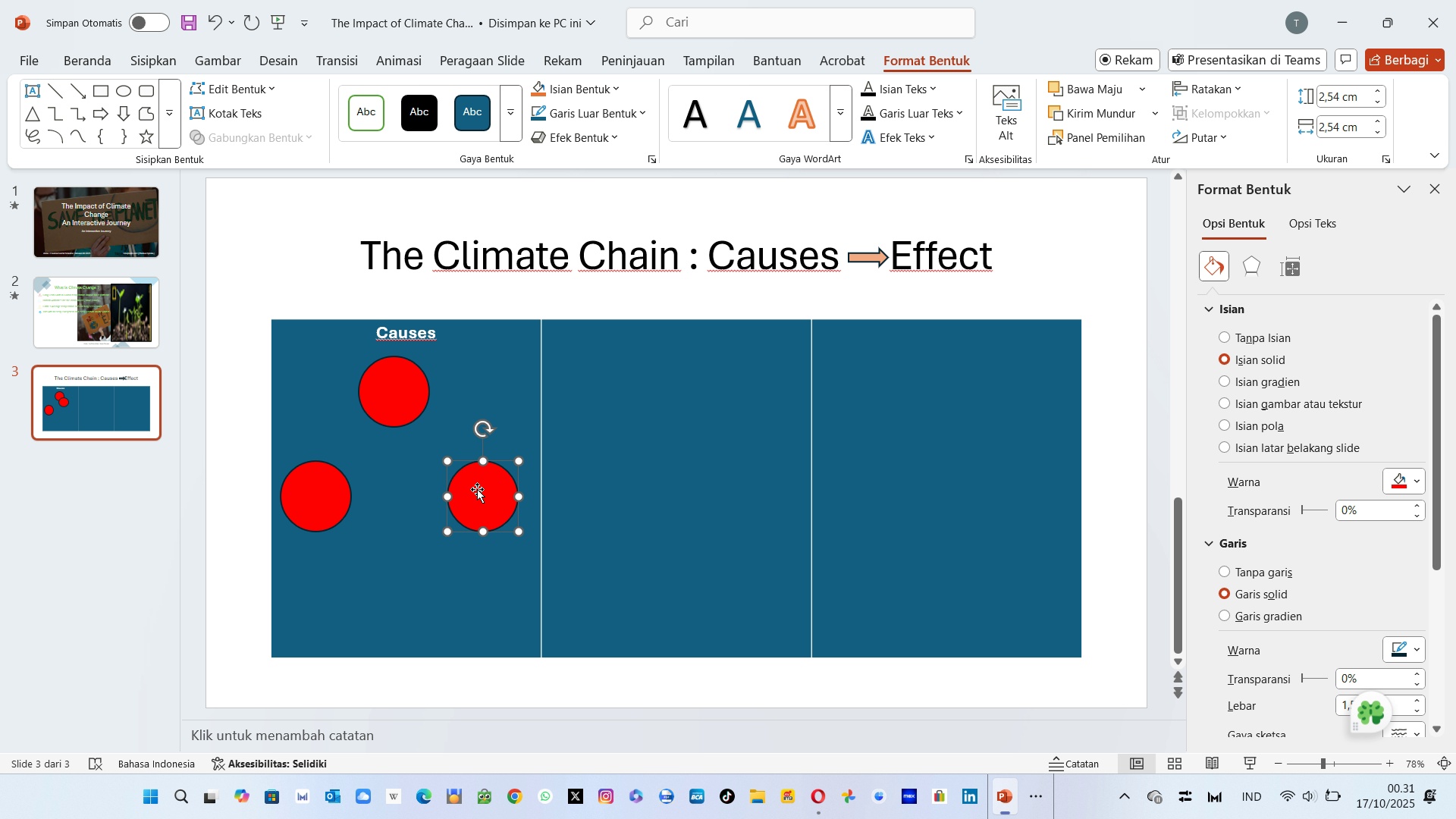 
key(Control+V)
 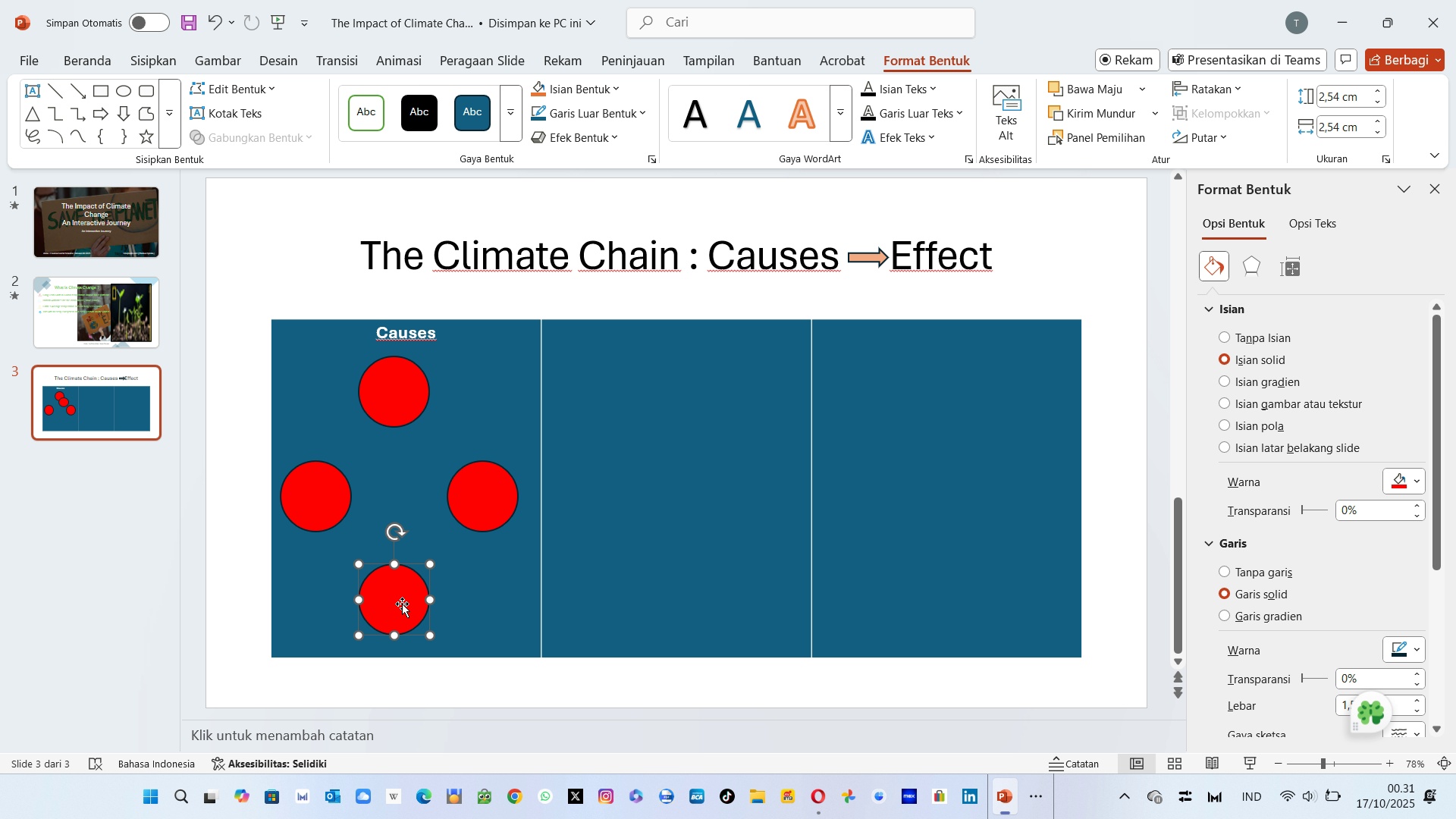 
left_click([504, 588])
 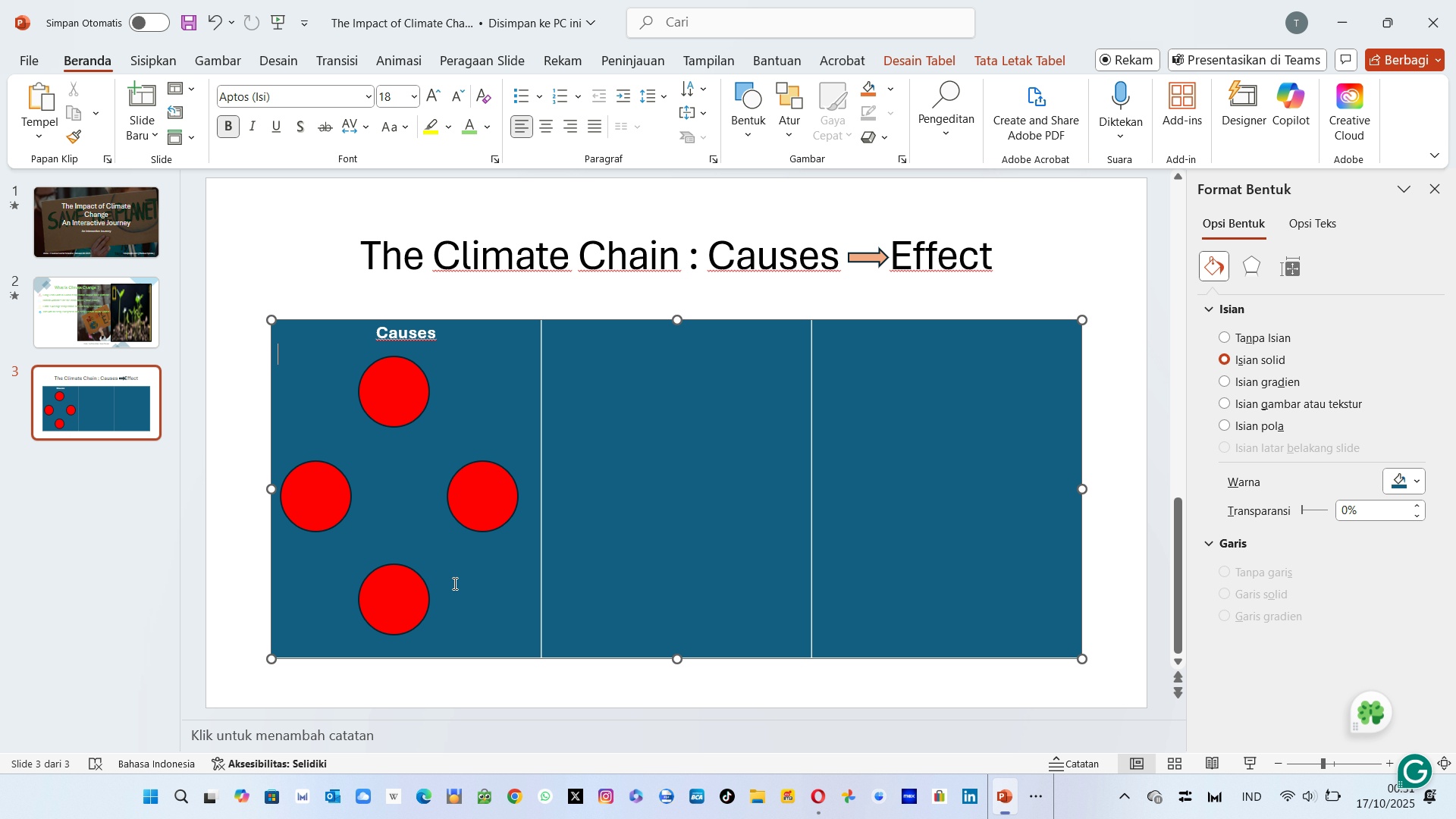 
wait(14.29)
 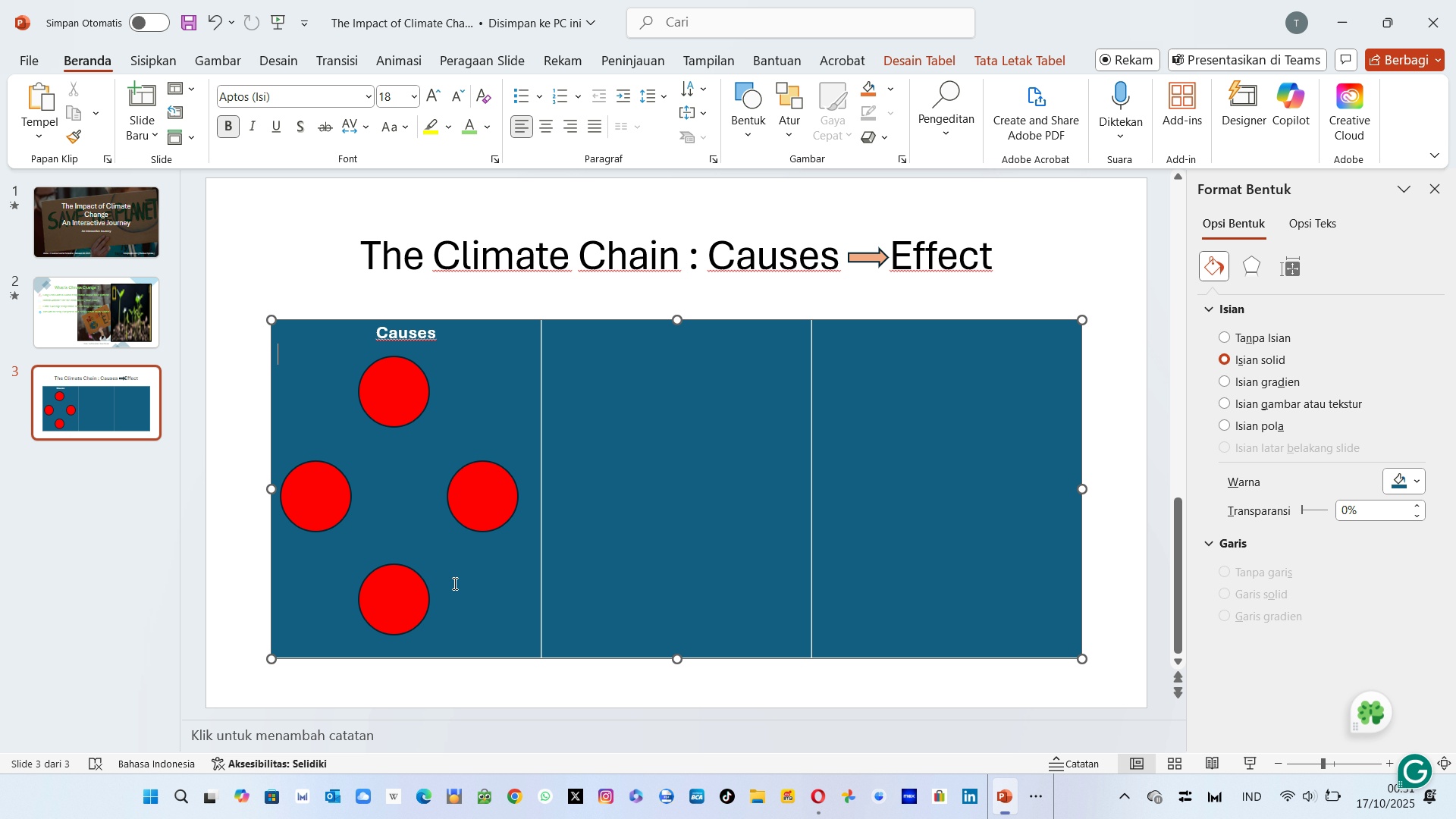 
left_click([382, 388])
 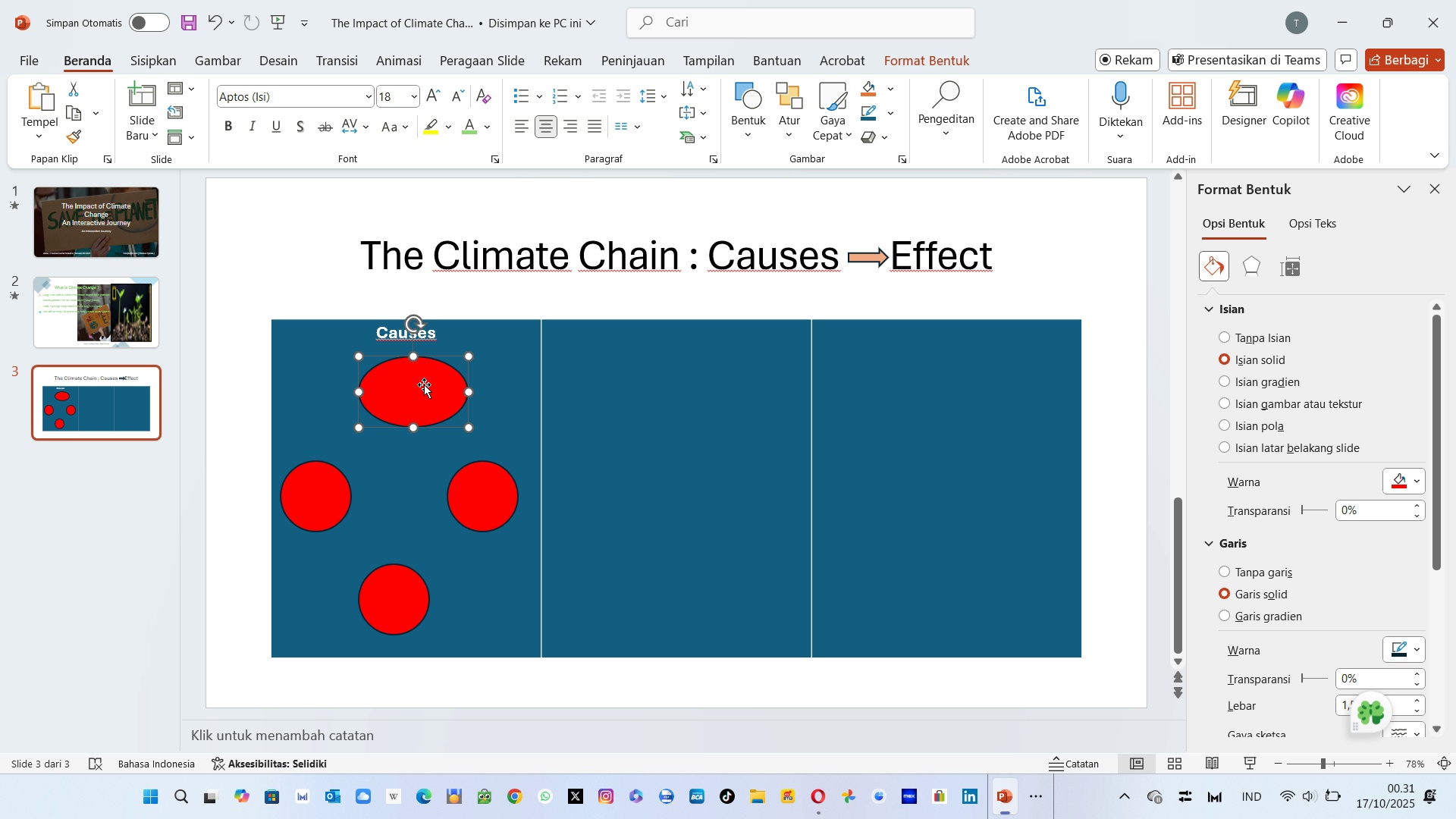 
wait(7.11)
 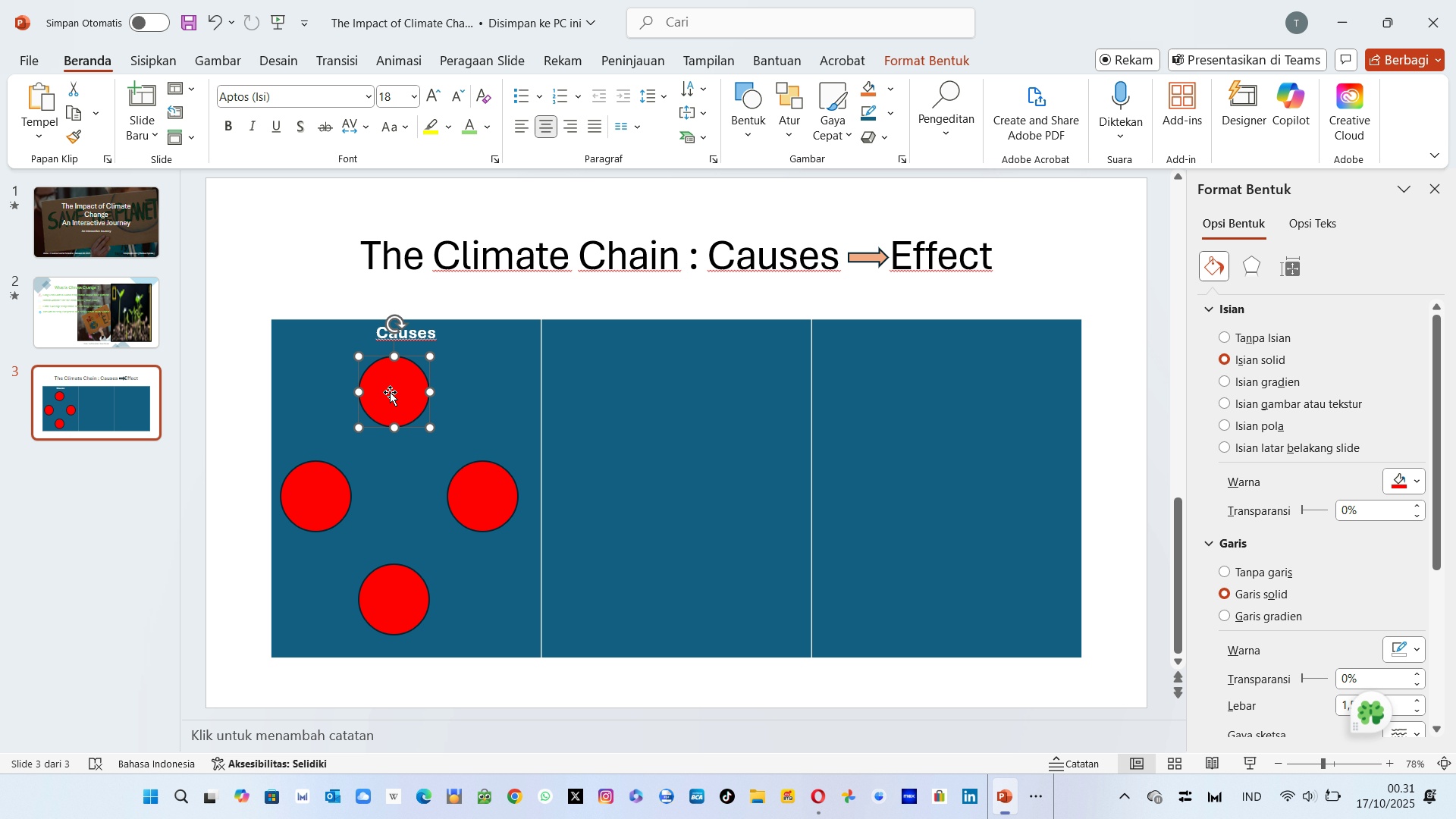 
left_click([171, 52])
 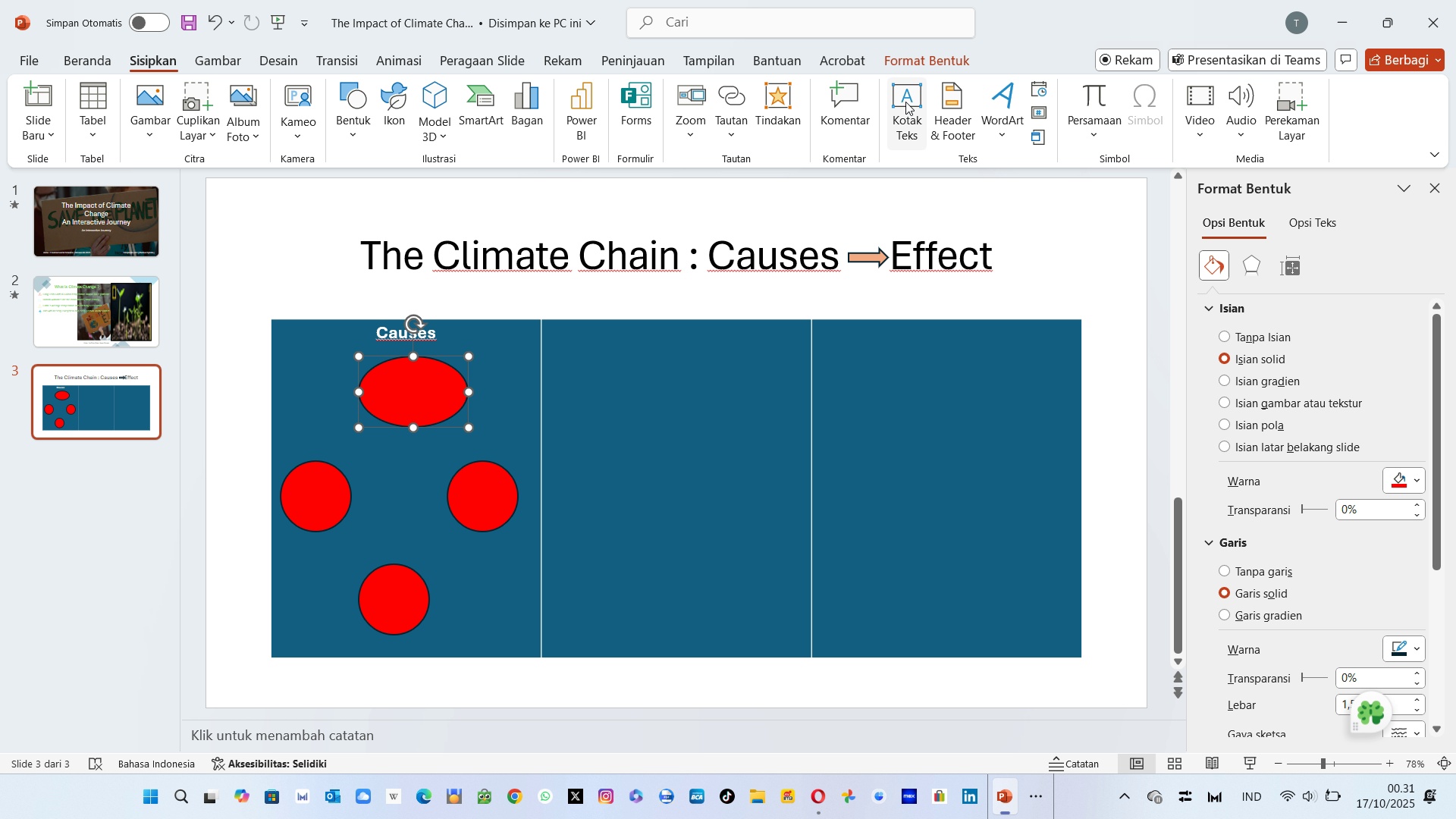 
left_click([909, 102])
 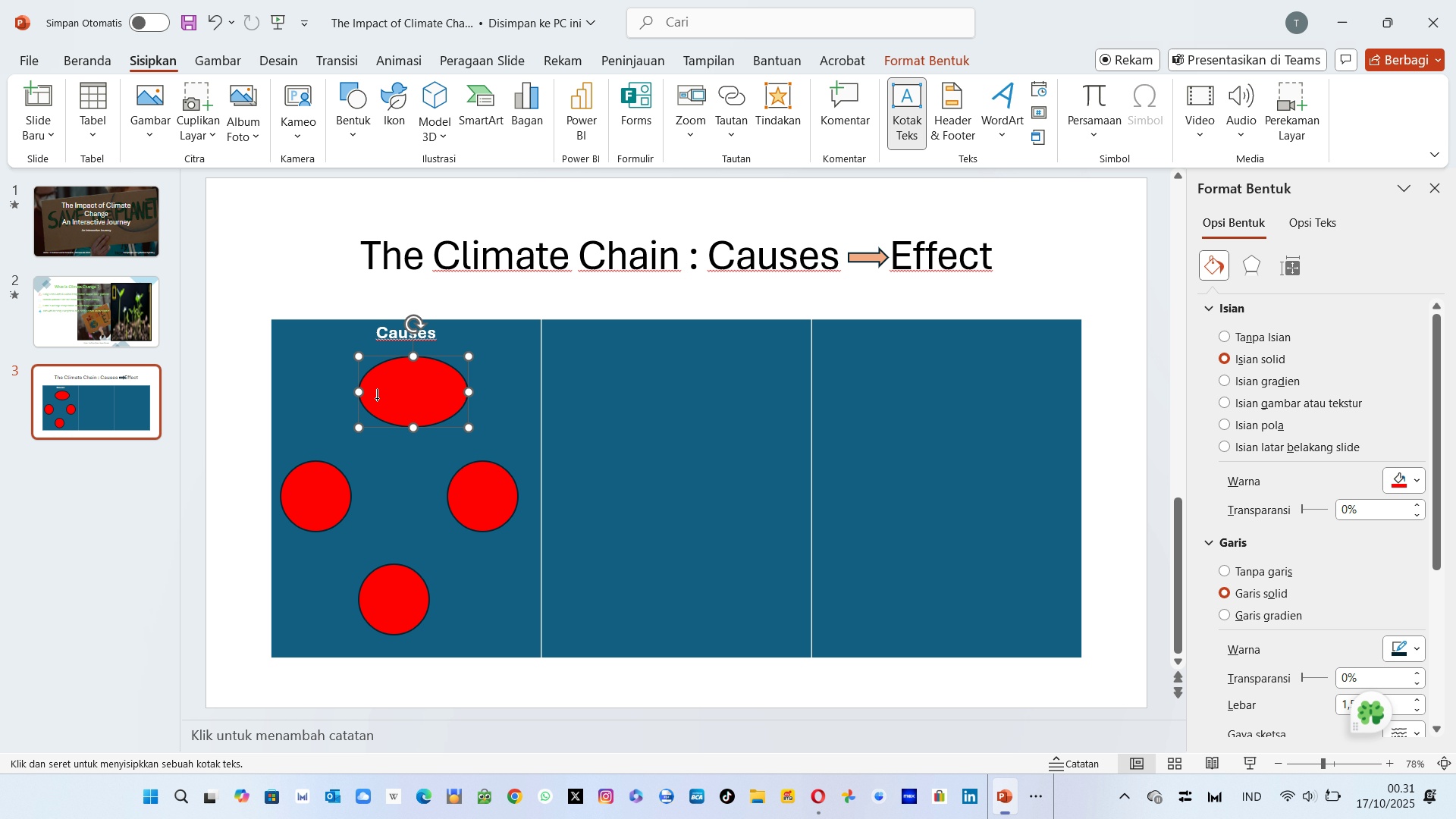 
left_click([375, 393])
 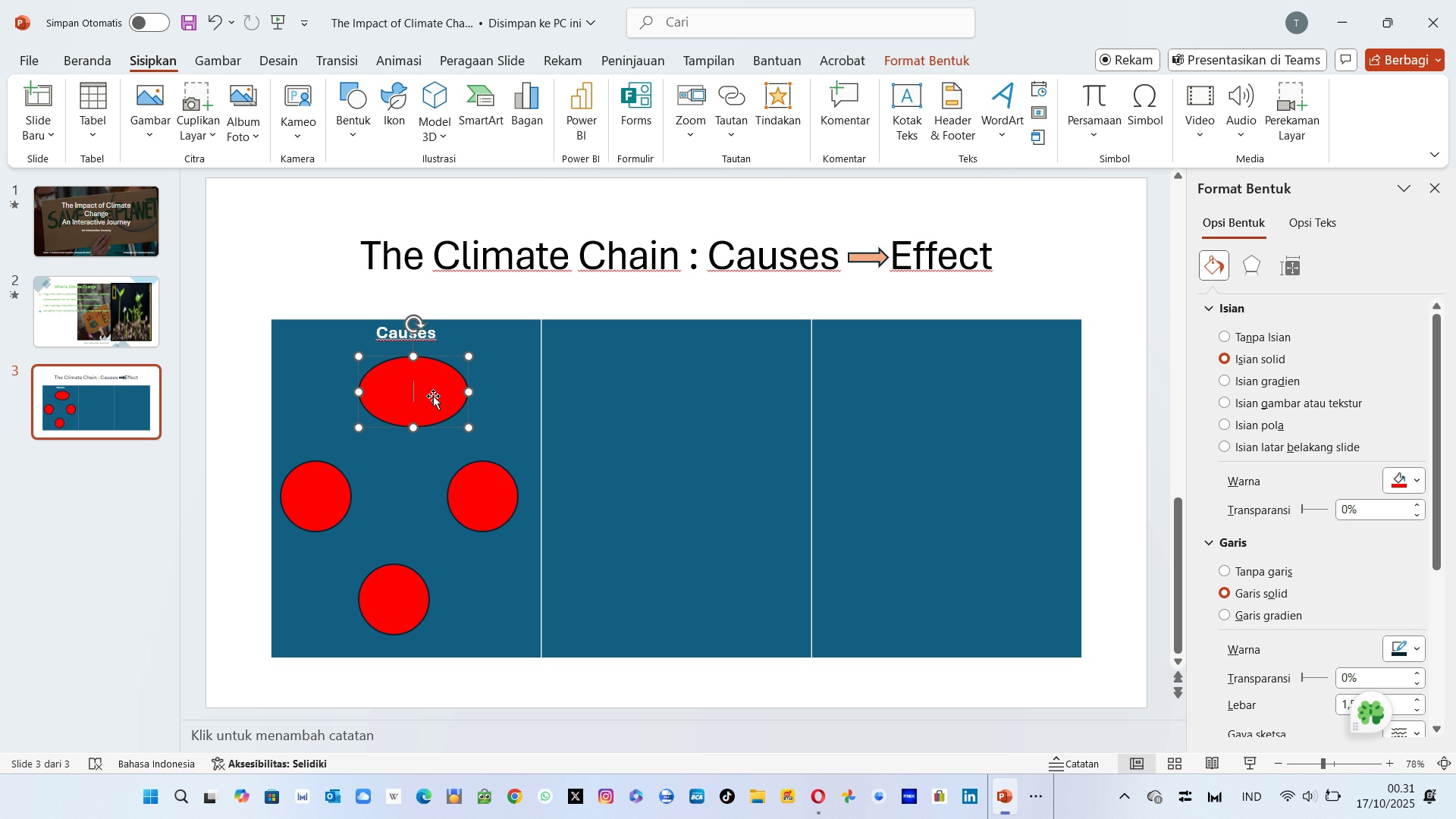 
type(Fossil Fuel bur)
key(Backspace)
key(Backspace)
key(Backspace)
type(Burning)
 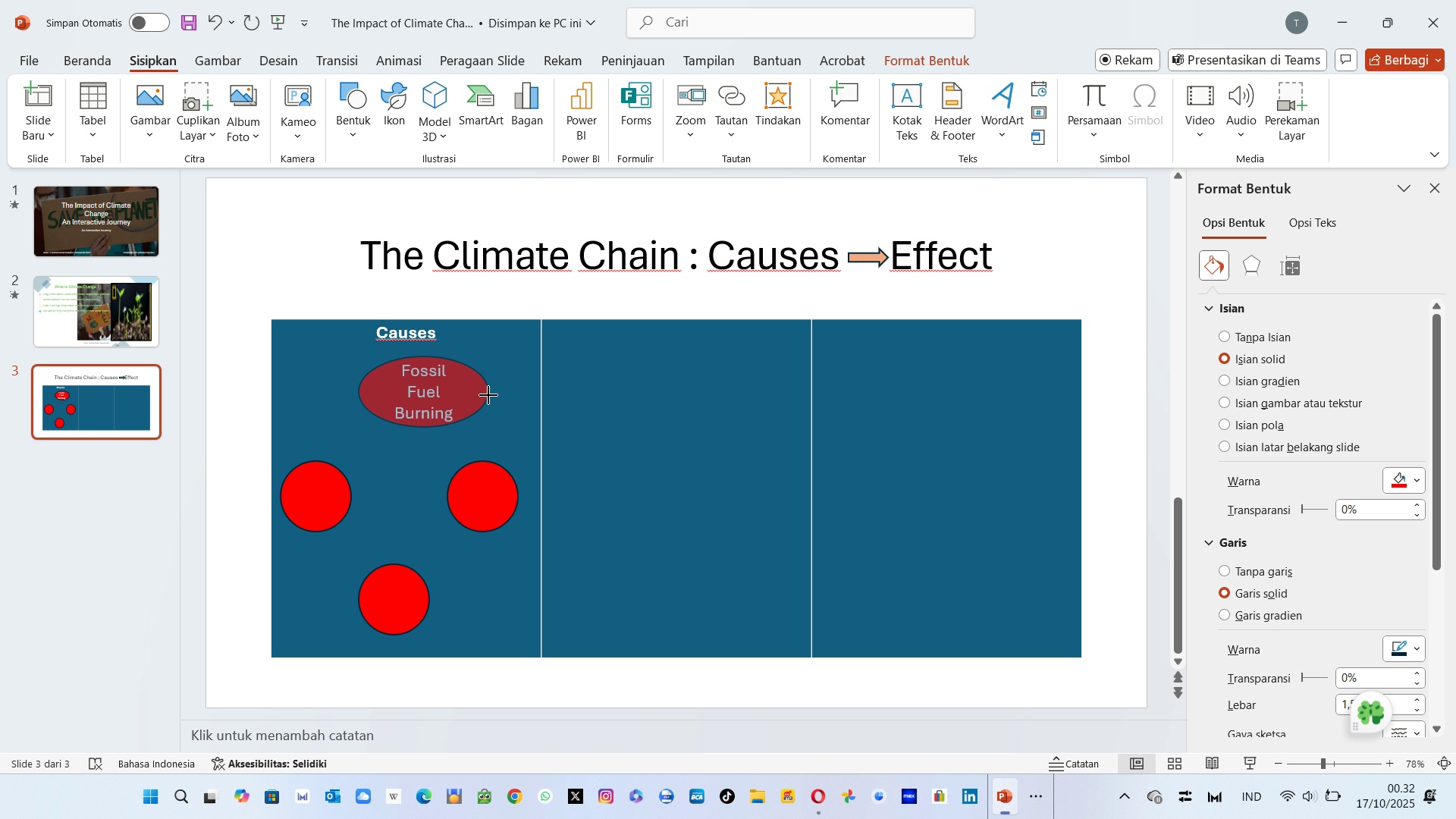 
wait(5.95)
 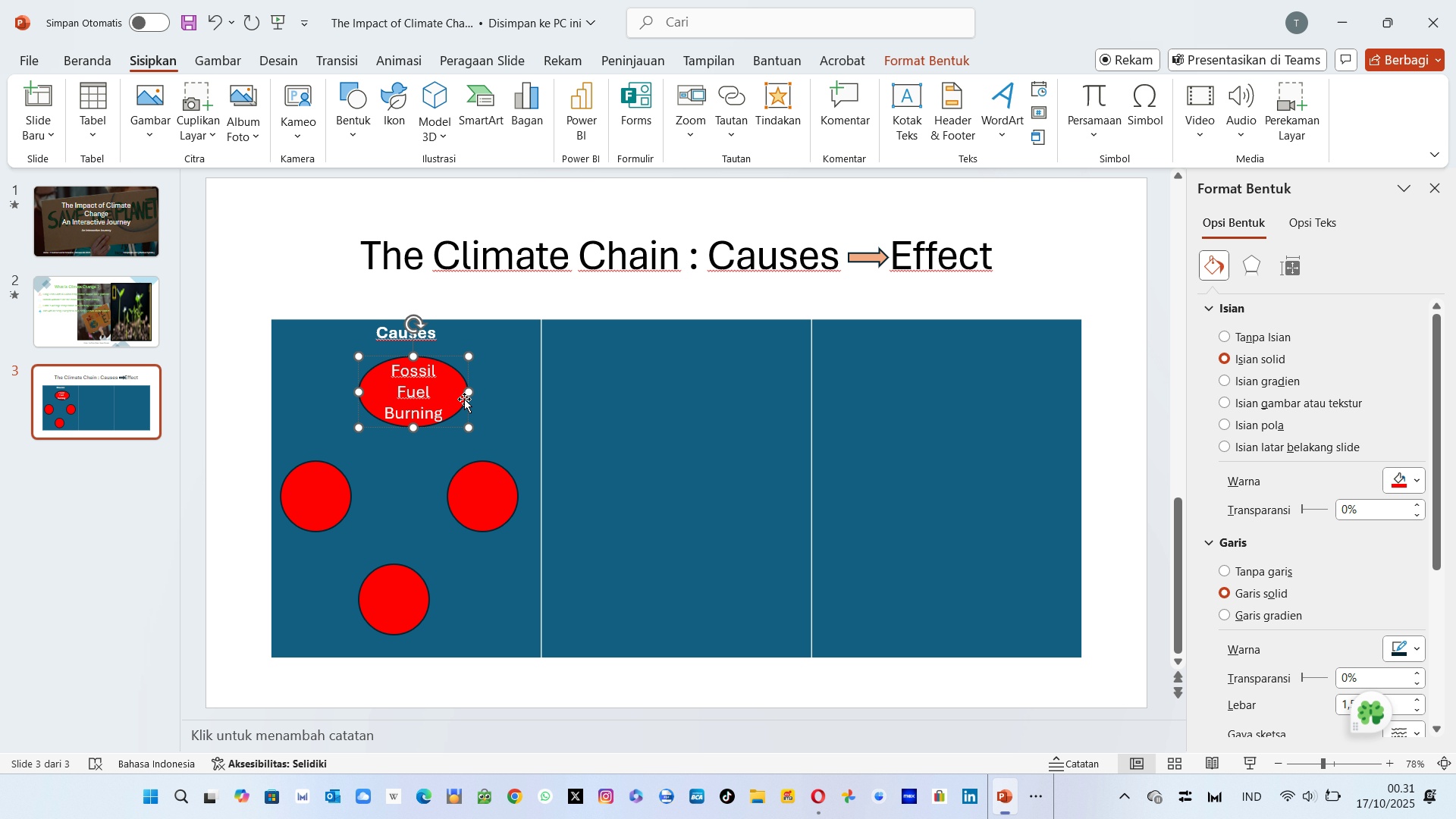 
left_click([459, 393])
 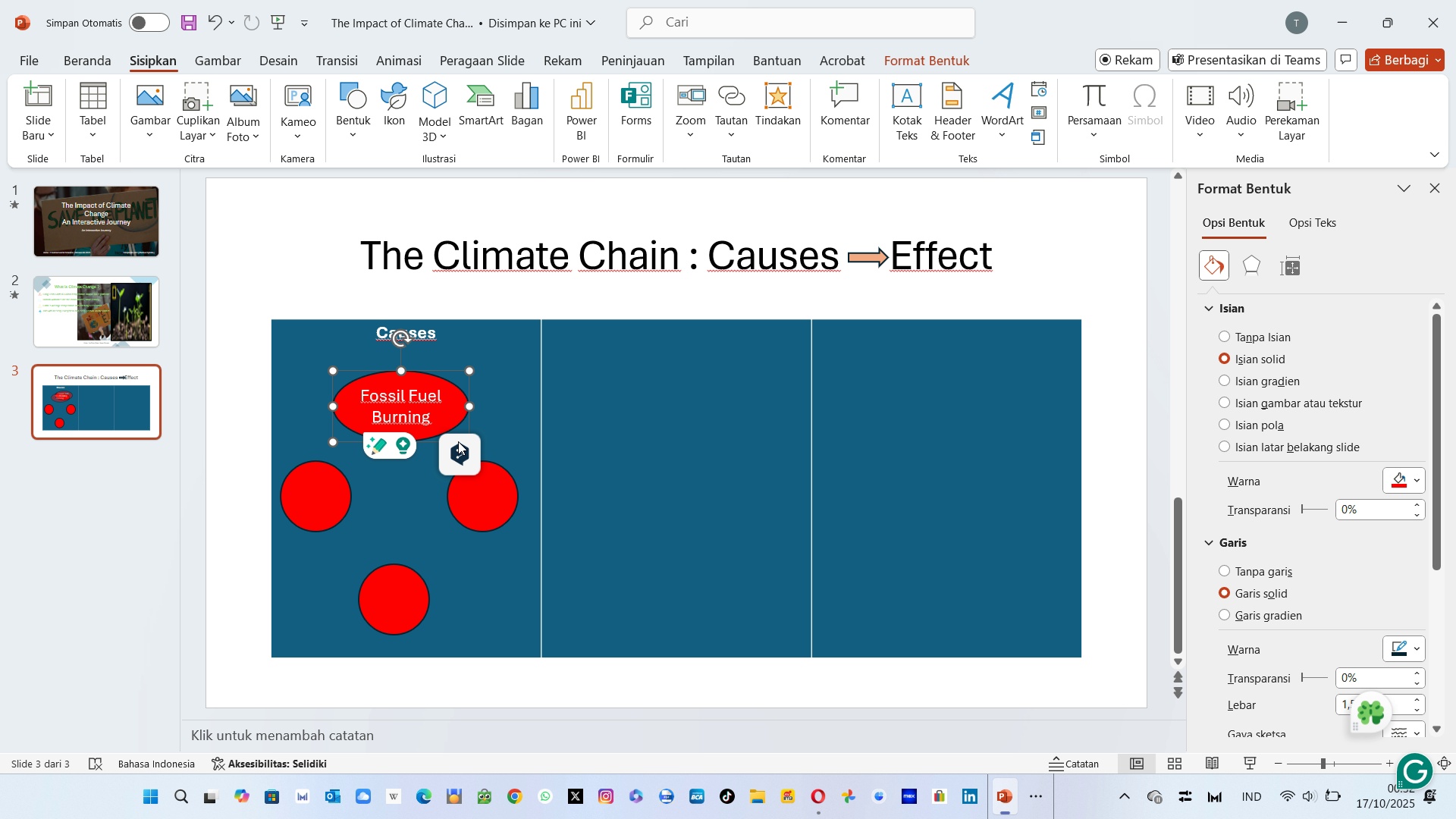 
left_click([479, 485])
 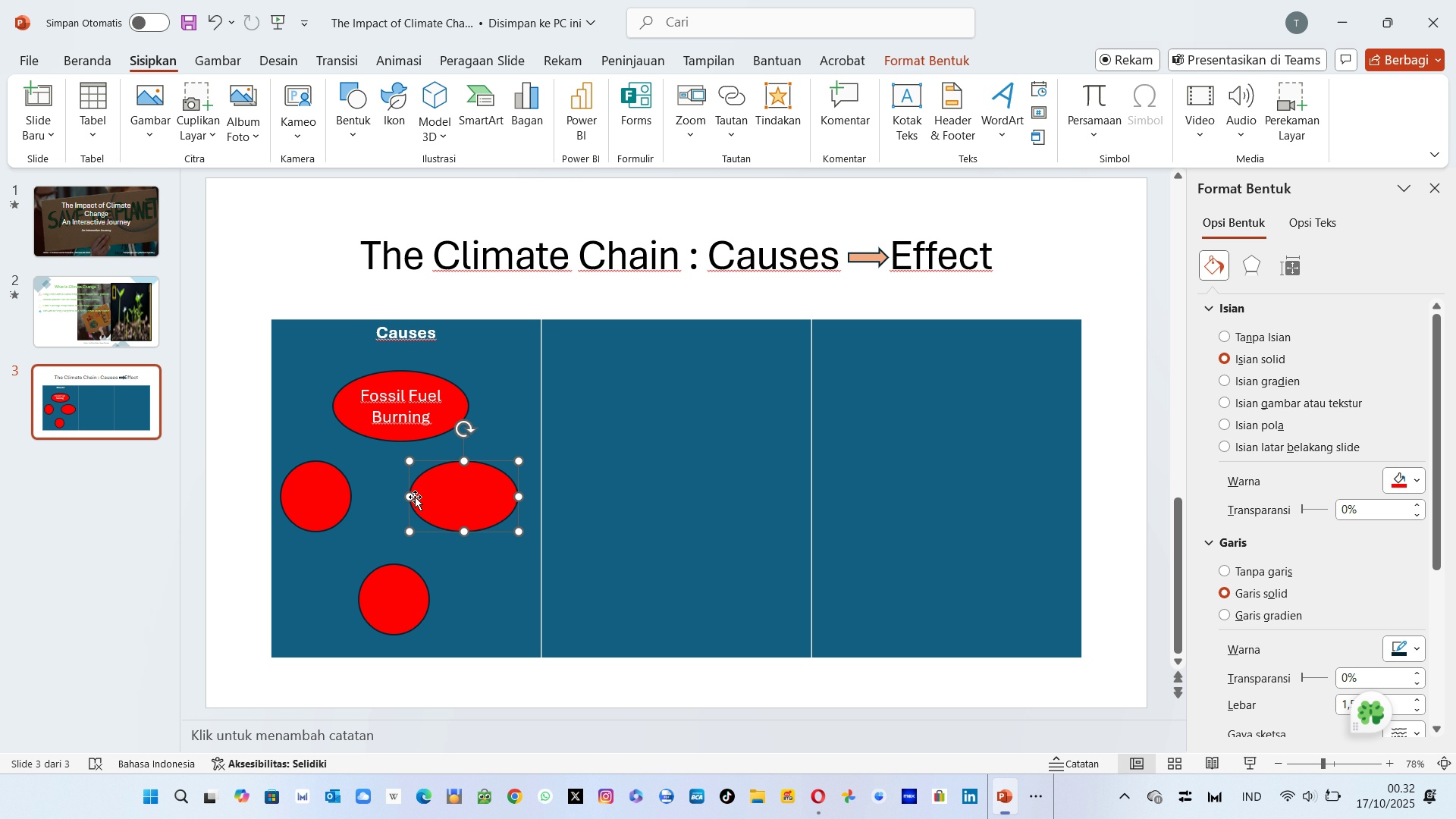 
wait(6.82)
 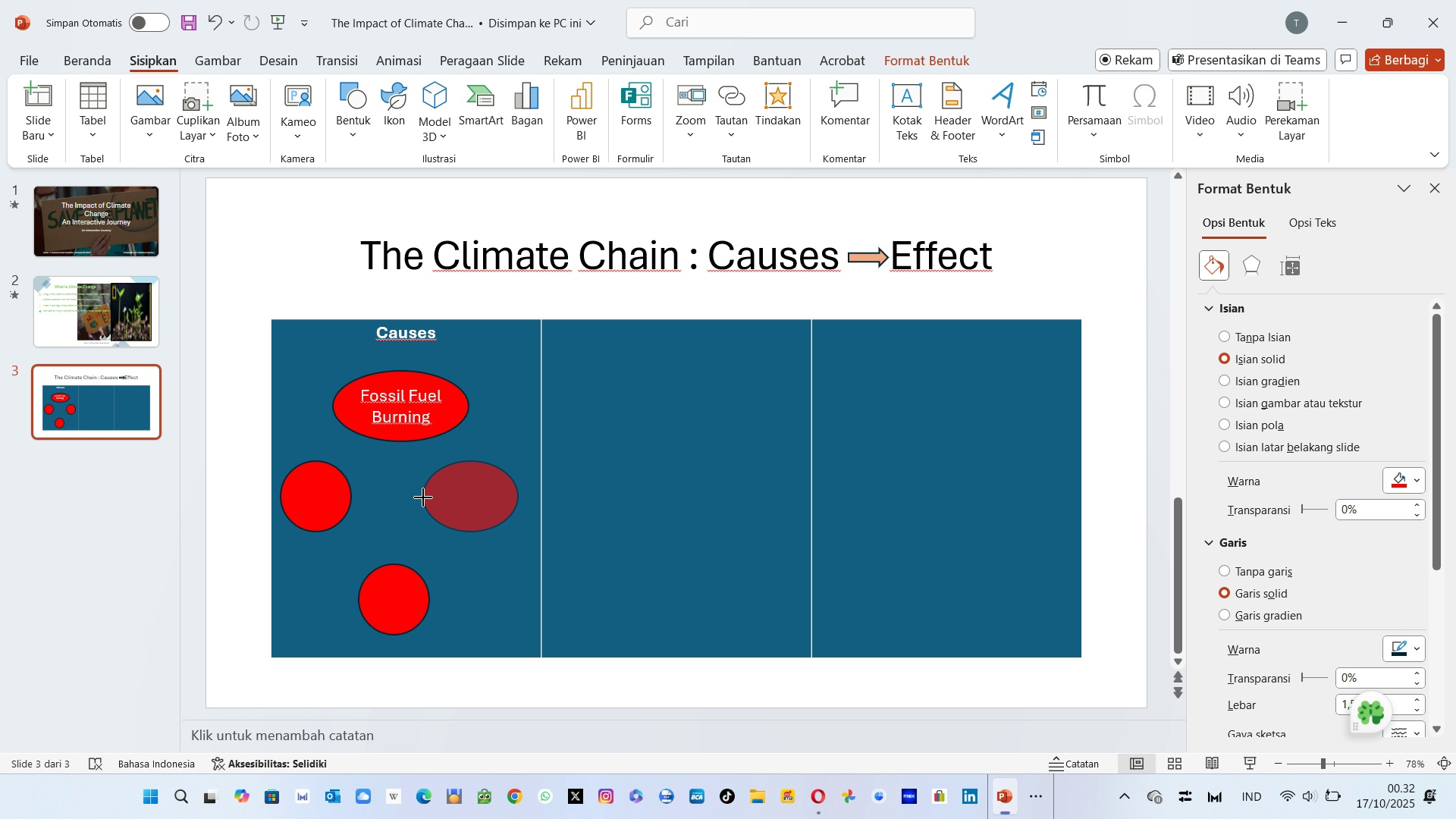 
left_click([441, 506])
 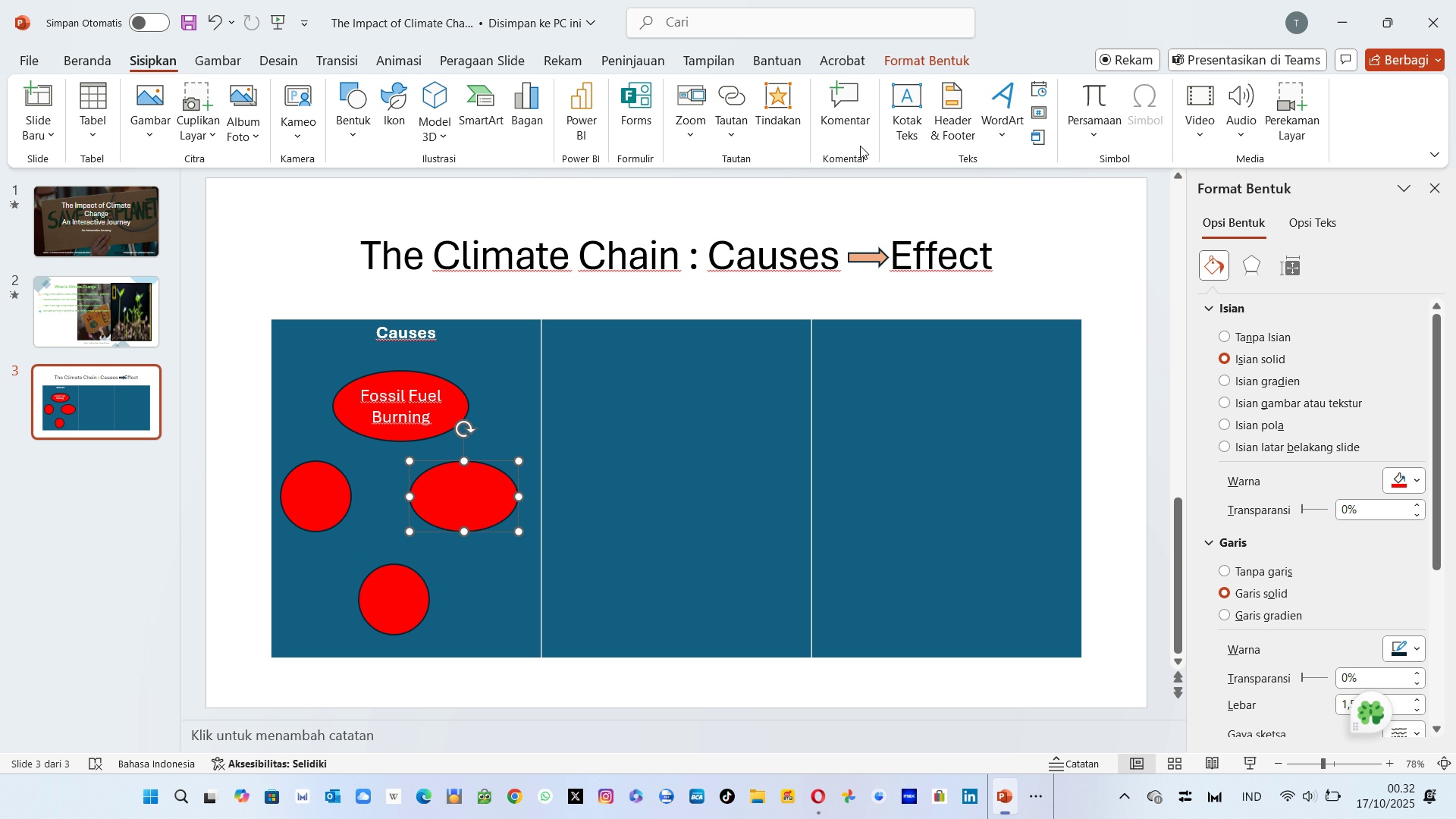 
left_click([903, 105])
 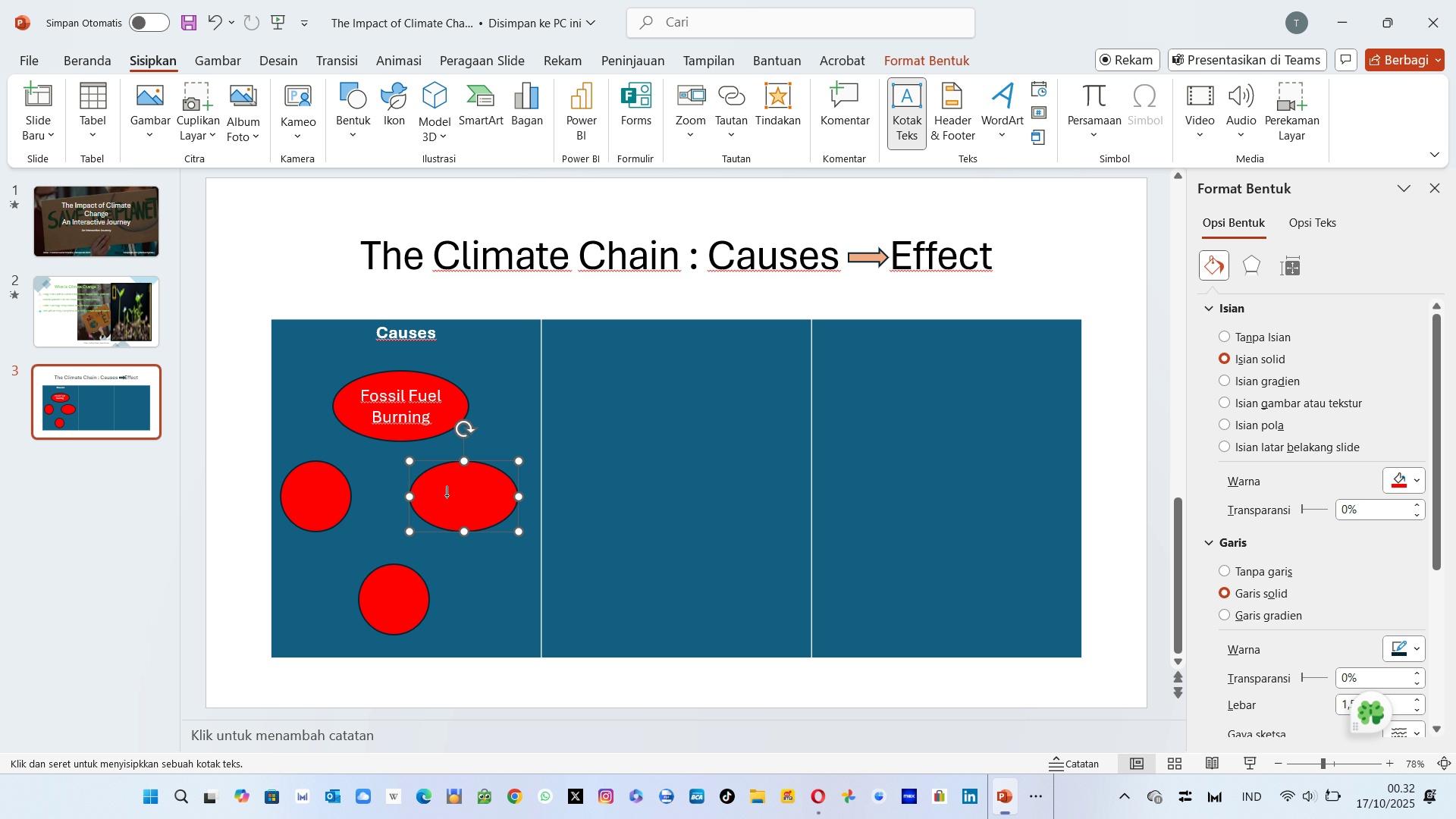 
left_click([445, 500])
 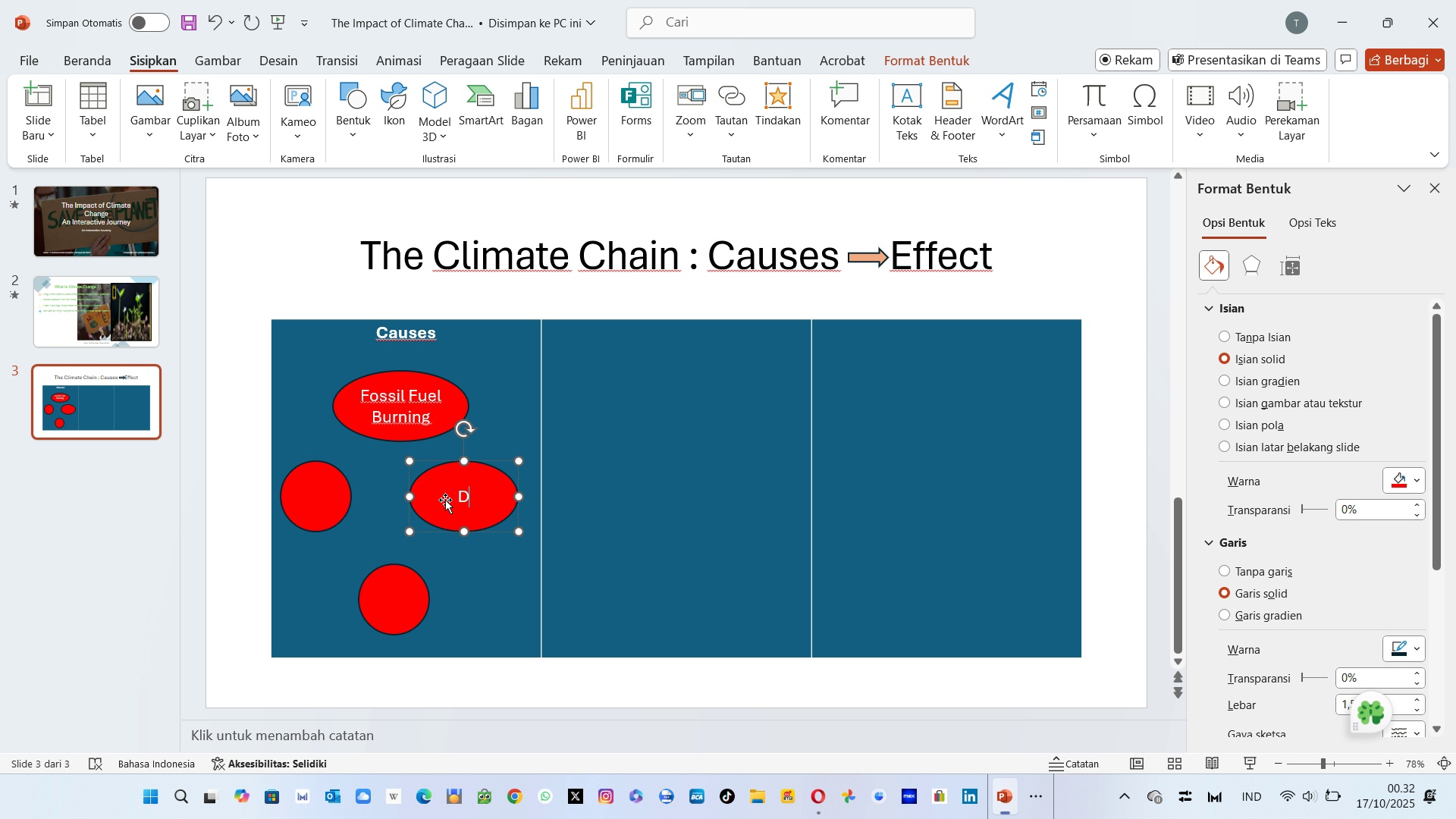 
type(Deforesta)
key(Backspace)
type(ation)
 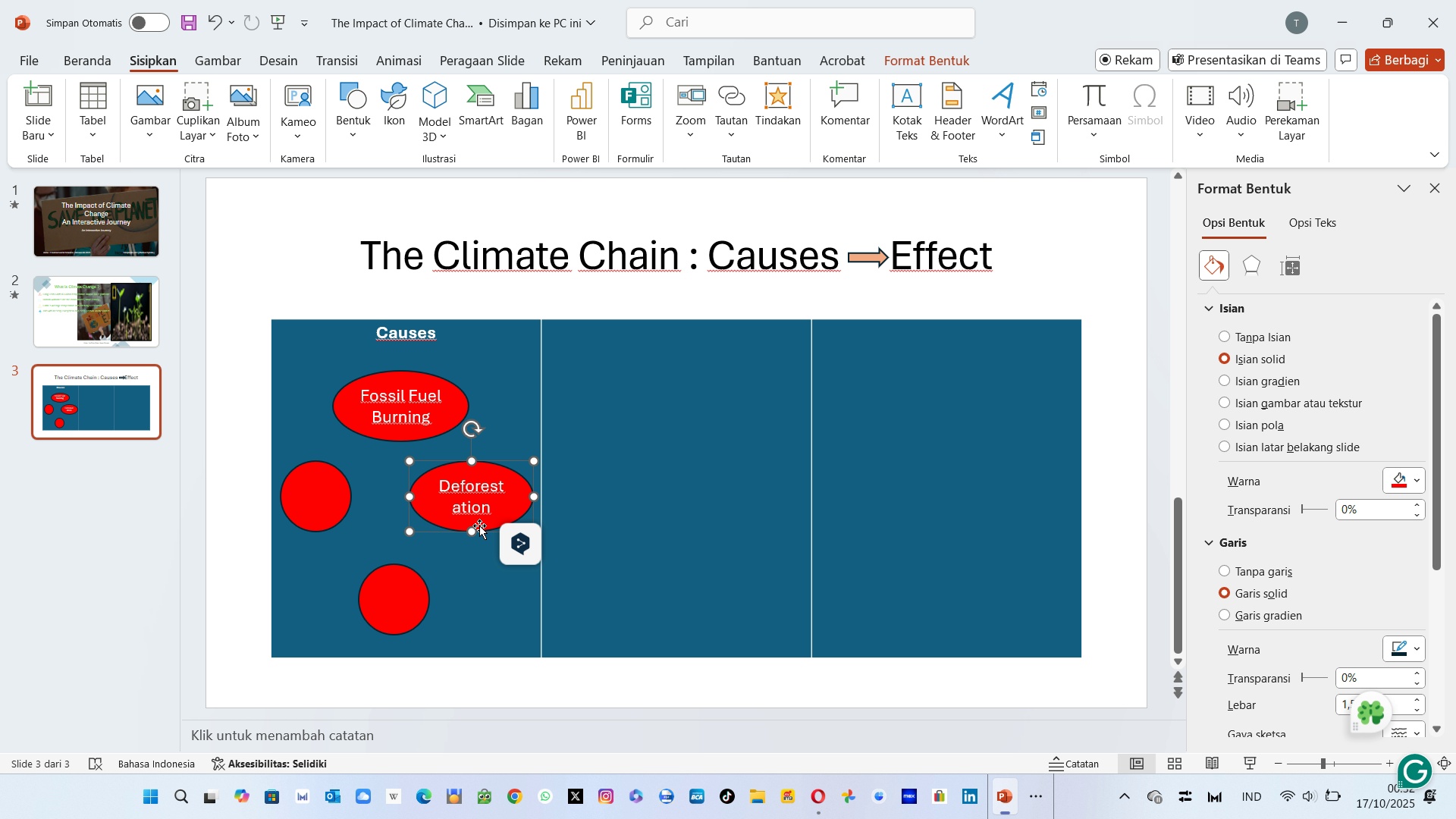 
wait(5.7)
 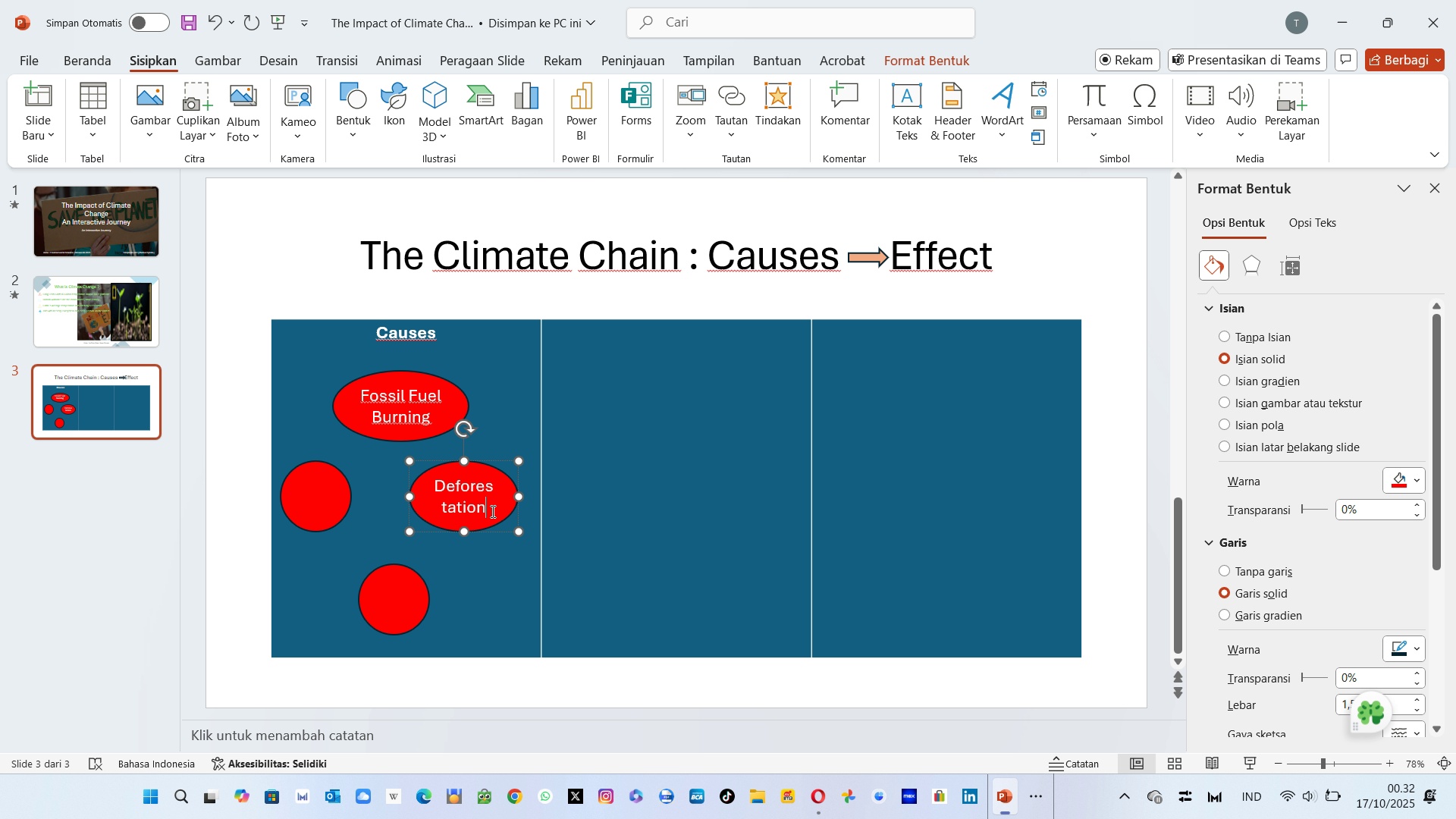 
mouse_move([479, 524])
 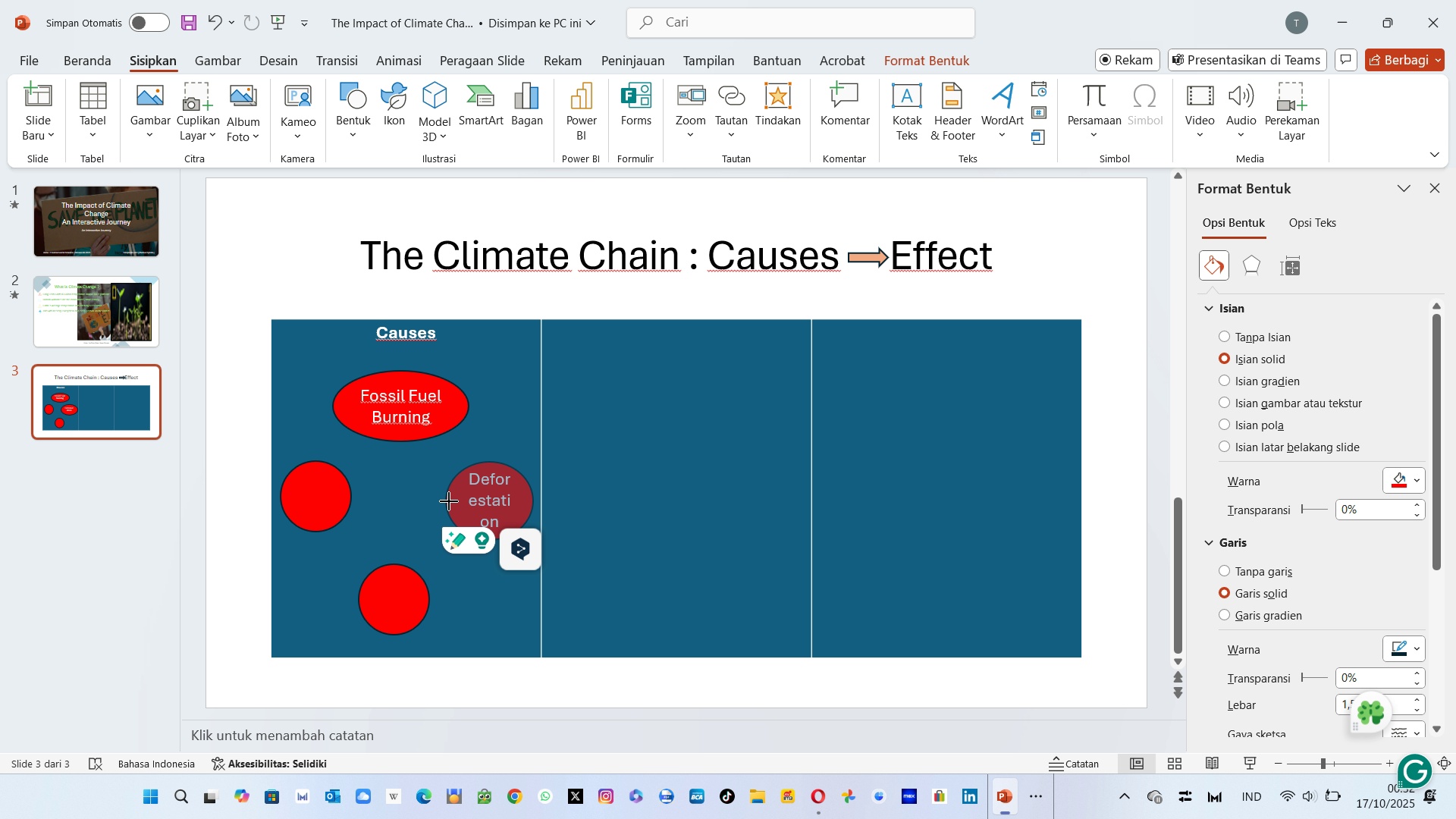 
wait(12.21)
 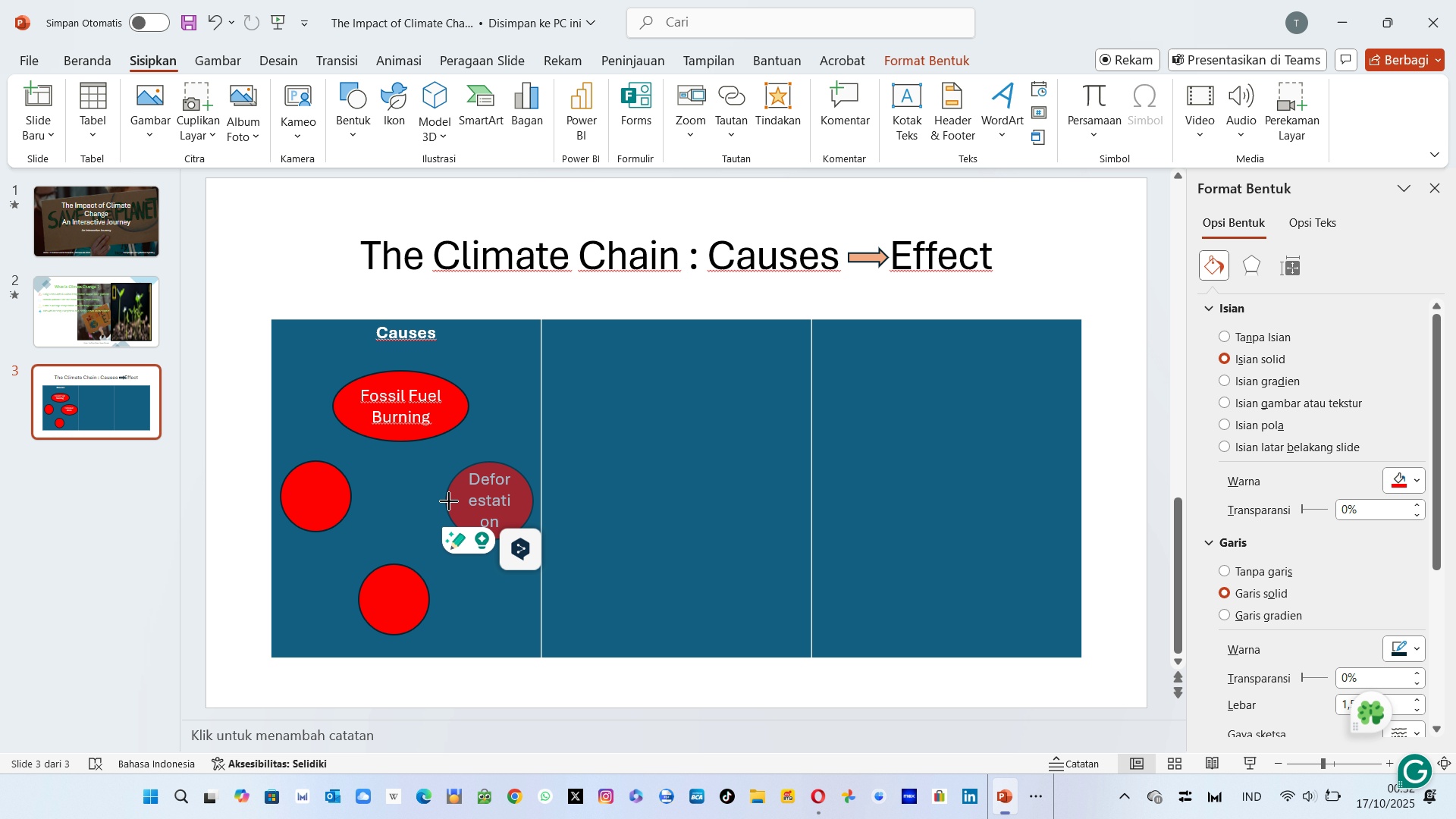 
left_click([466, 494])
 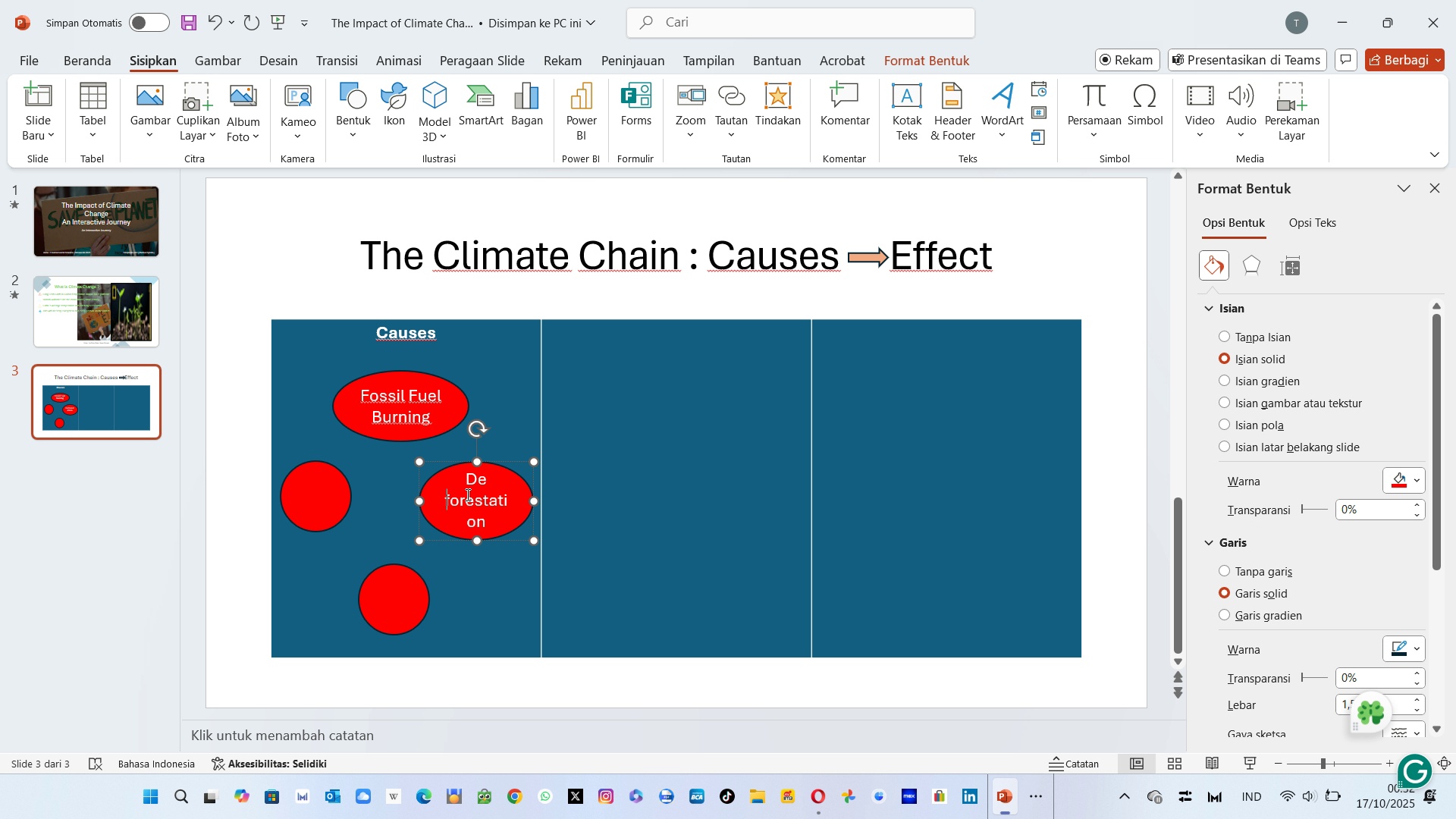 
key(Enter)
 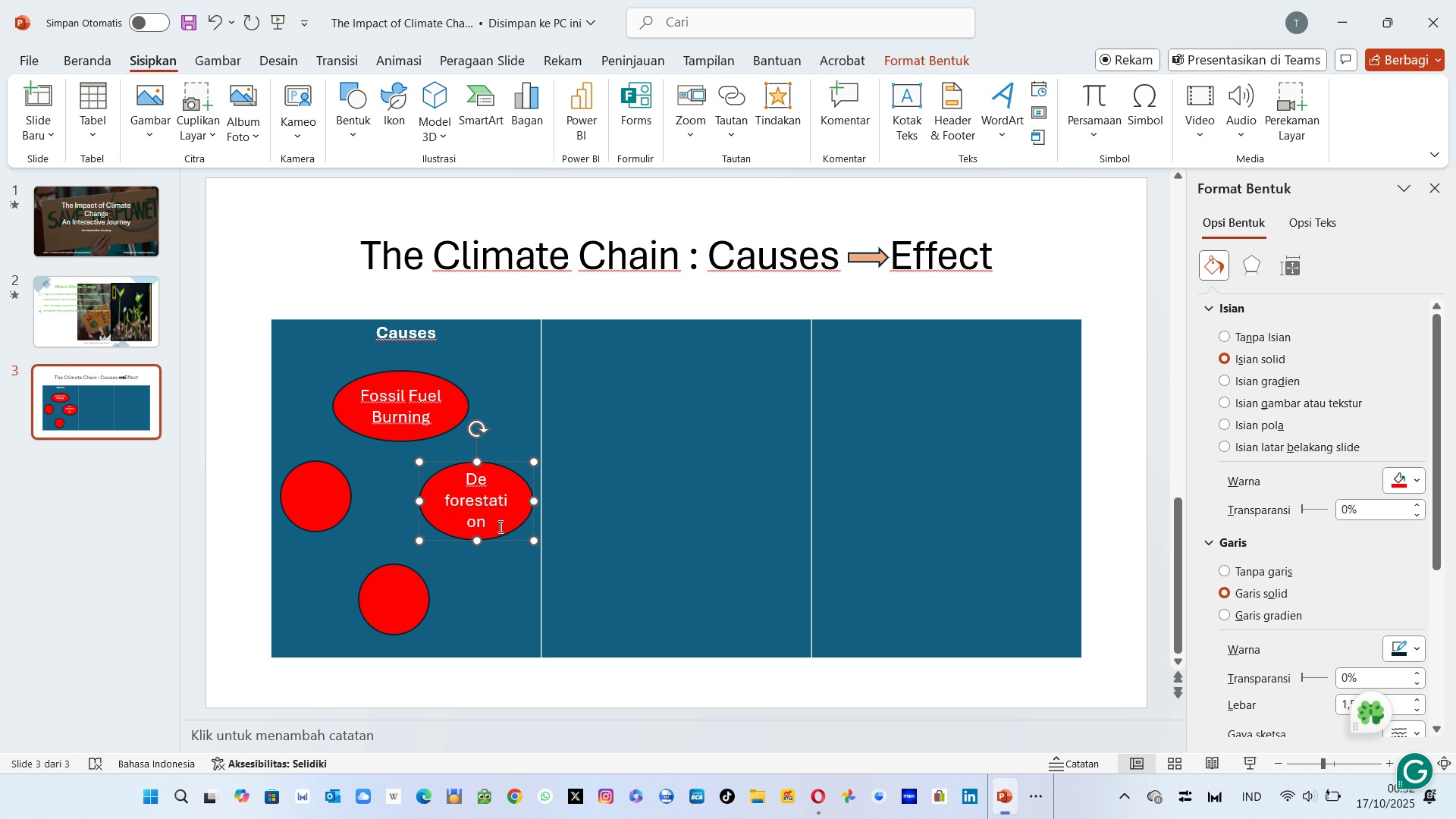 
key(Backspace)
 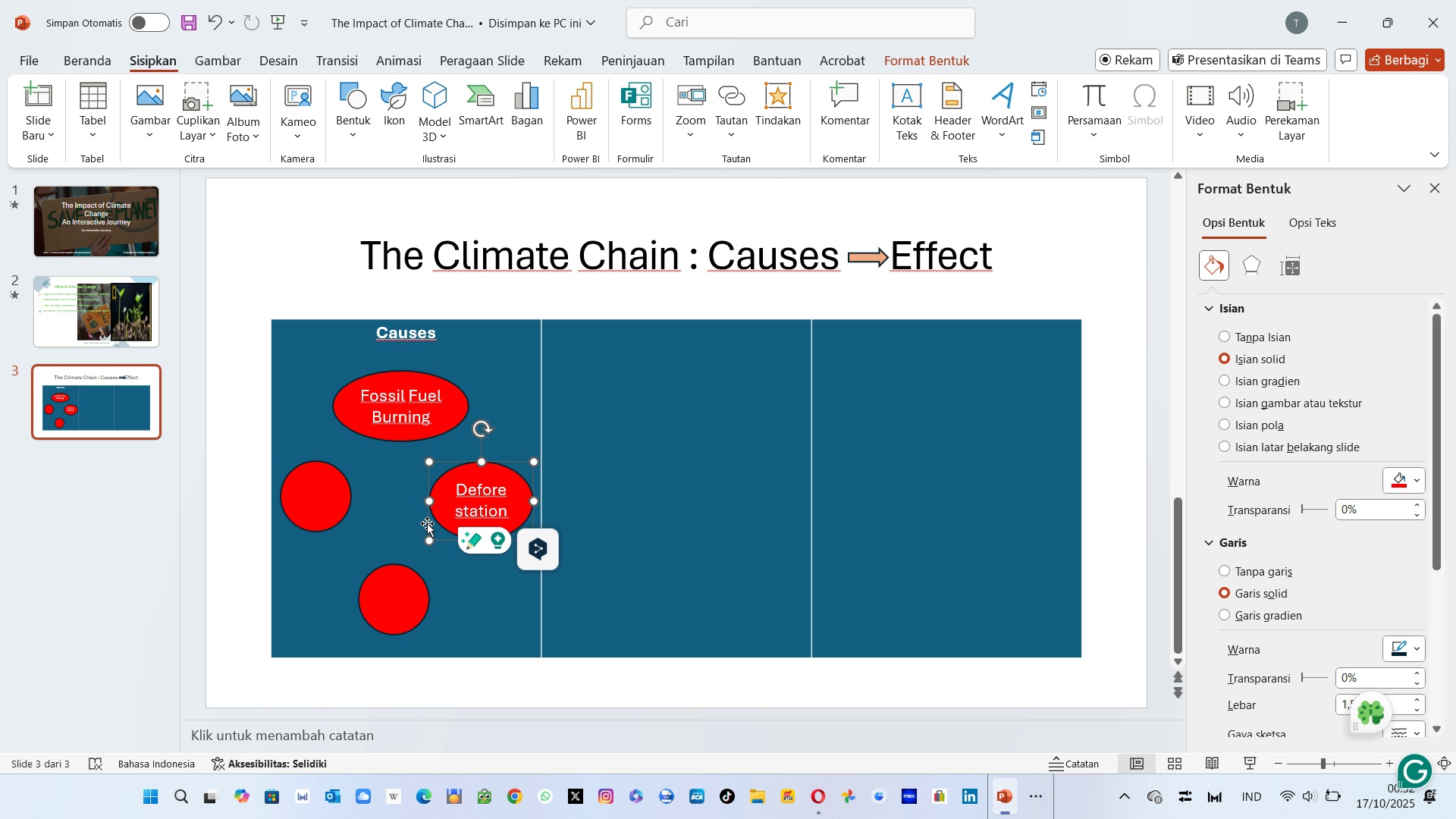 
wait(7.53)
 